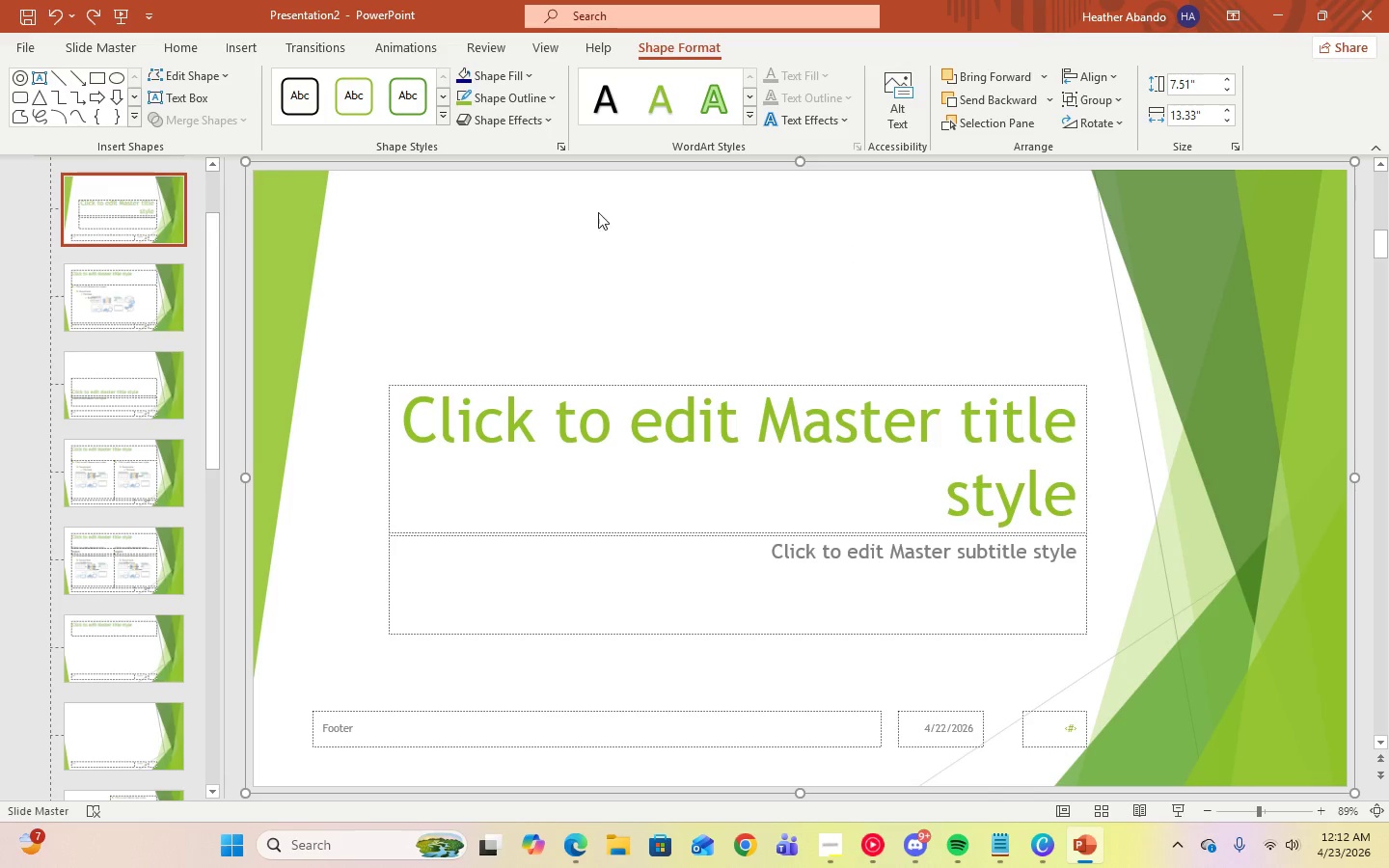 
left_click([266, 210])
 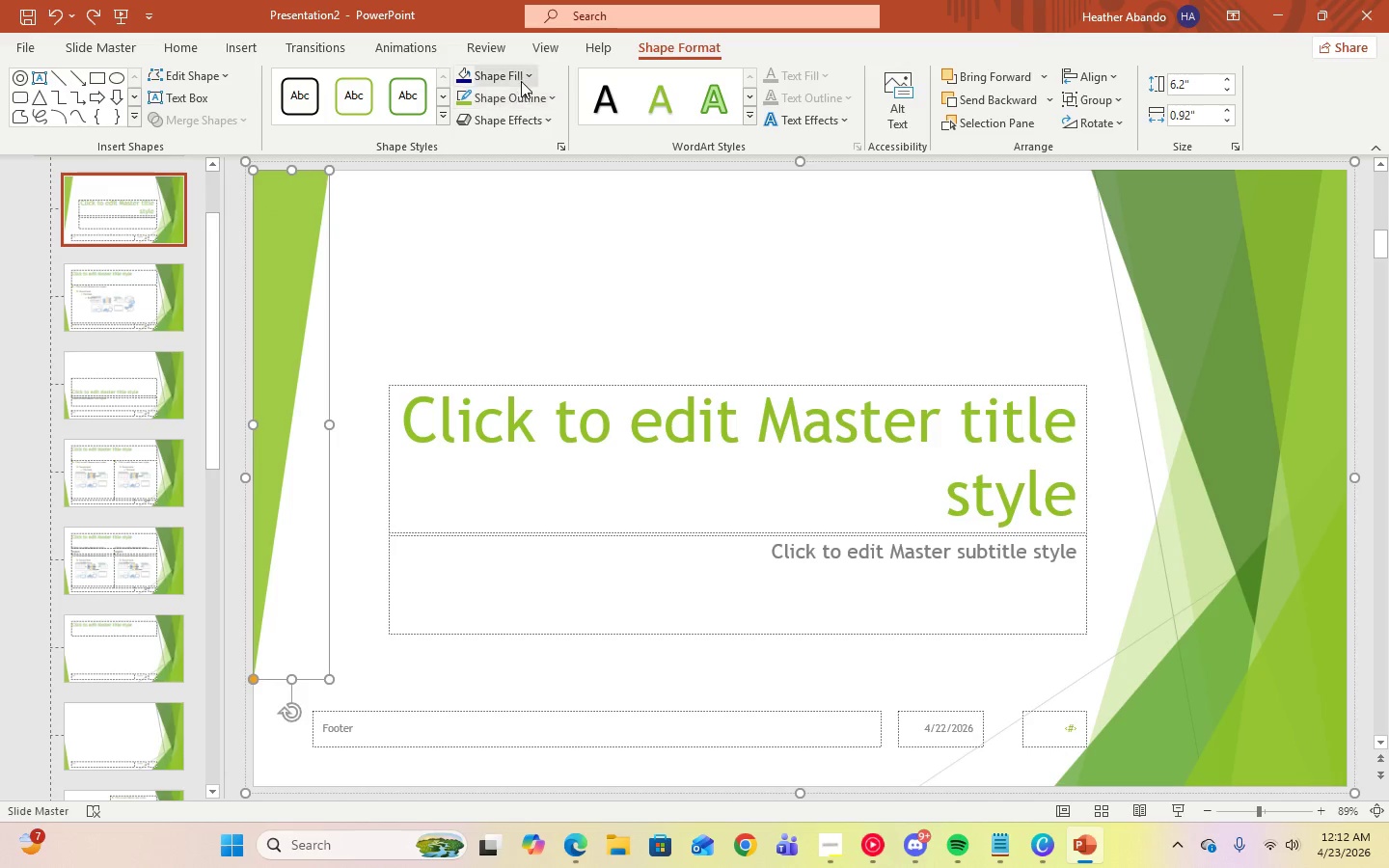 
left_click([526, 78])
 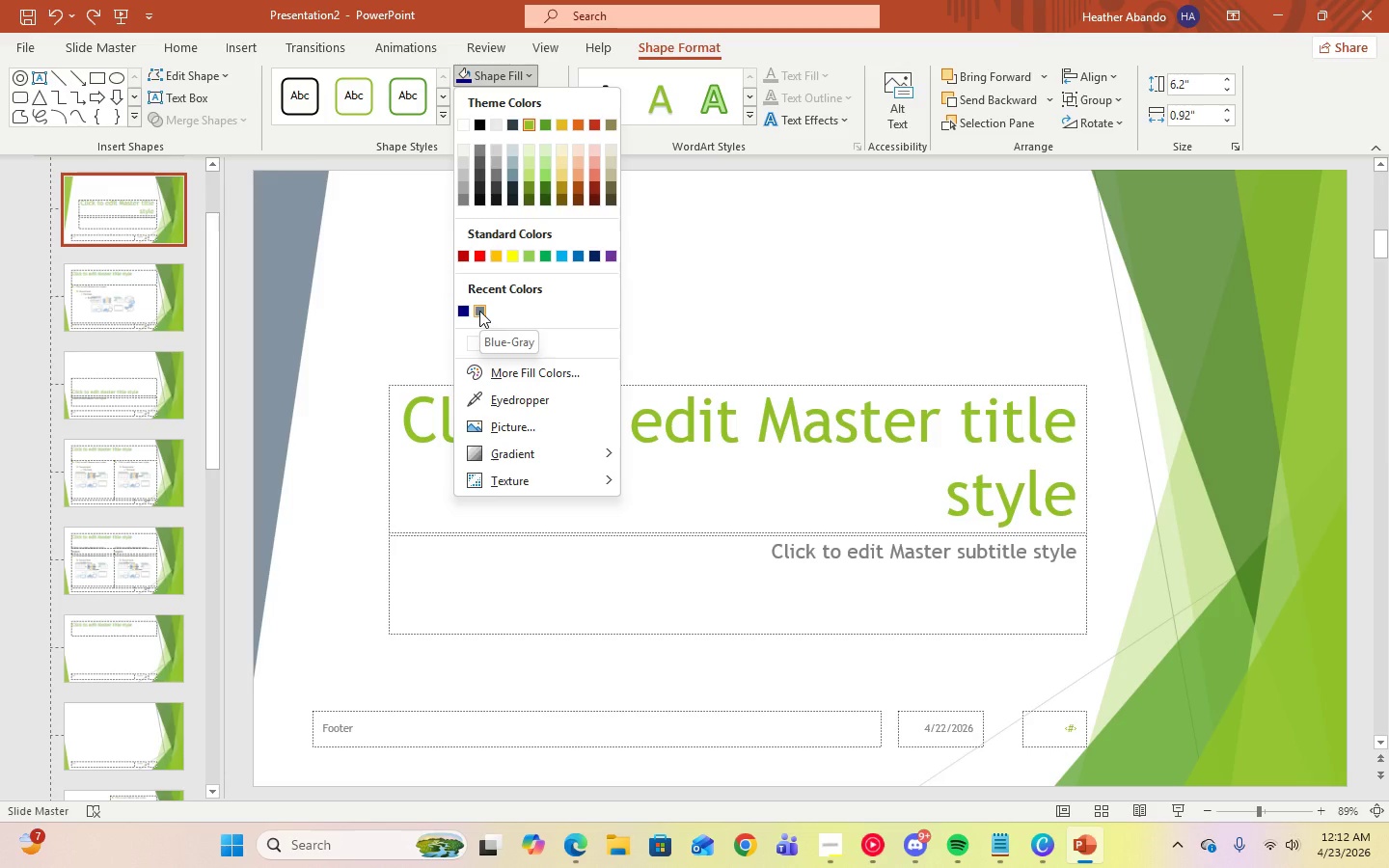 
left_click([459, 308])
 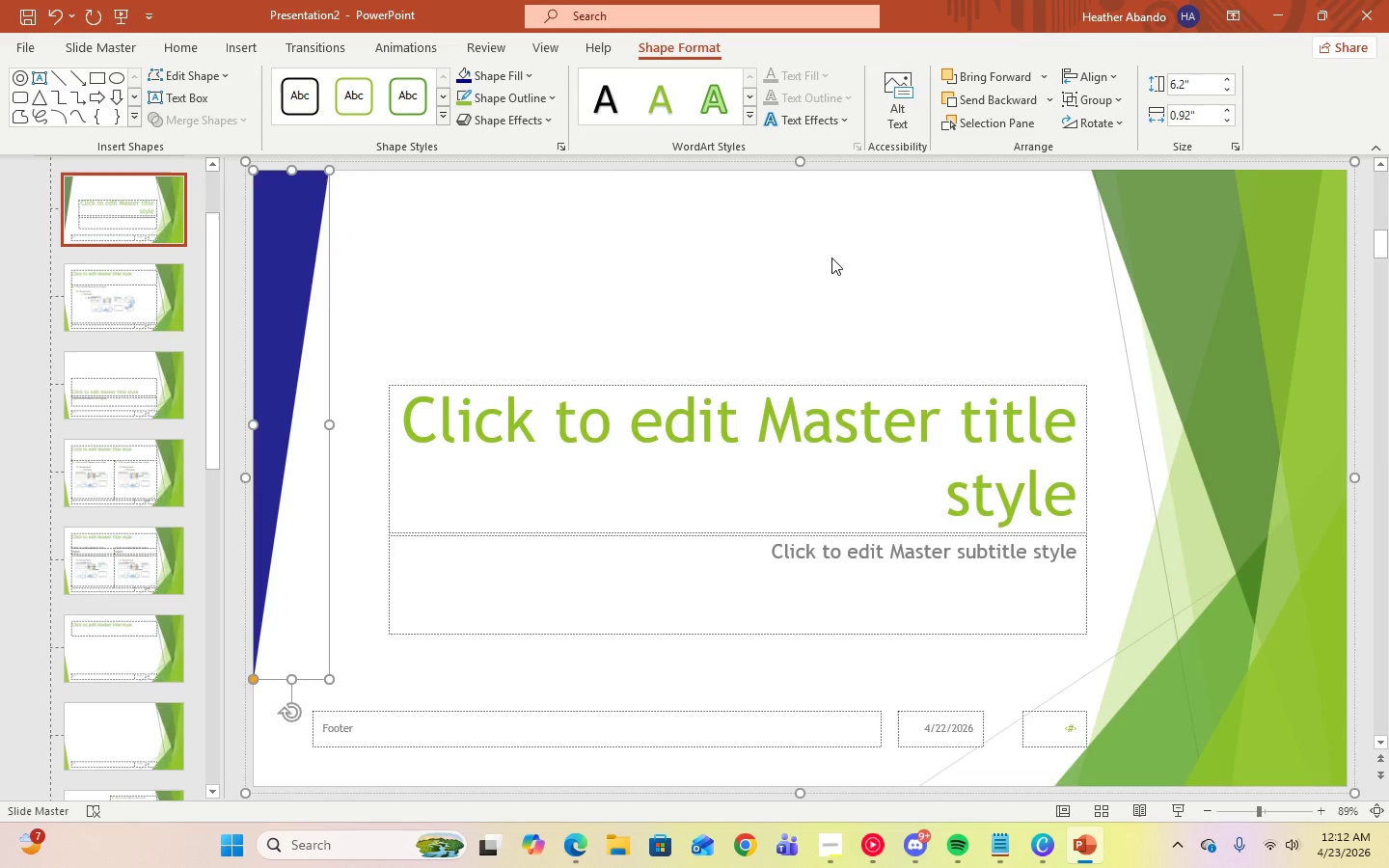 
left_click([831, 258])
 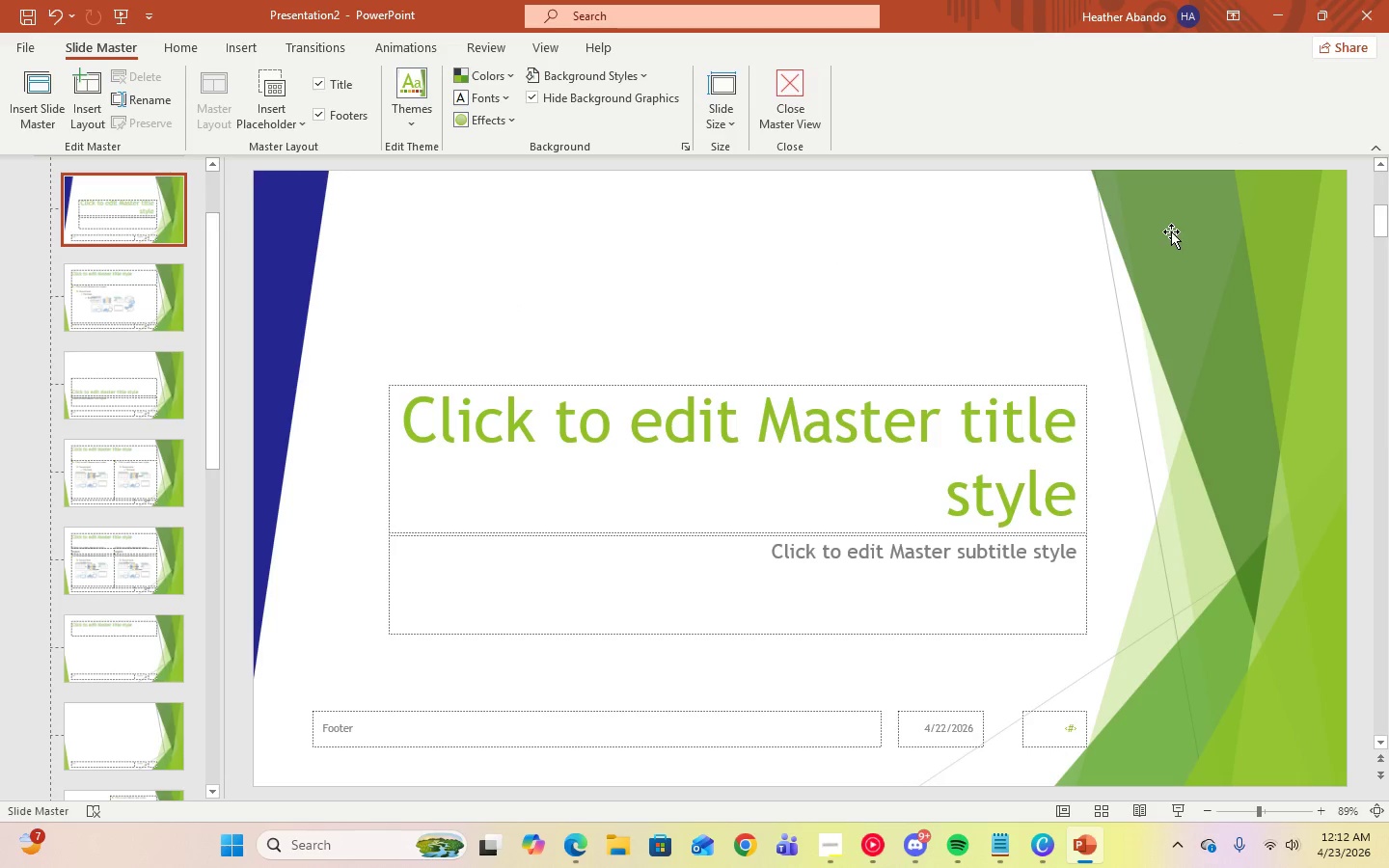 
left_click([1171, 231])
 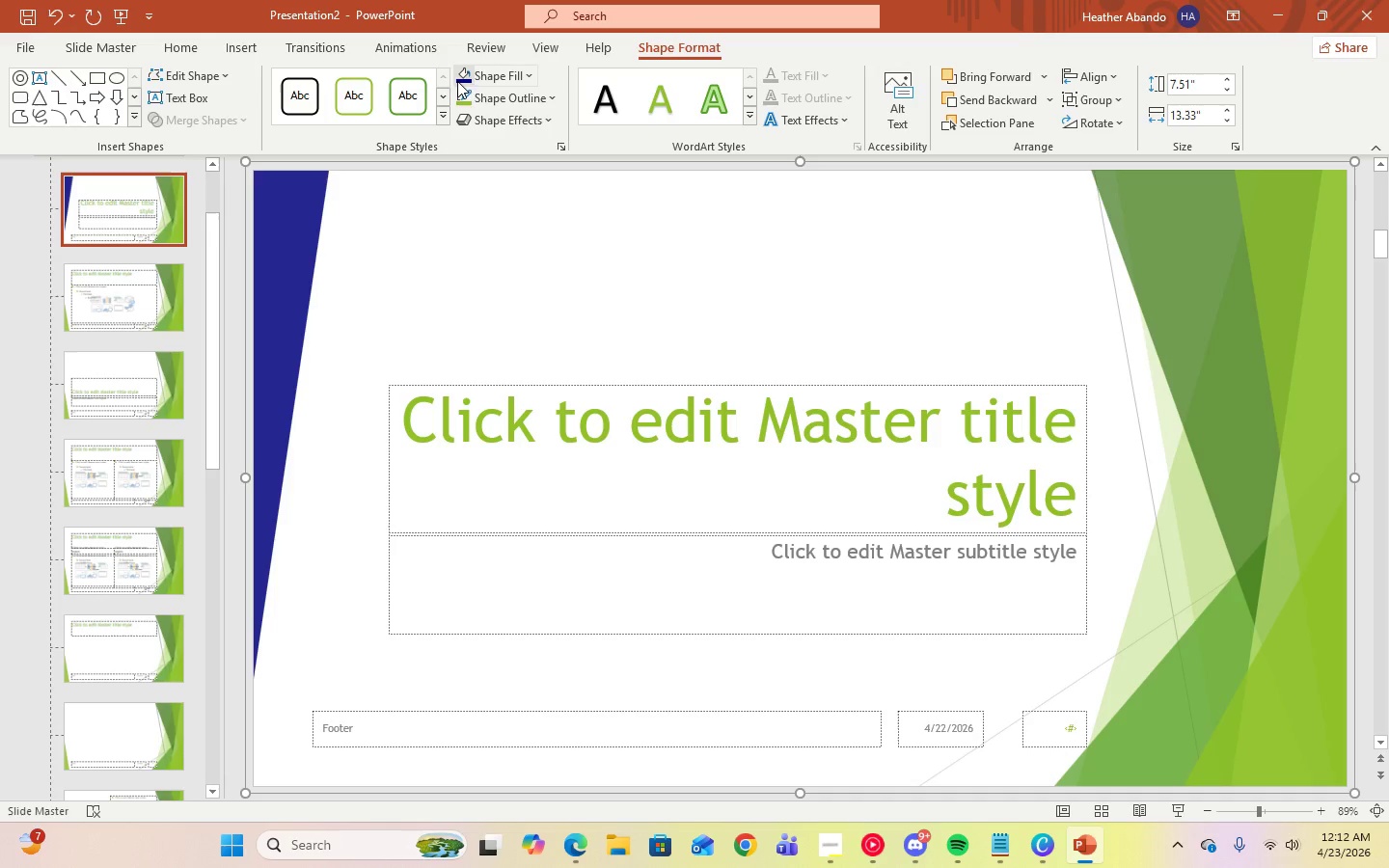 
left_click([465, 82])
 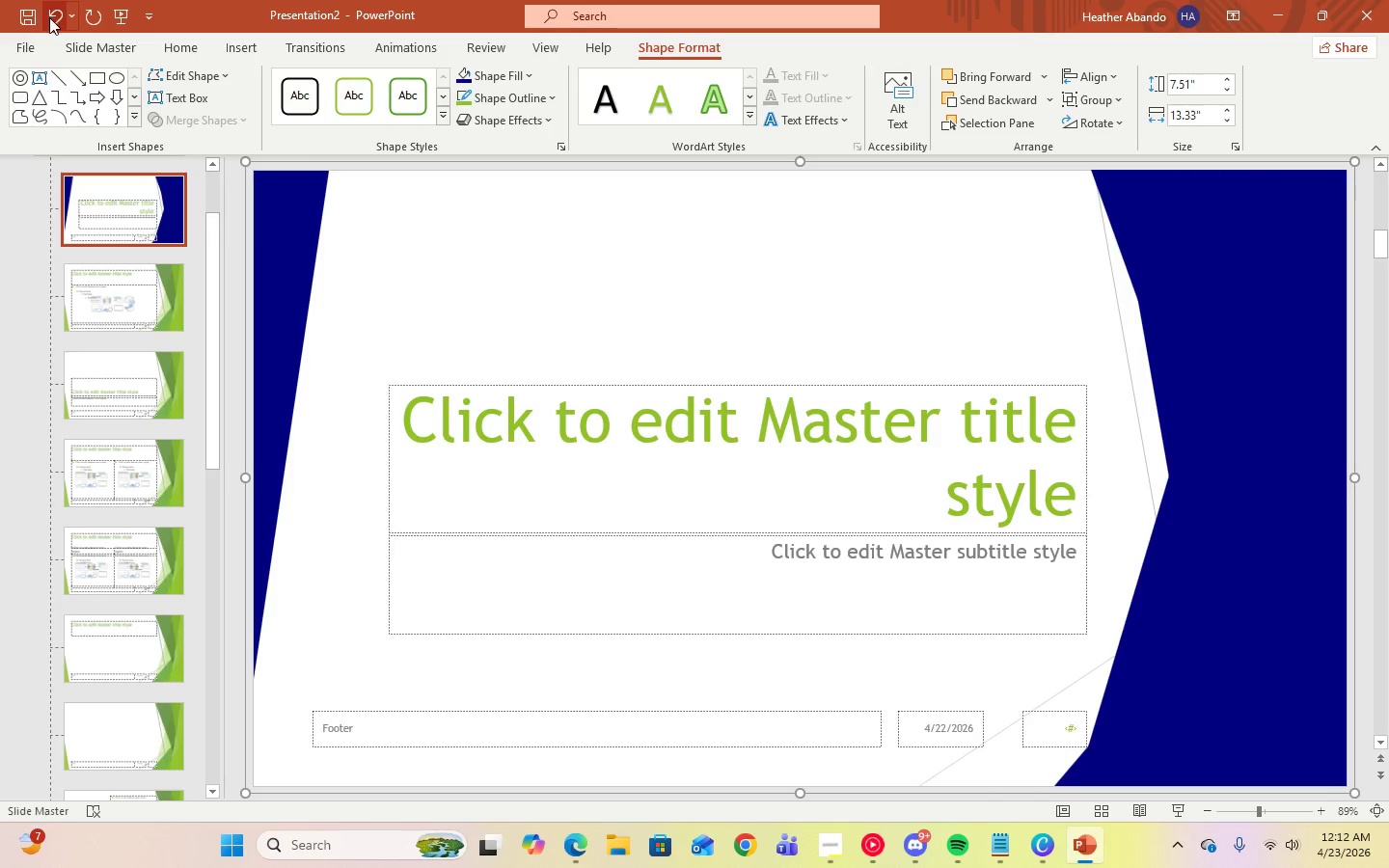 
left_click([49, 19])
 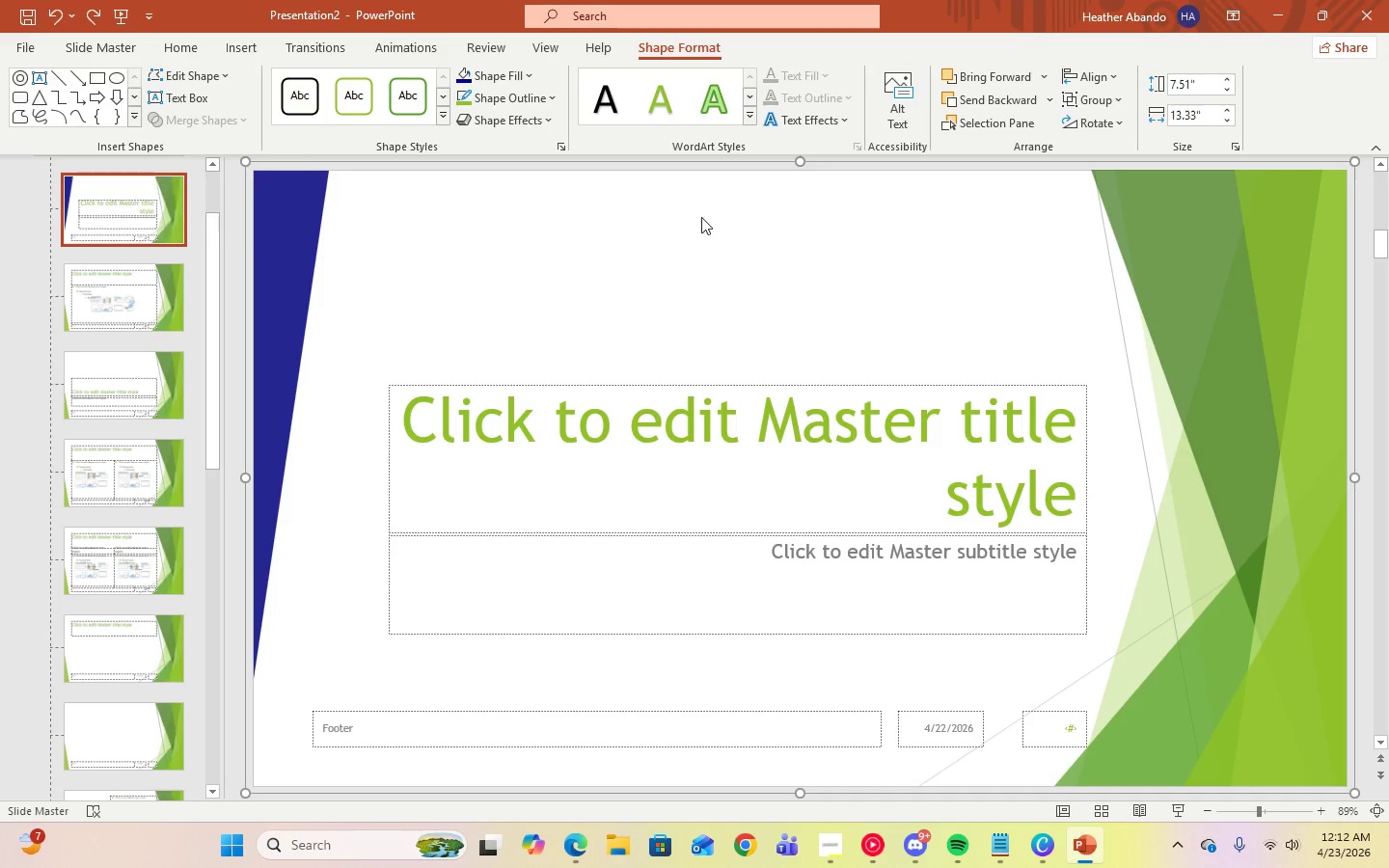 
left_click([710, 225])
 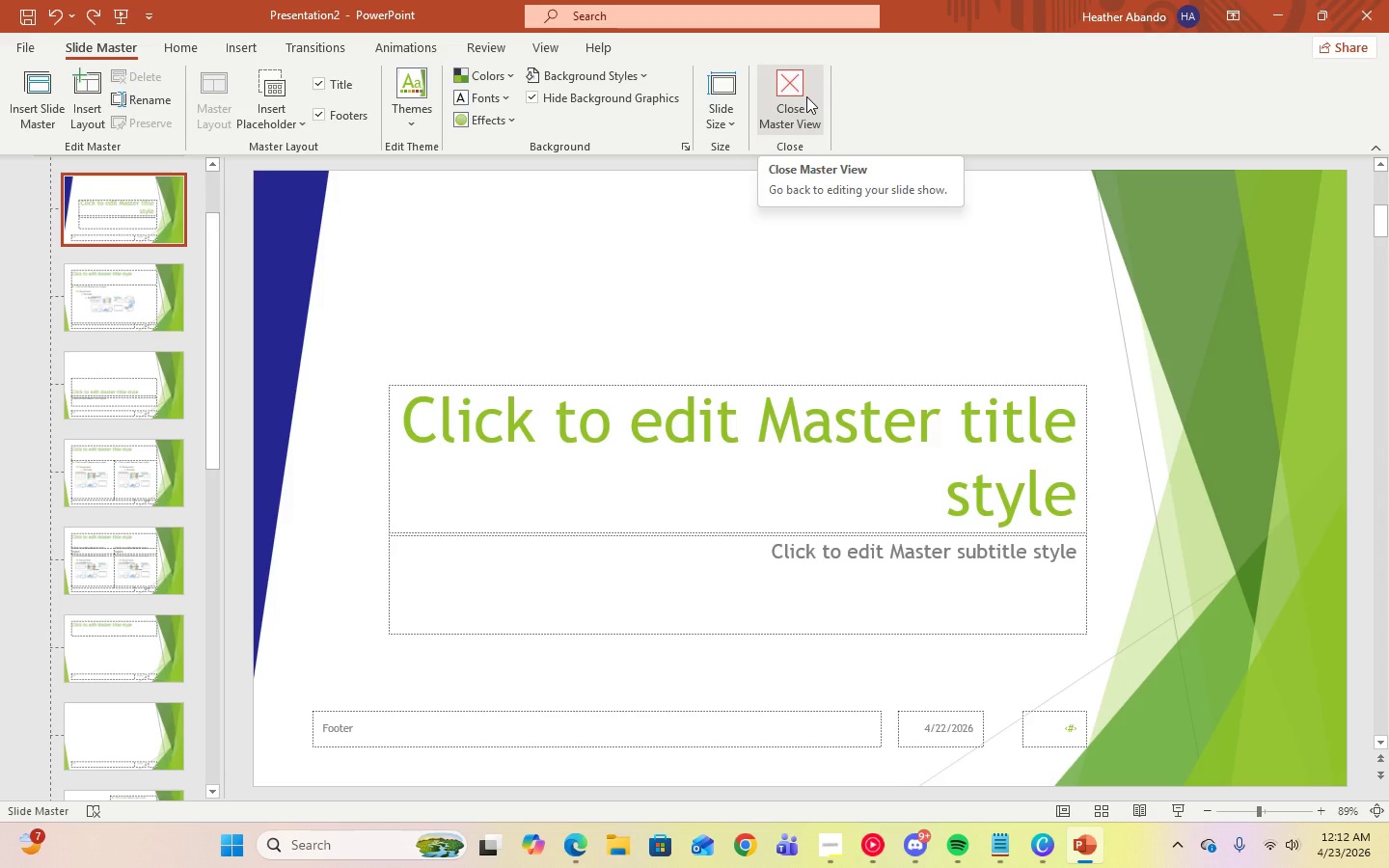 
wait(21.3)
 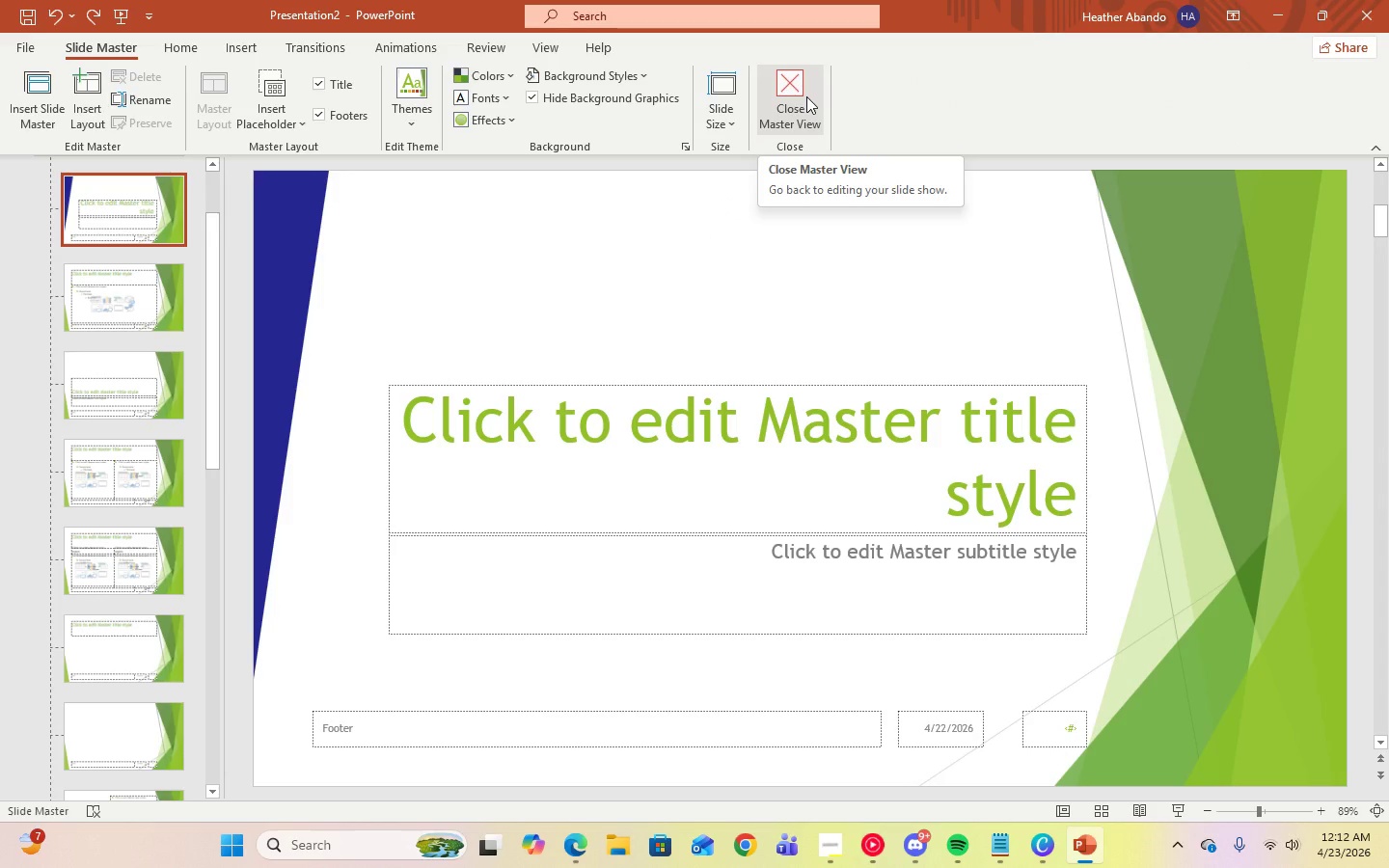 
scroll: coordinate [122, 358], scroll_direction: up, amount: 7.0
 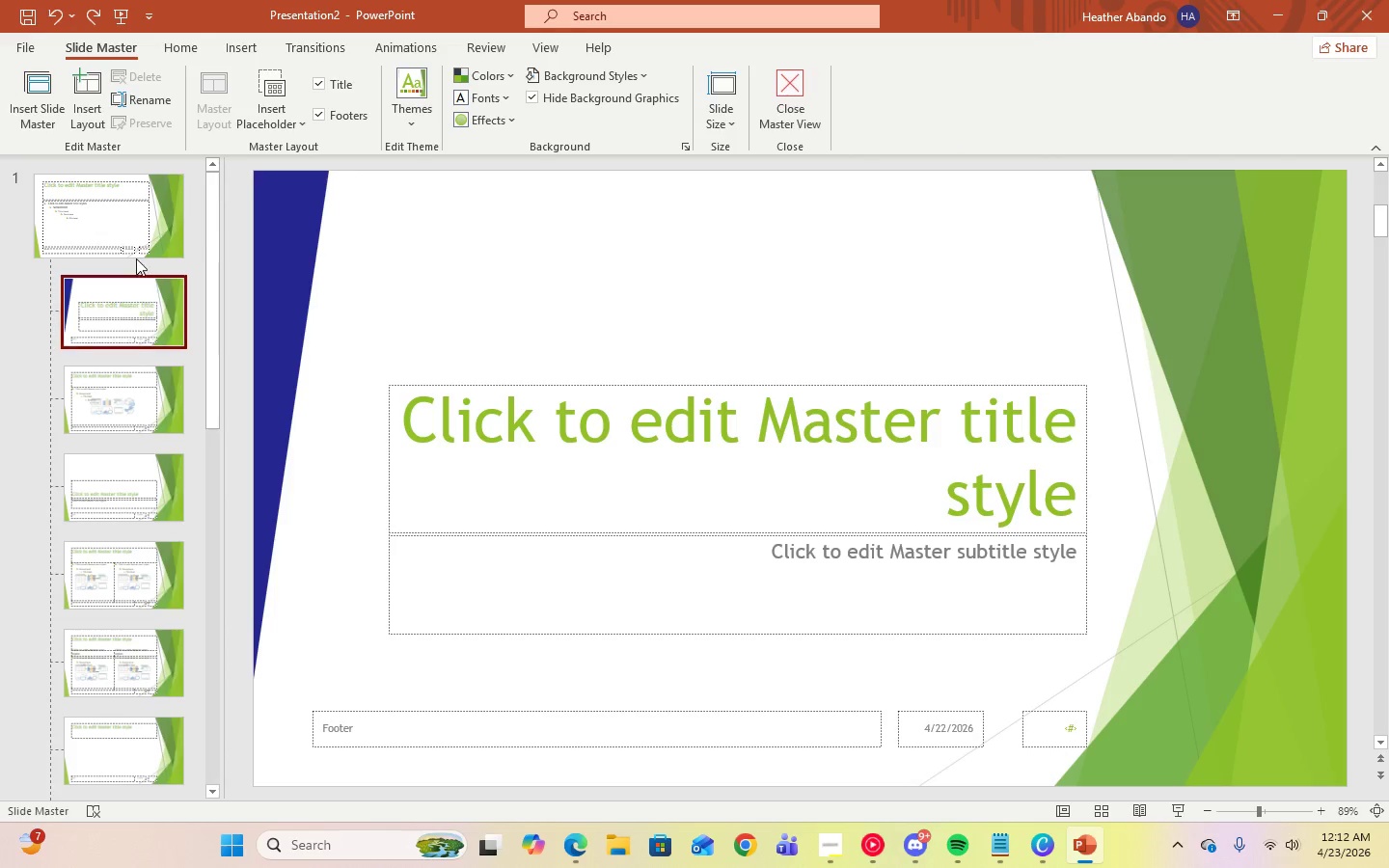 
left_click([136, 257])
 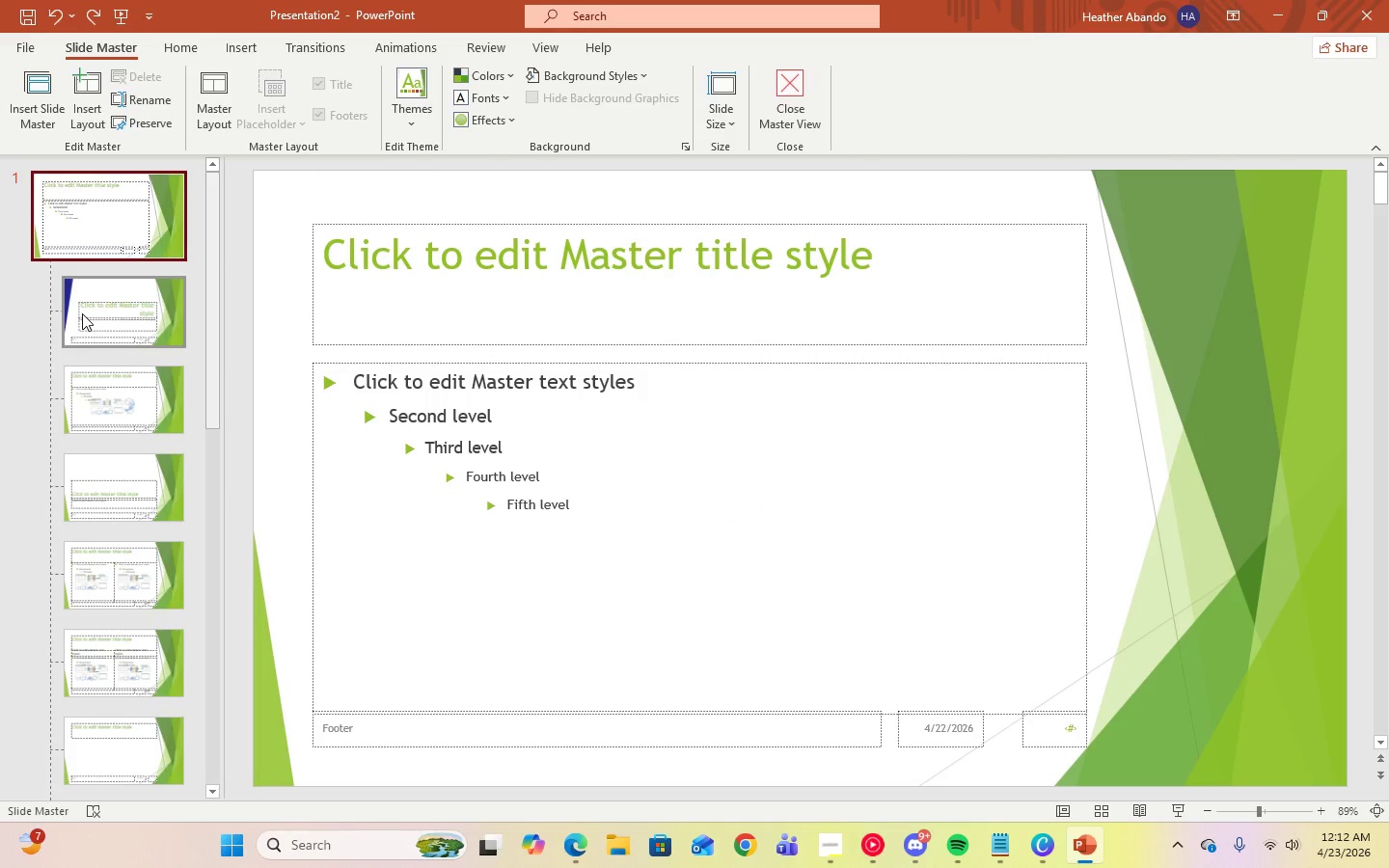 
left_click([82, 313])
 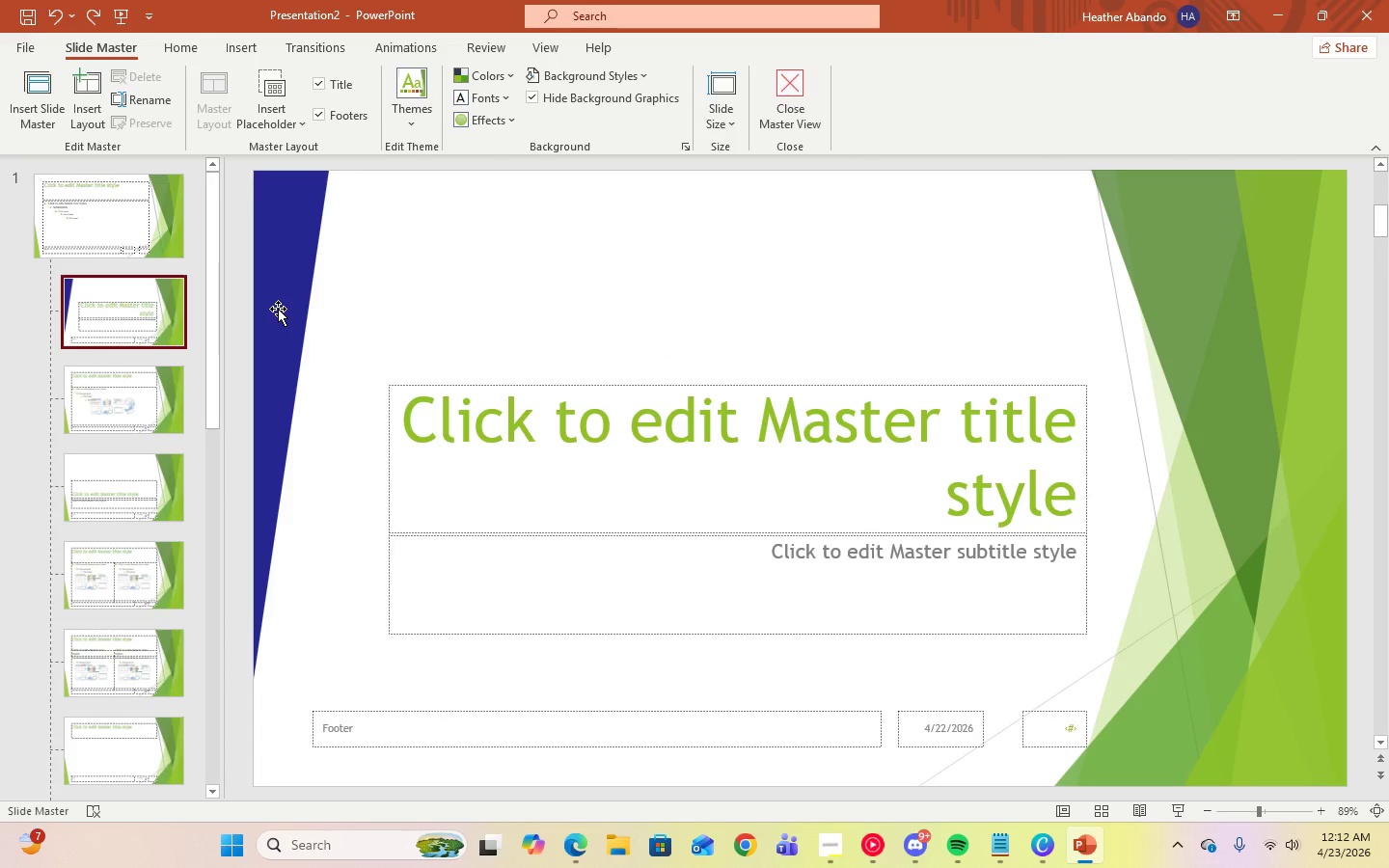 
left_click([145, 248])
 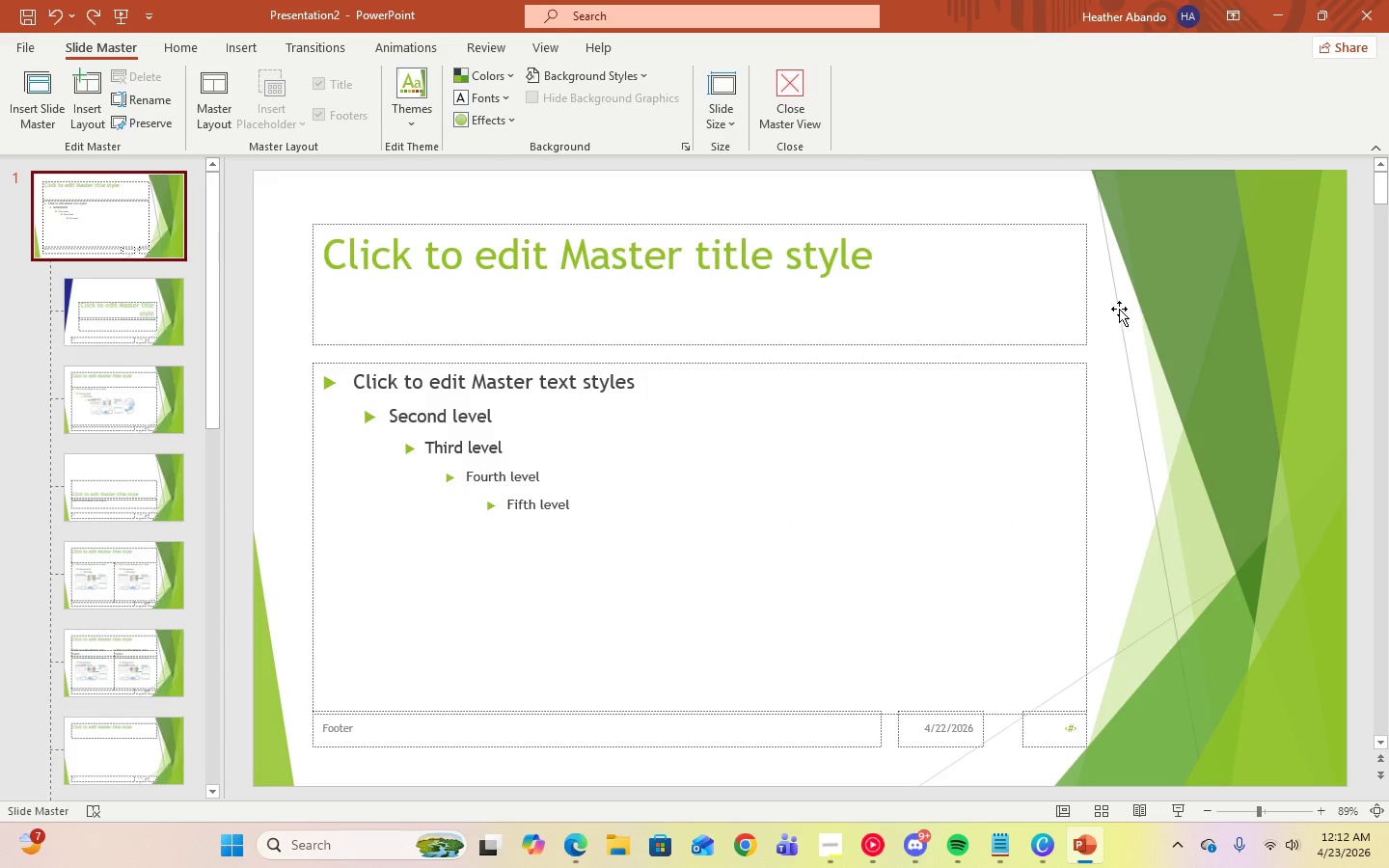 
left_click([1172, 295])
 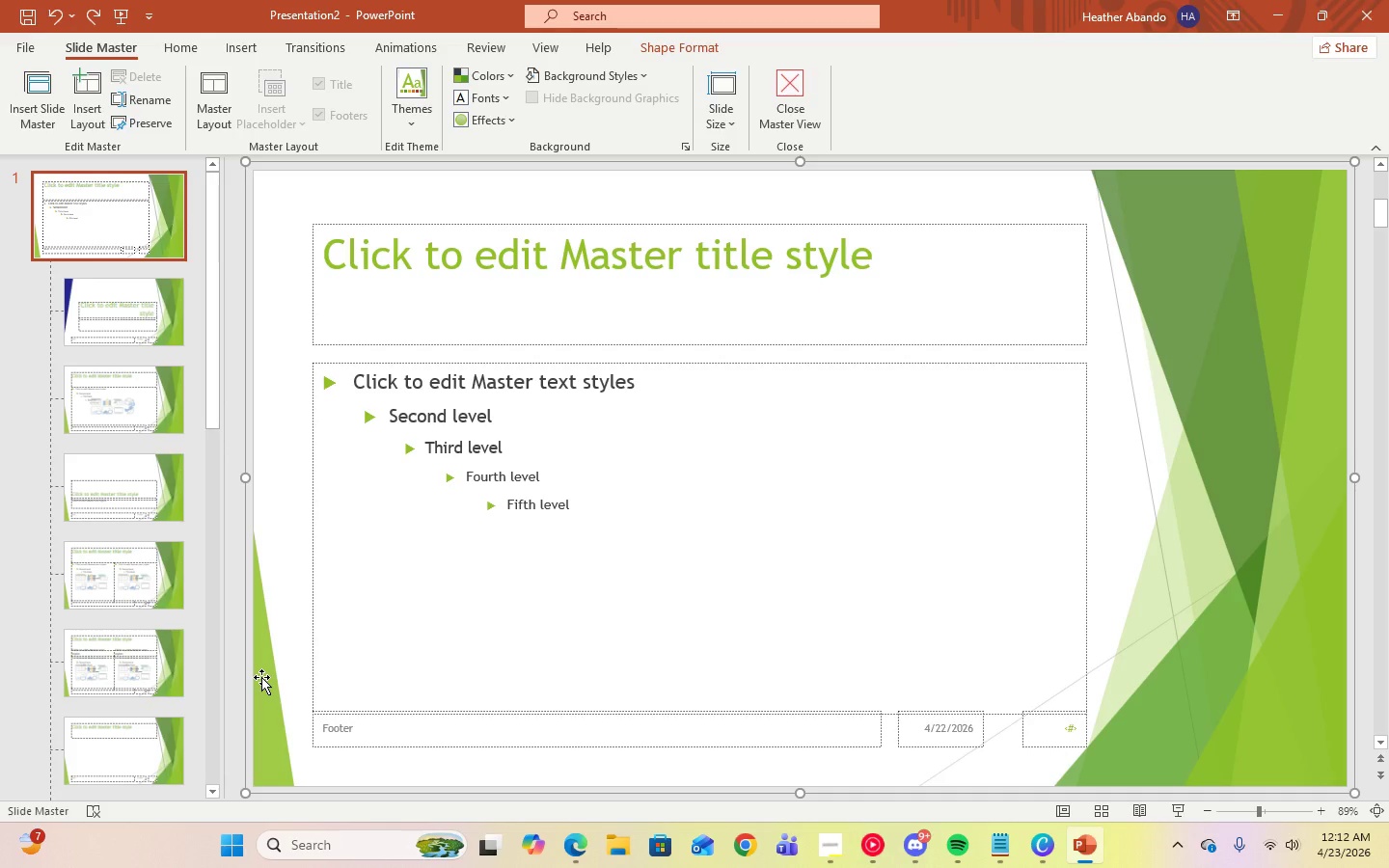 
left_click([261, 677])
 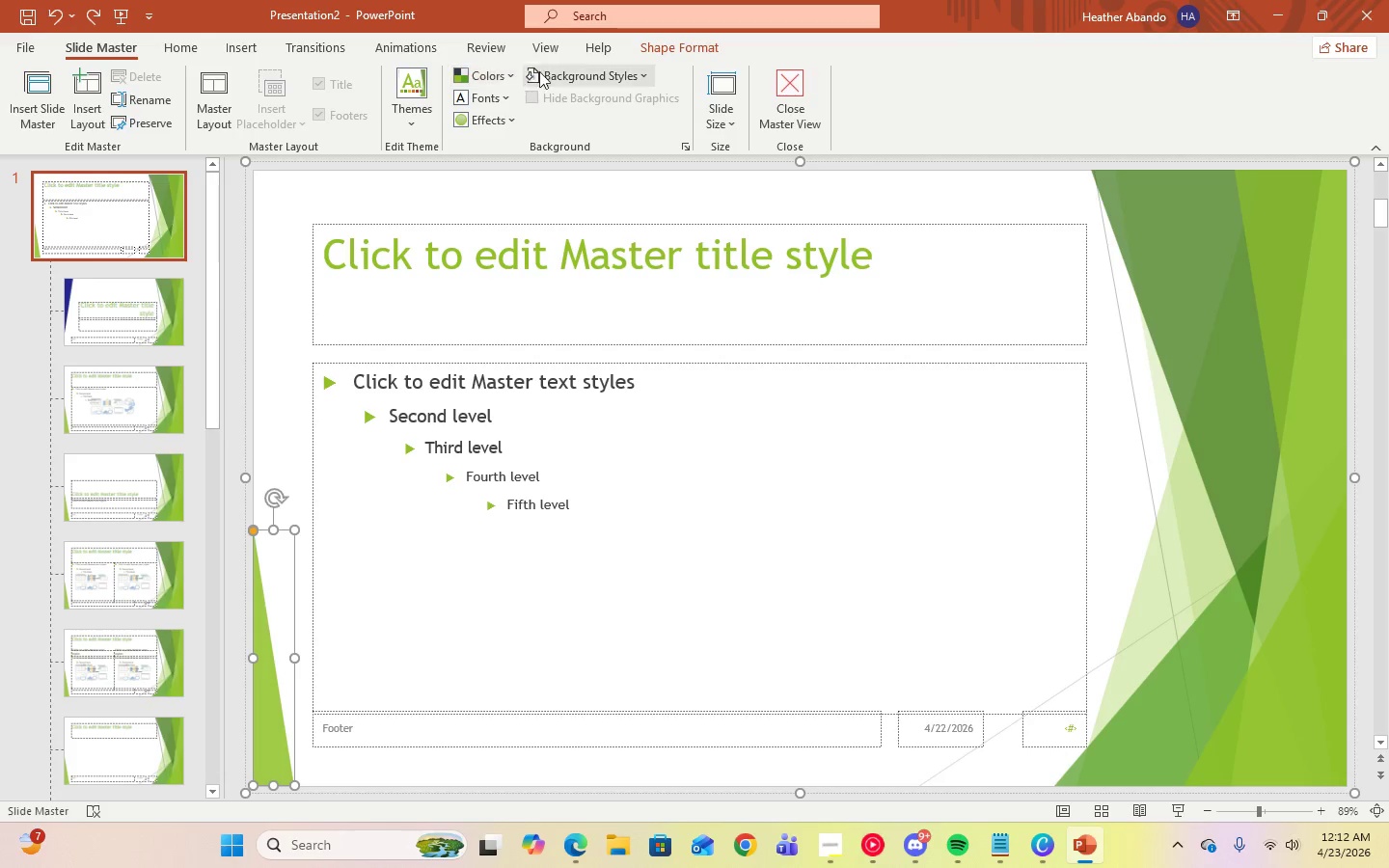 
left_click([660, 46])
 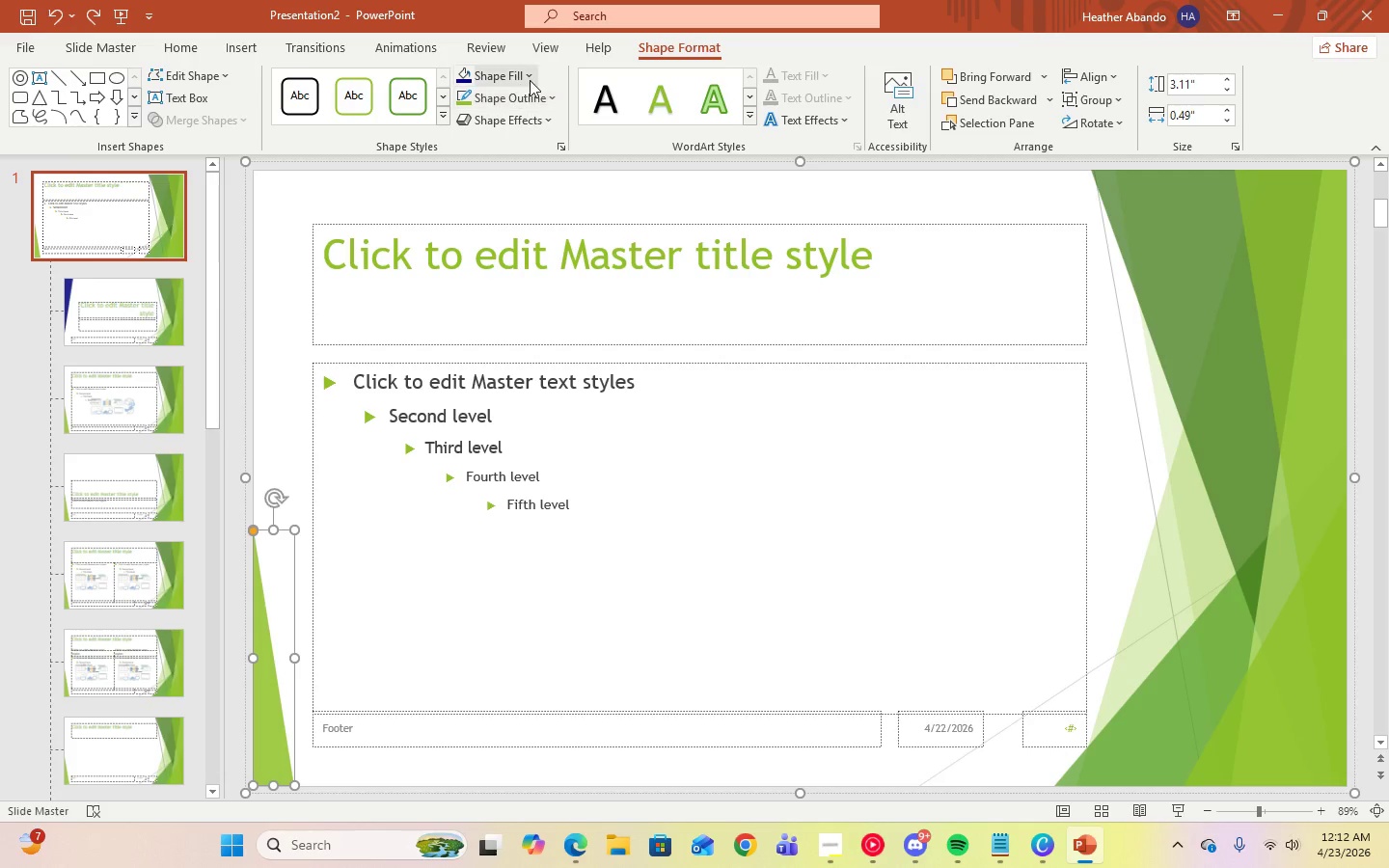 
left_click([530, 79])
 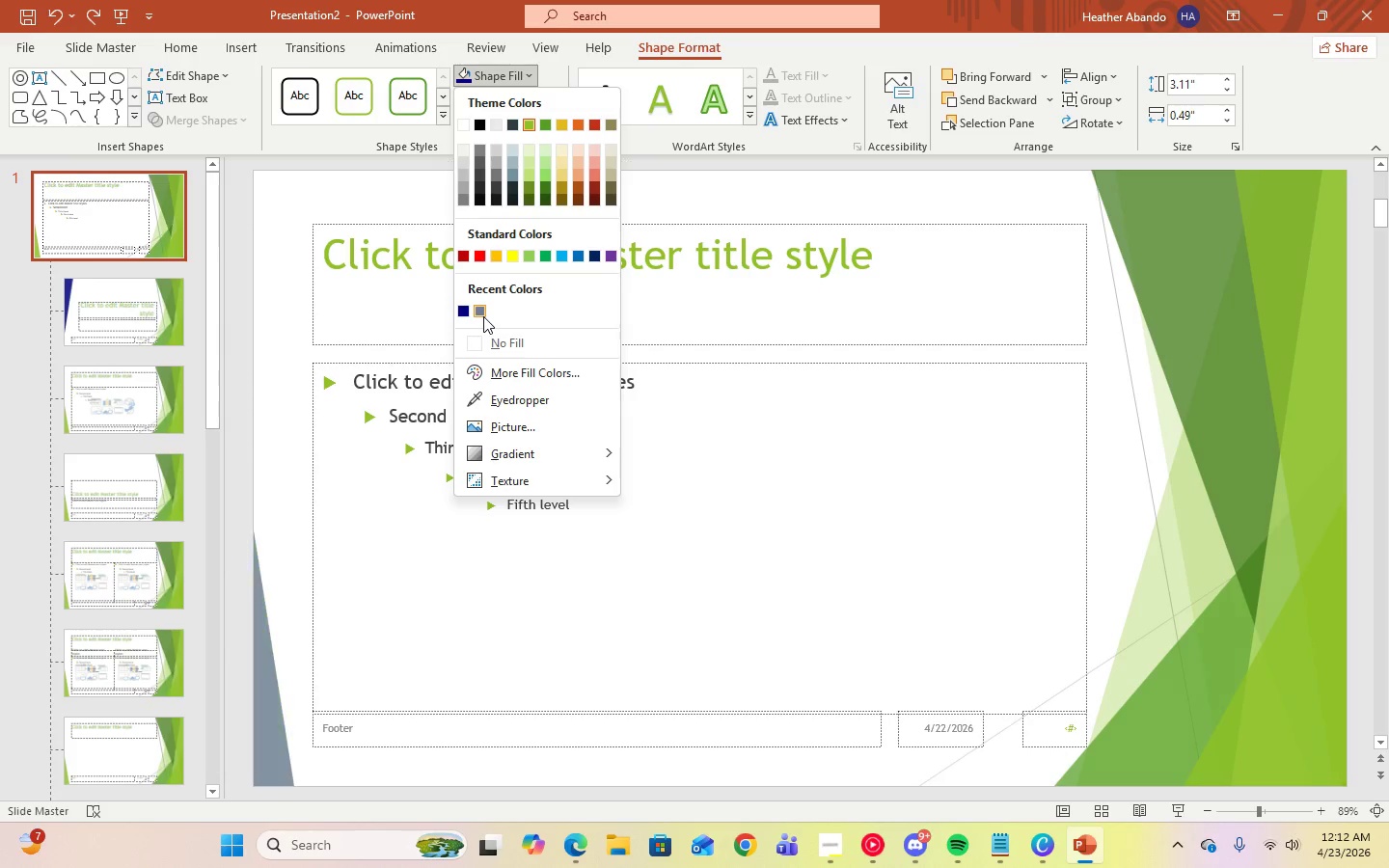 
left_click([483, 316])
 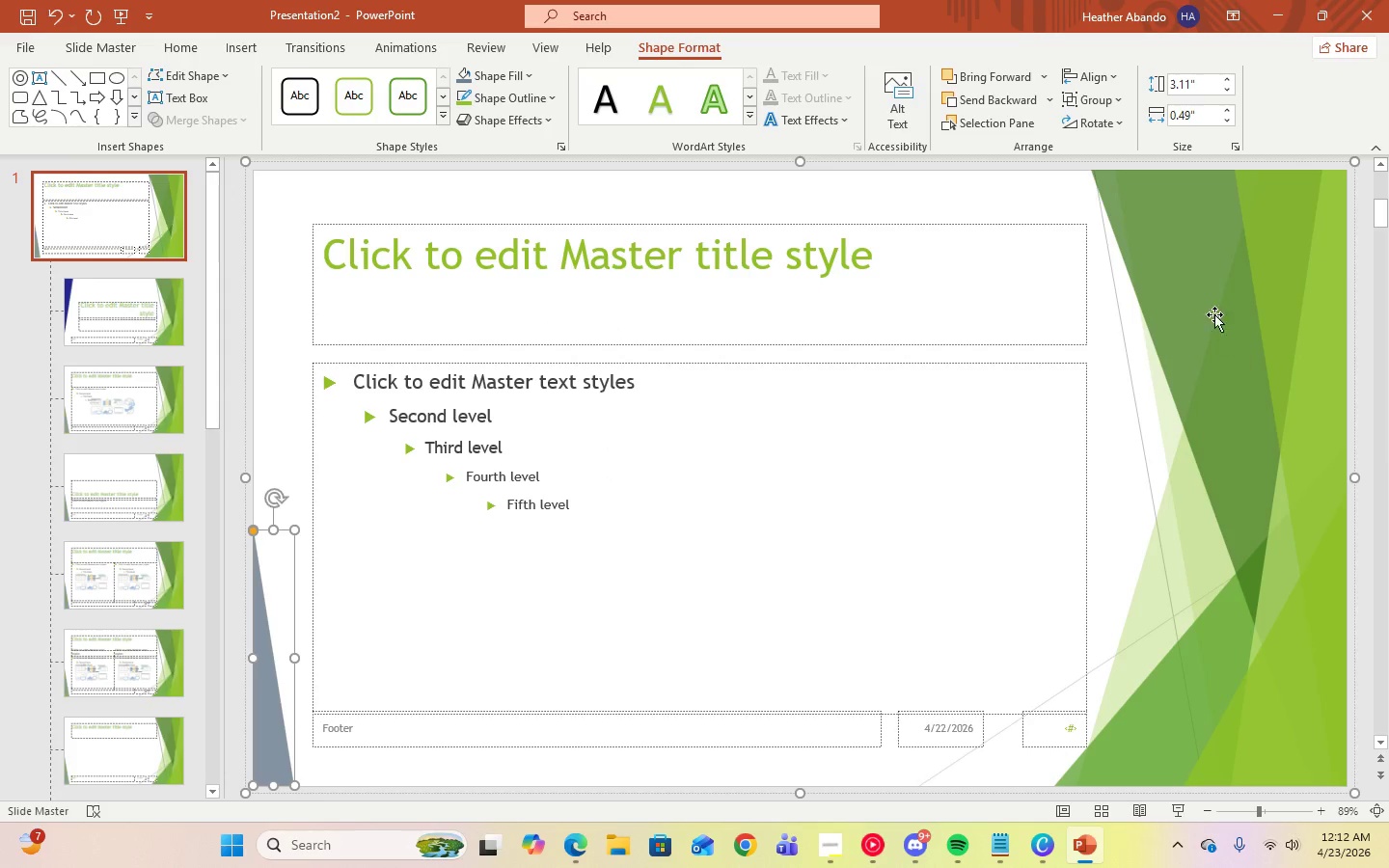 
left_click([1203, 286])
 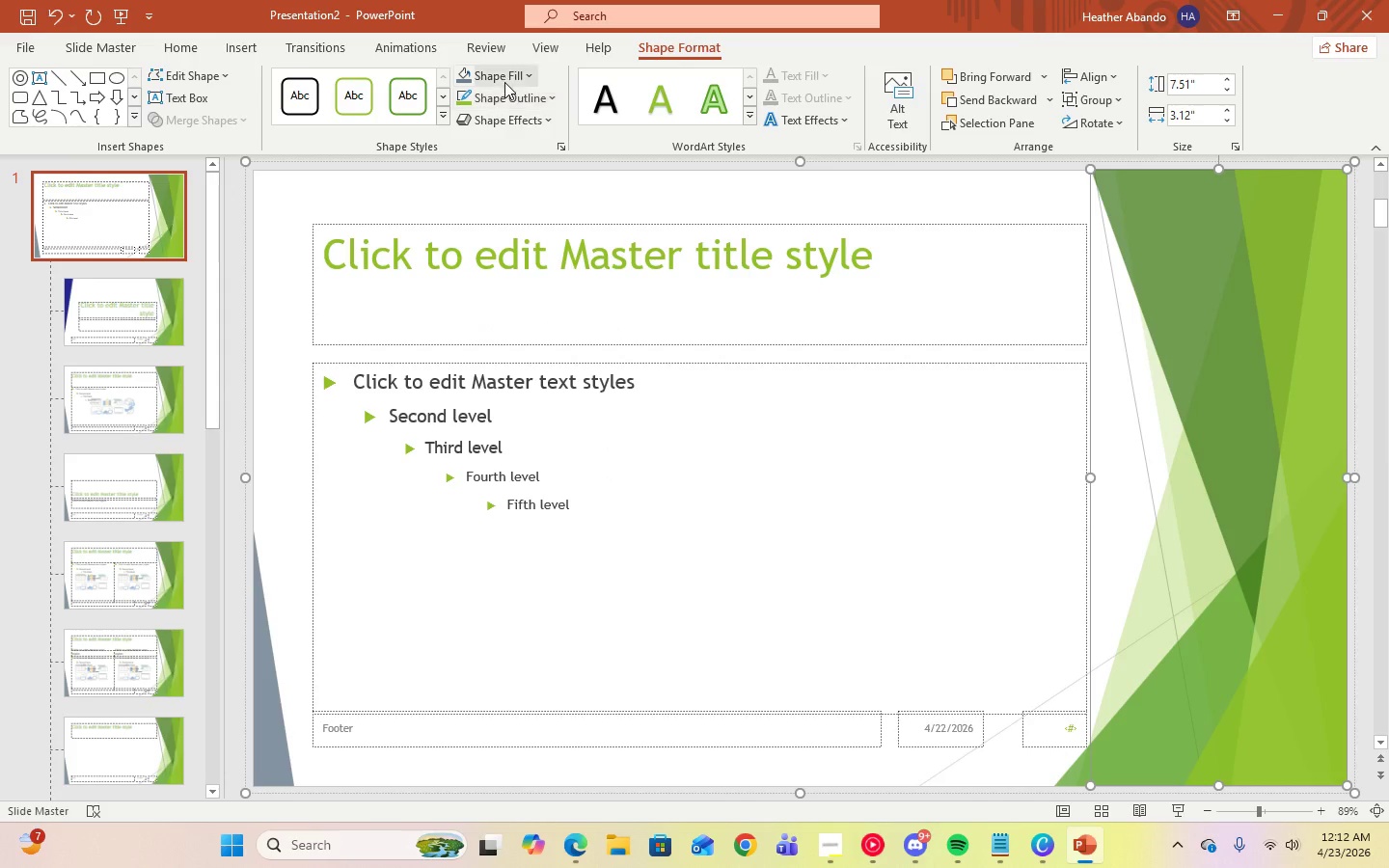 
left_click([532, 81])
 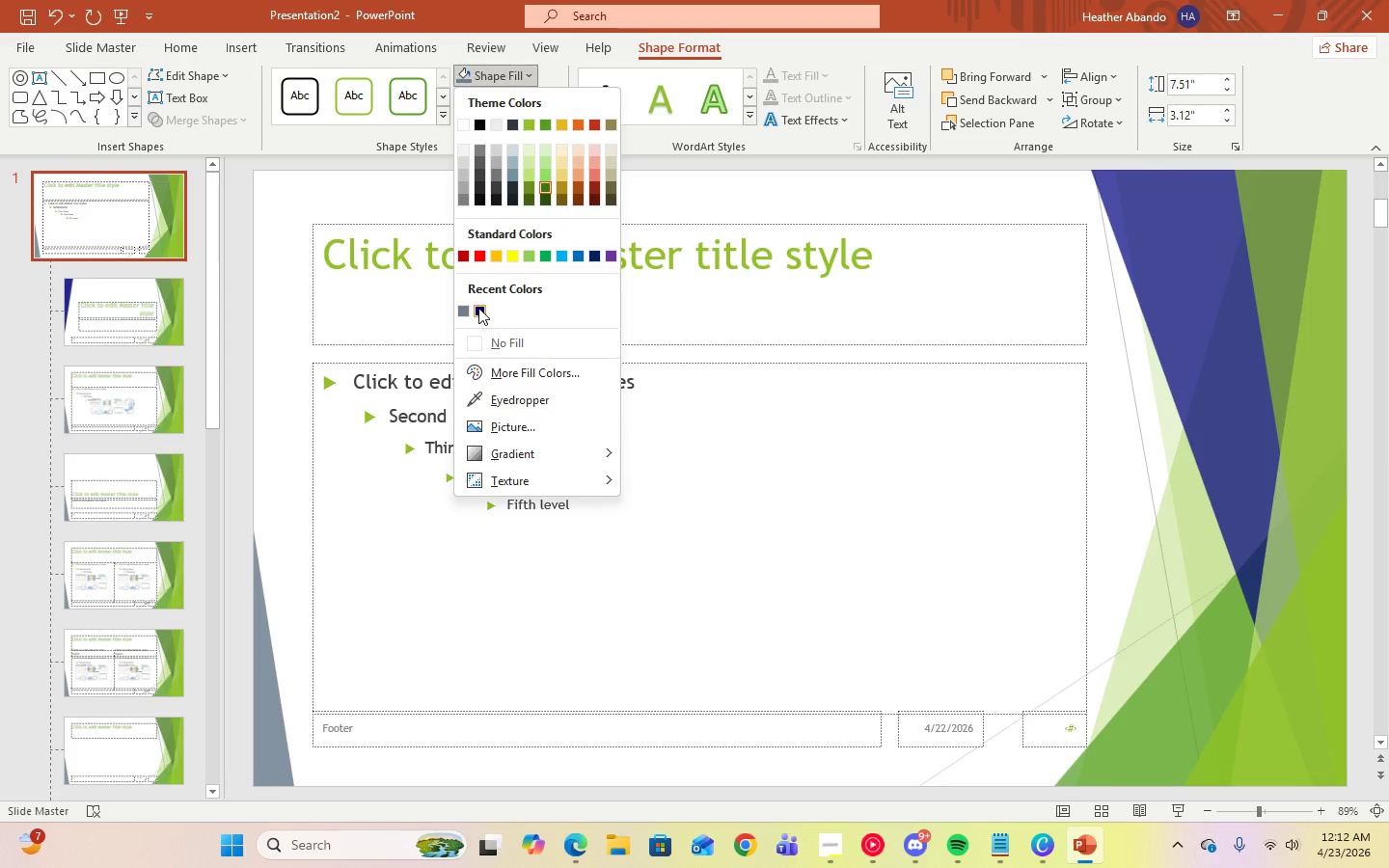 
left_click([478, 308])
 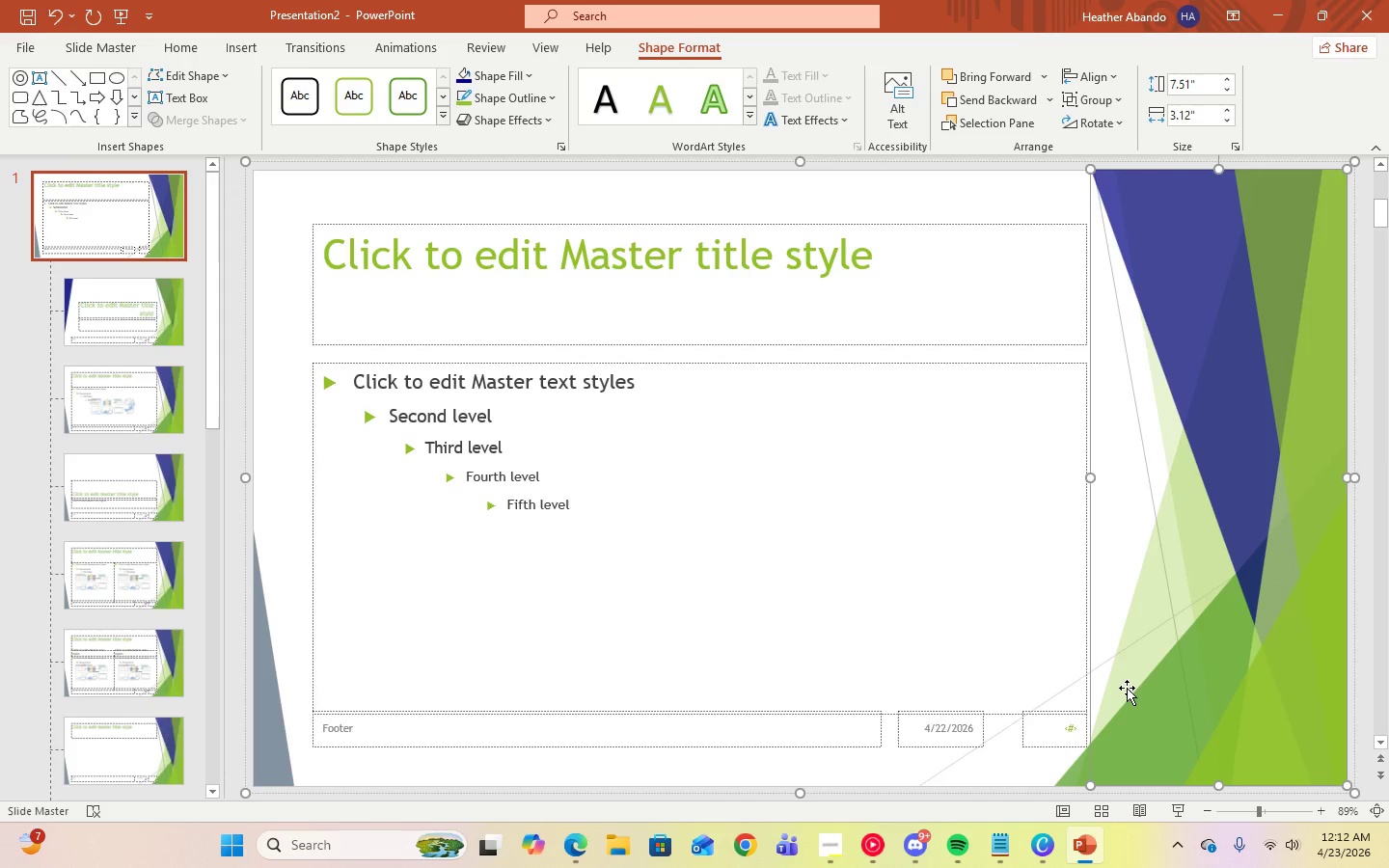 
left_click([1146, 693])
 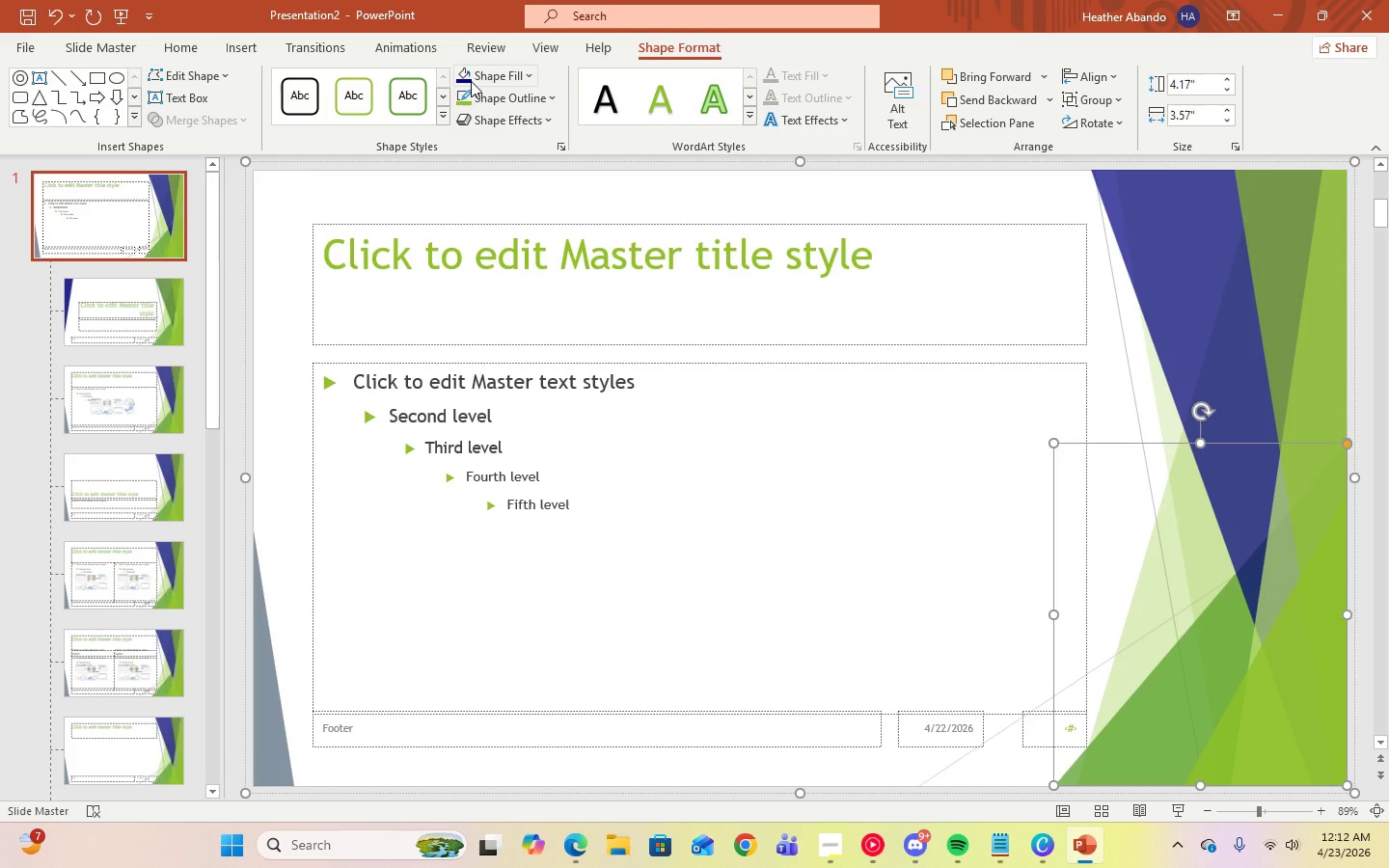 
left_click([467, 80])
 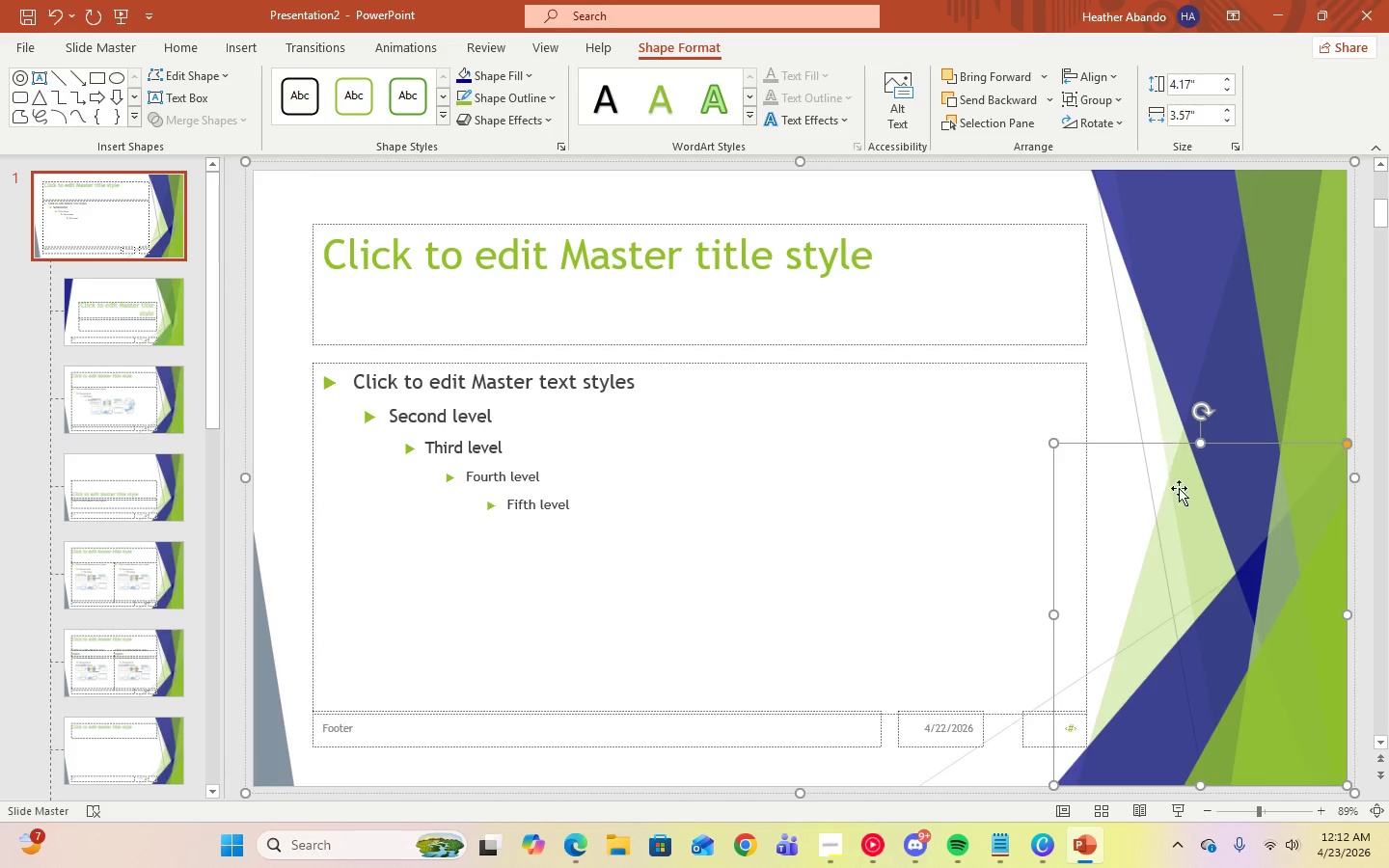 
left_click([1185, 500])
 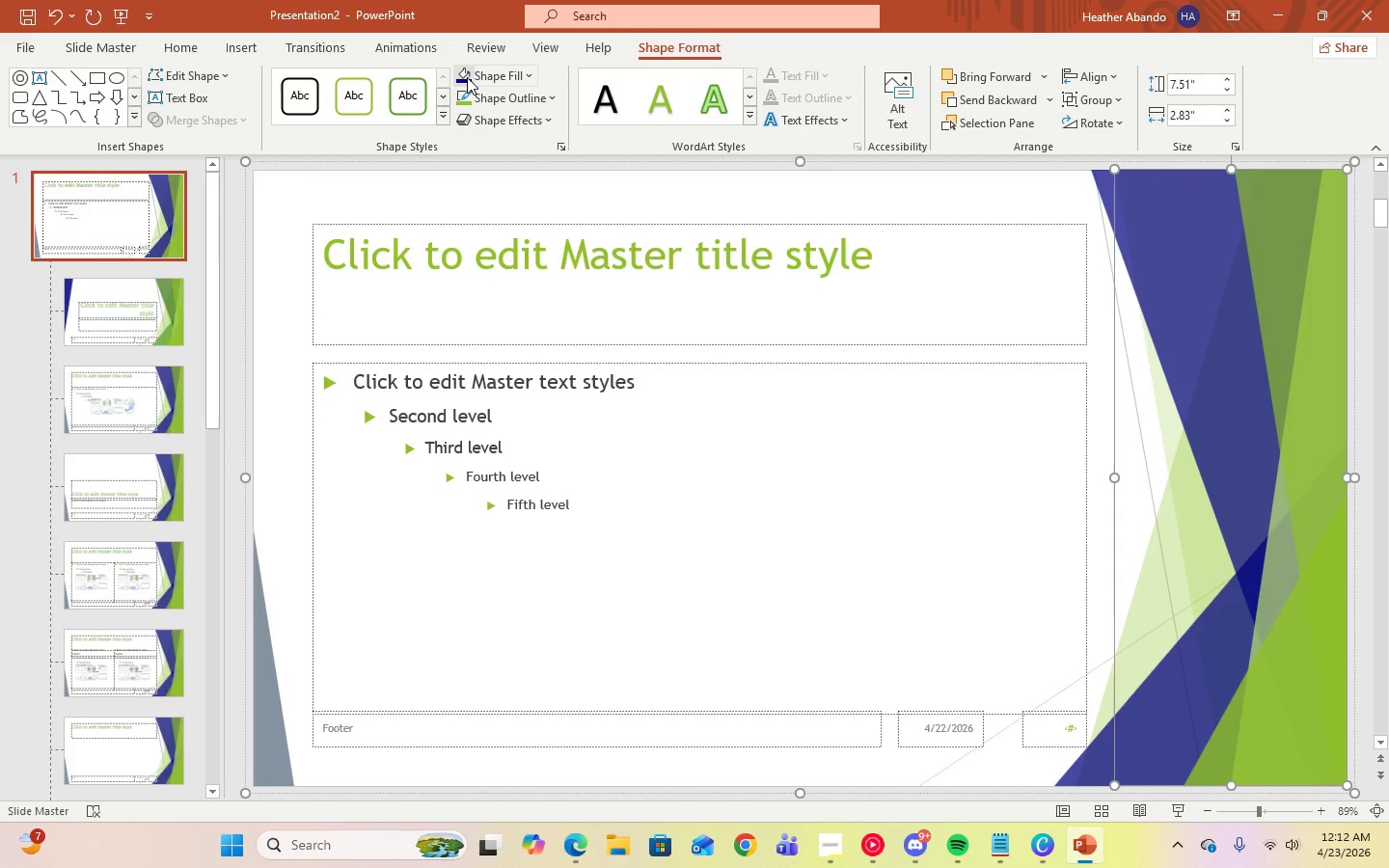 
left_click([467, 77])
 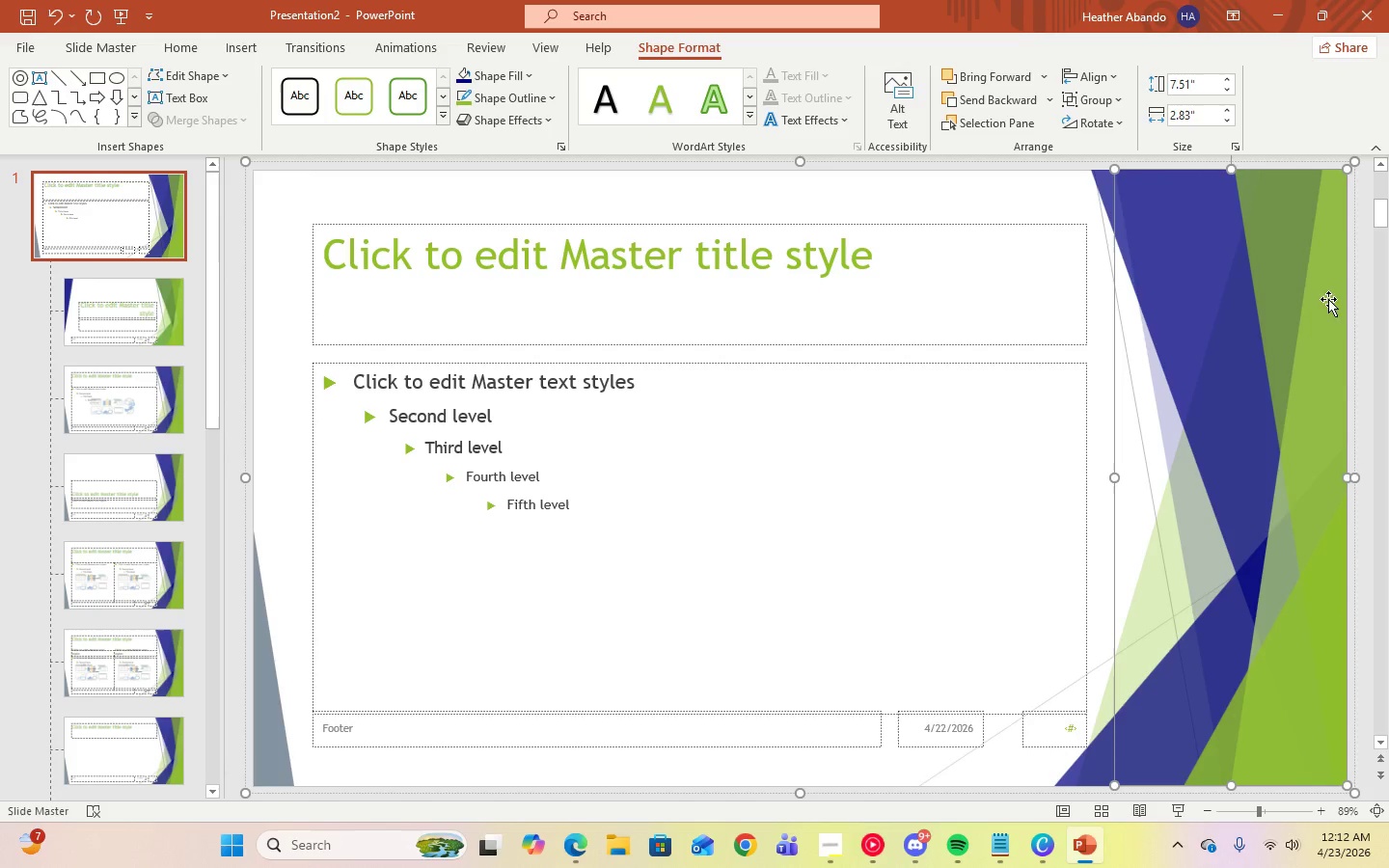 
left_click([1286, 229])
 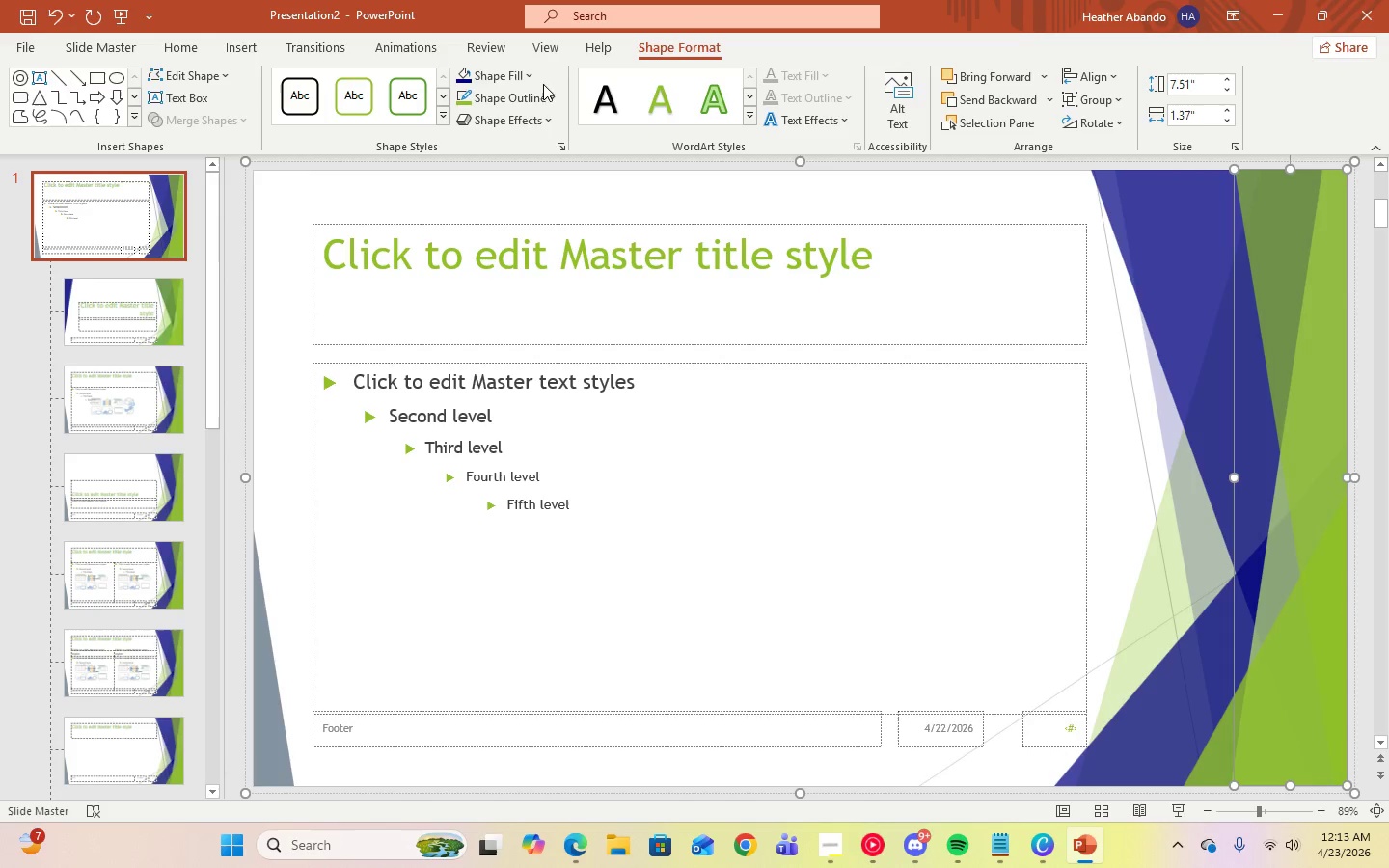 
left_click([529, 81])
 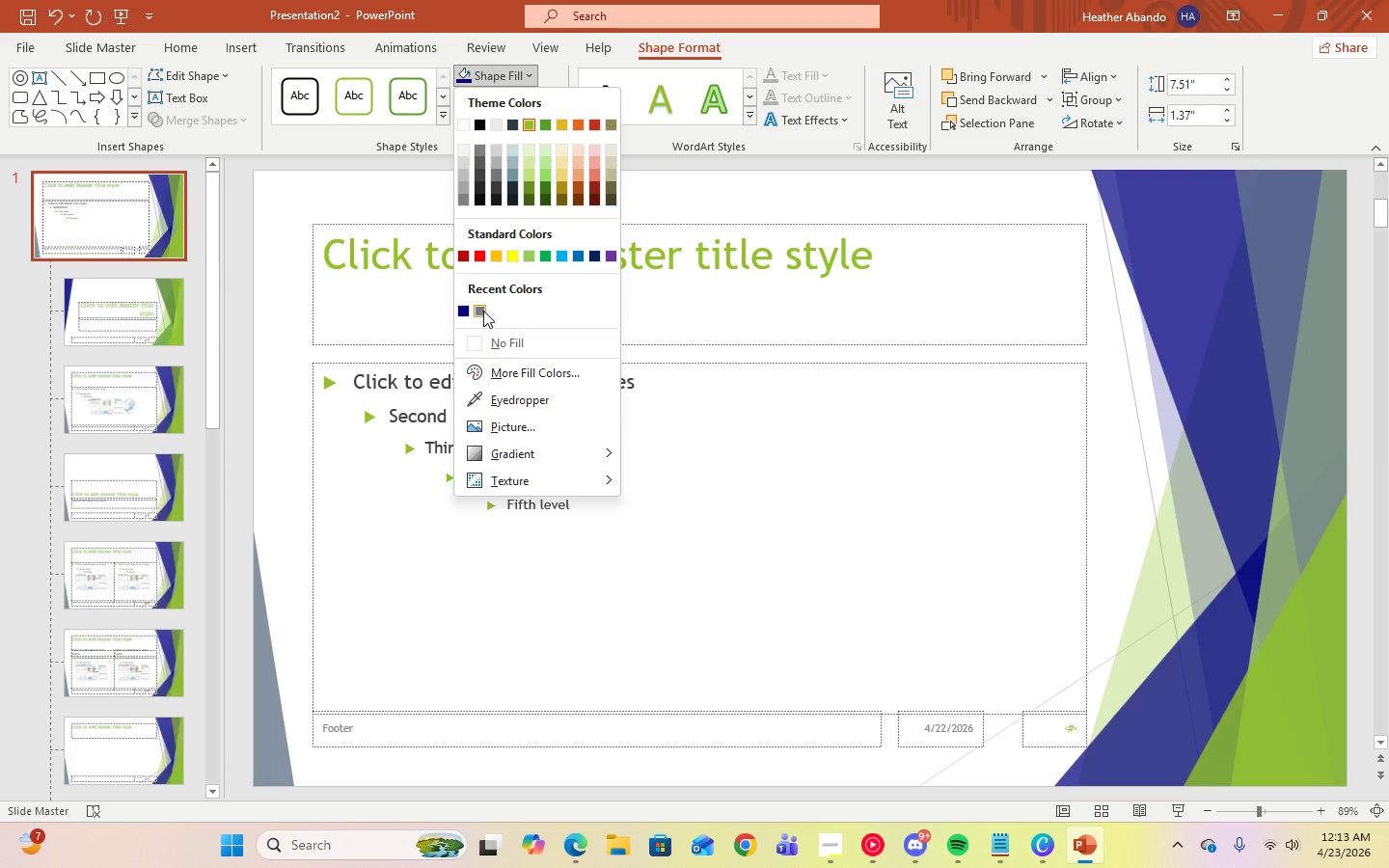 
left_click([483, 311])
 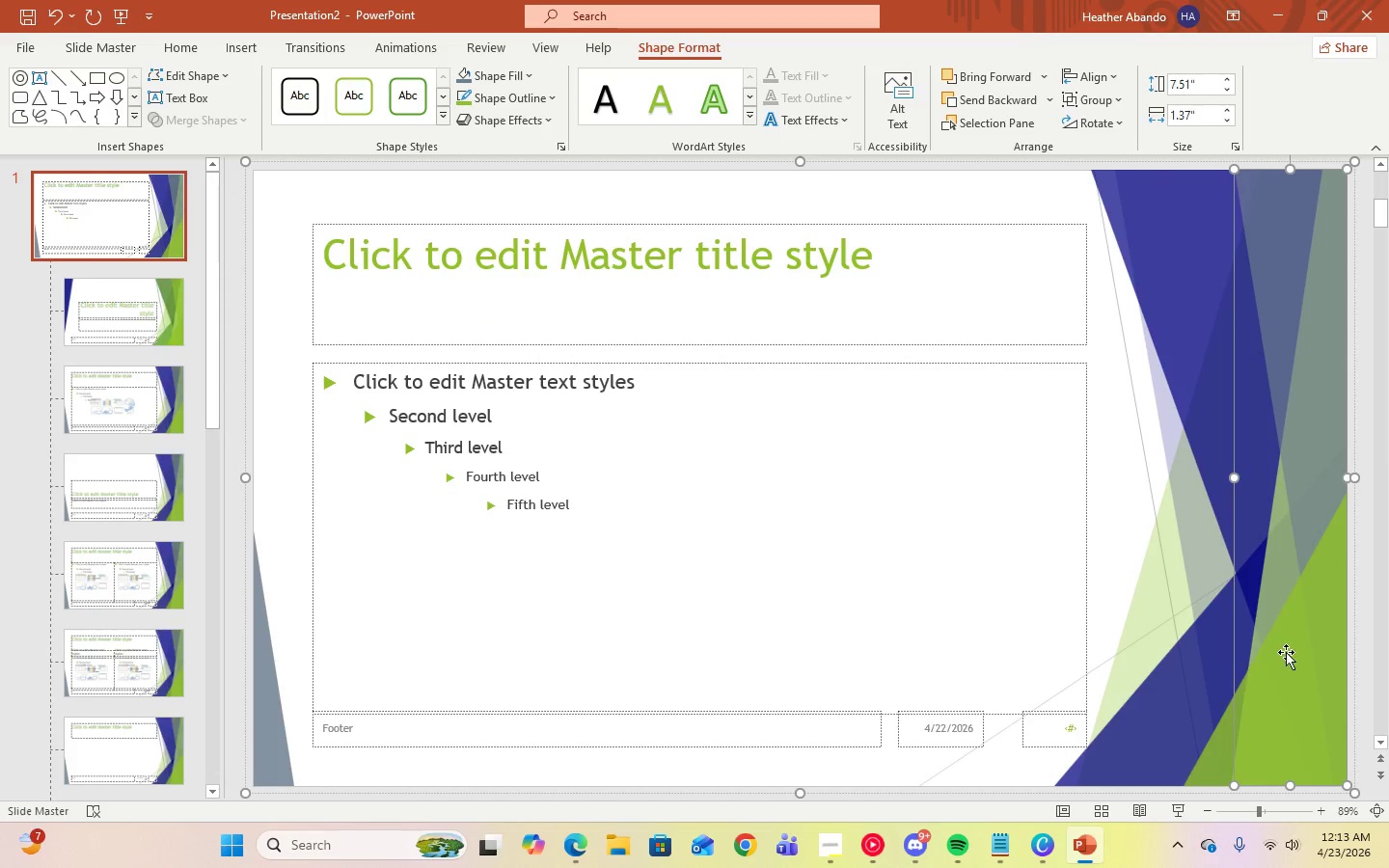 
left_click([1287, 652])
 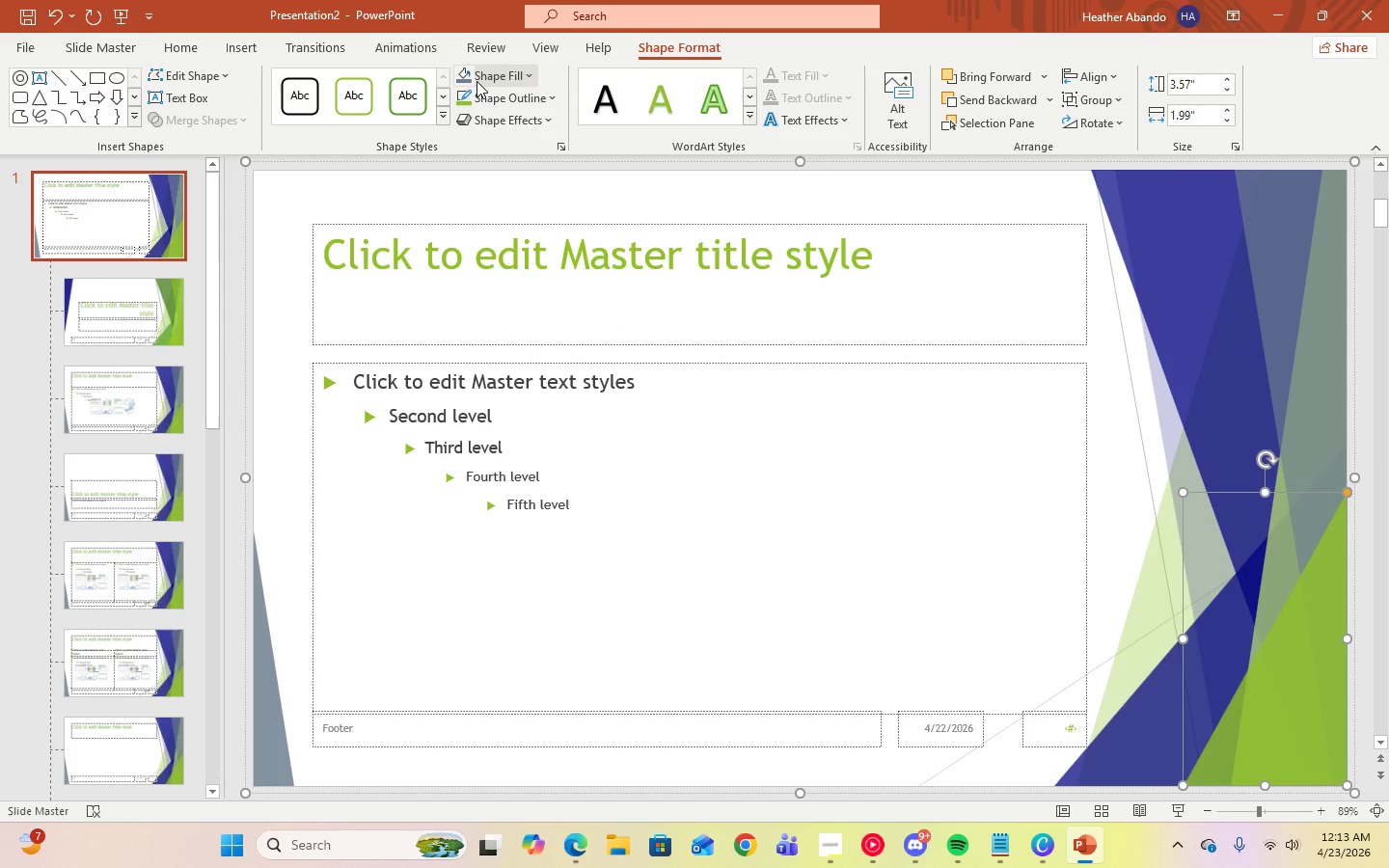 
left_click([470, 75])
 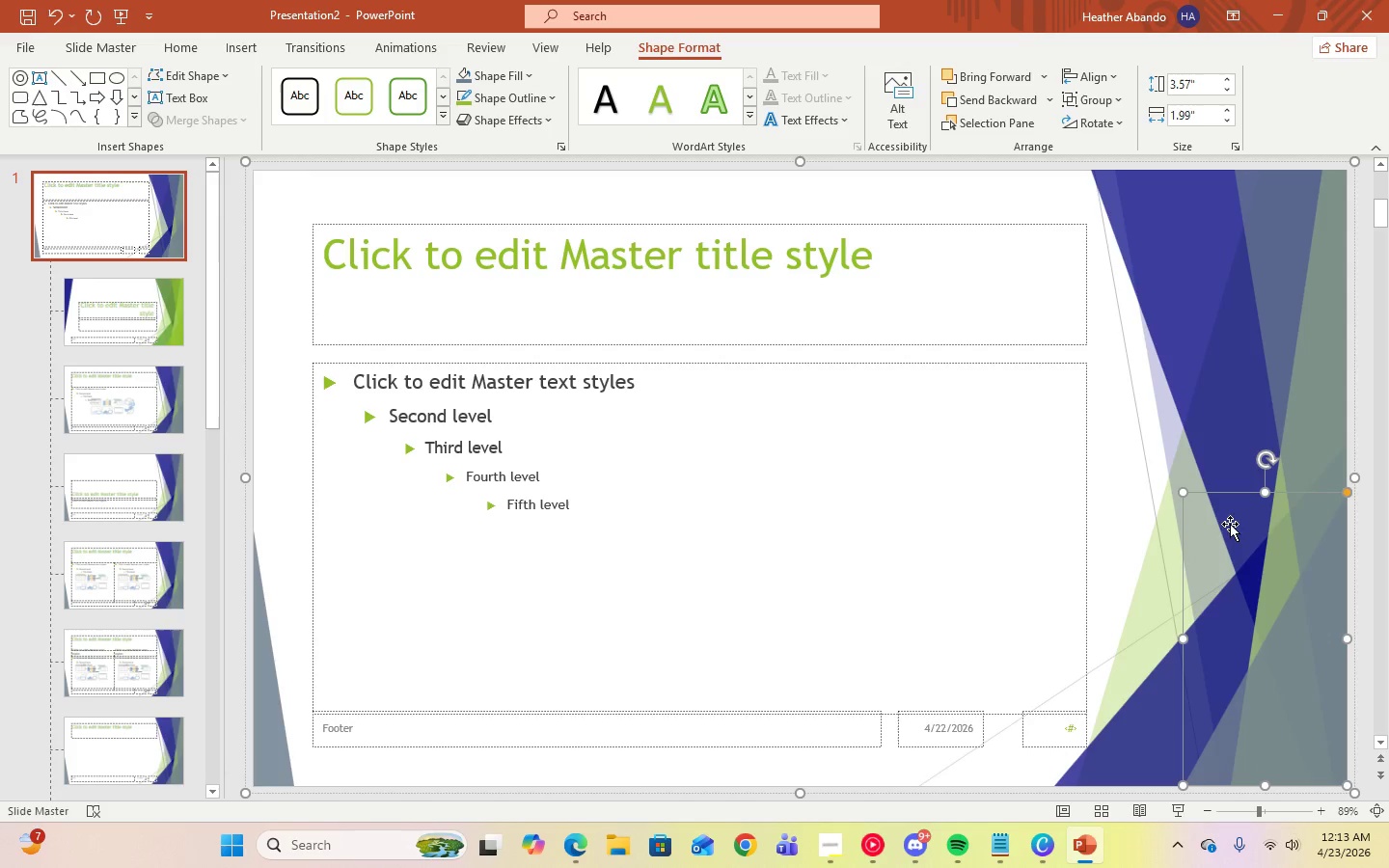 
left_click([1288, 554])
 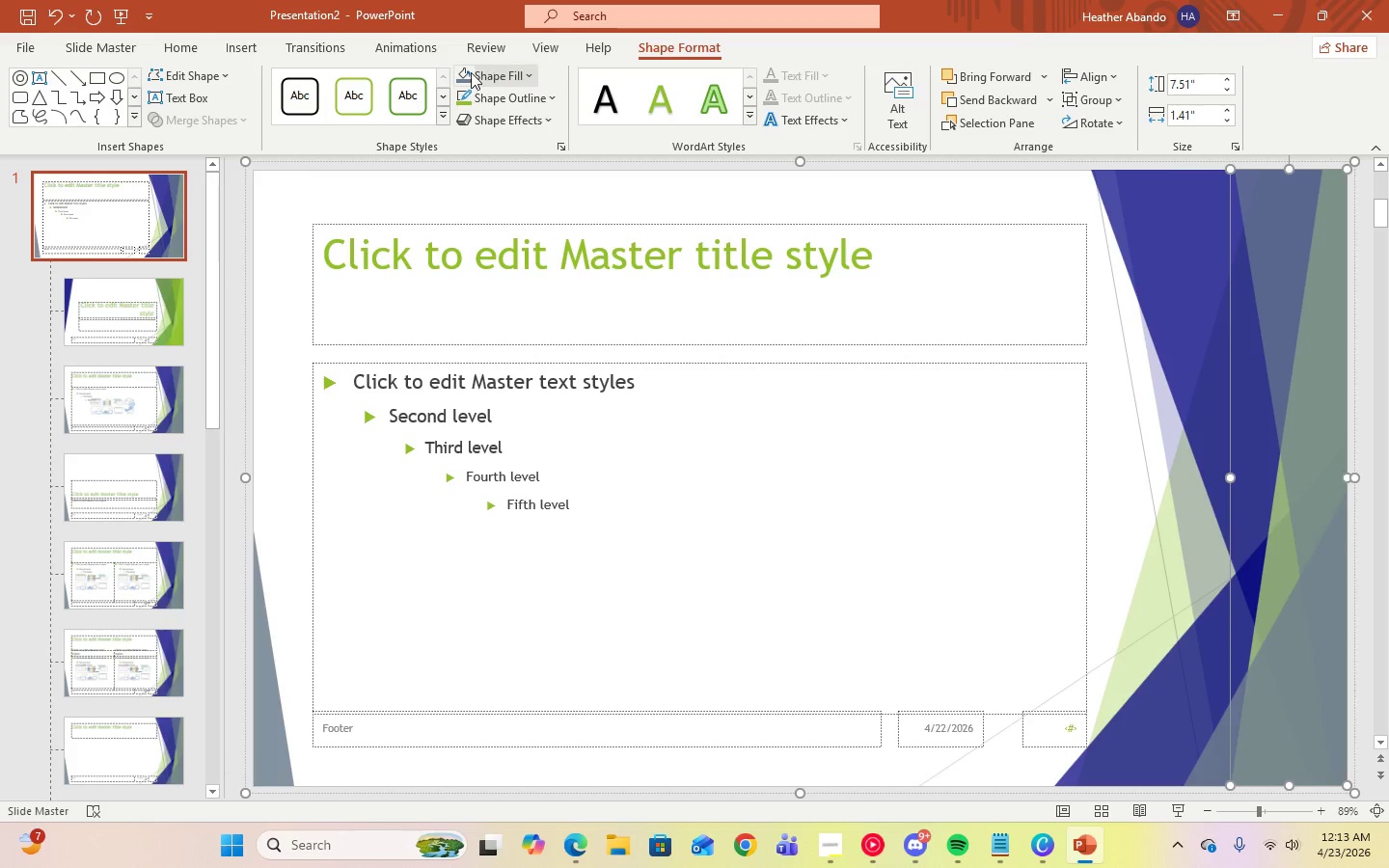 
left_click([466, 72])
 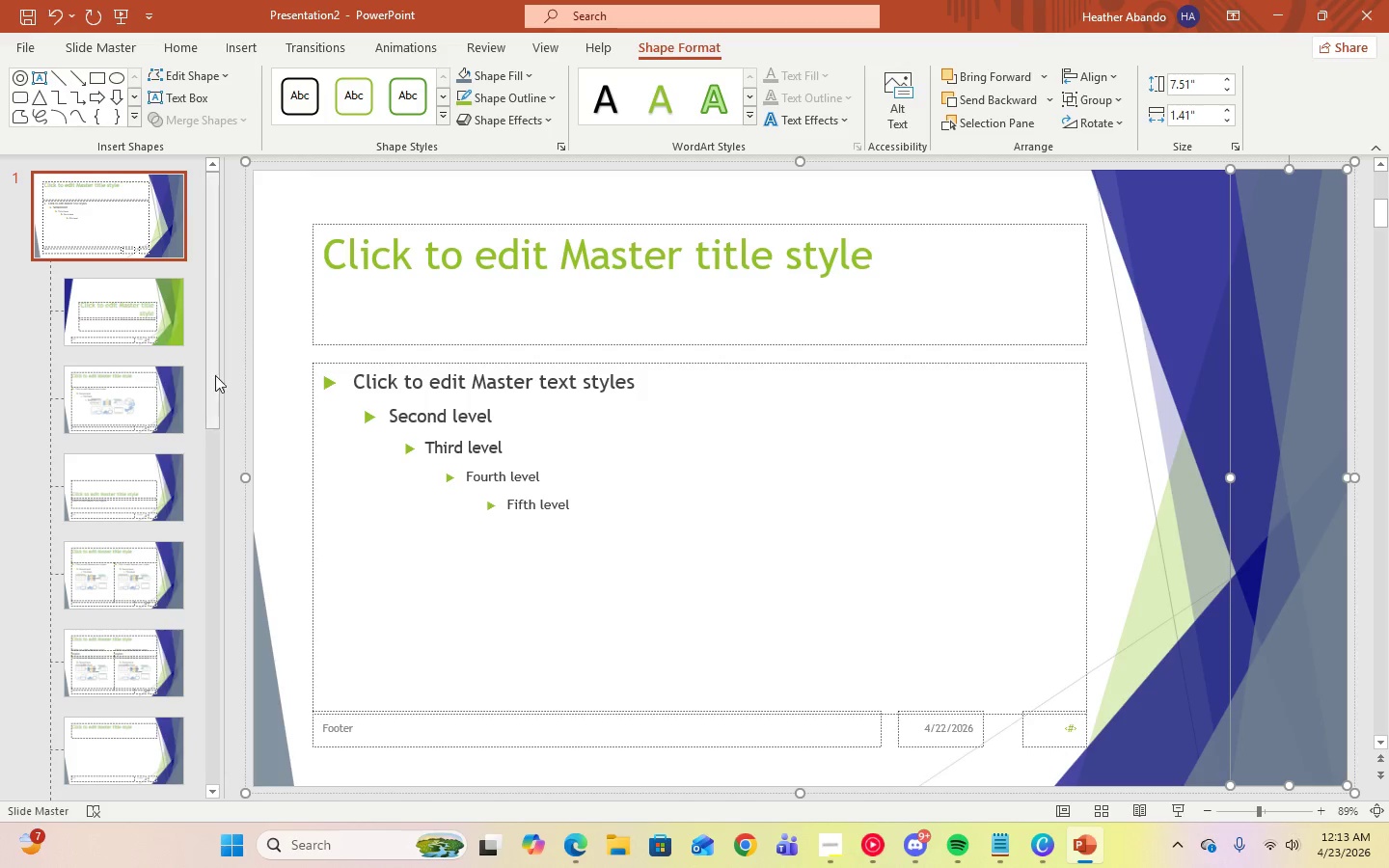 
wait(6.77)
 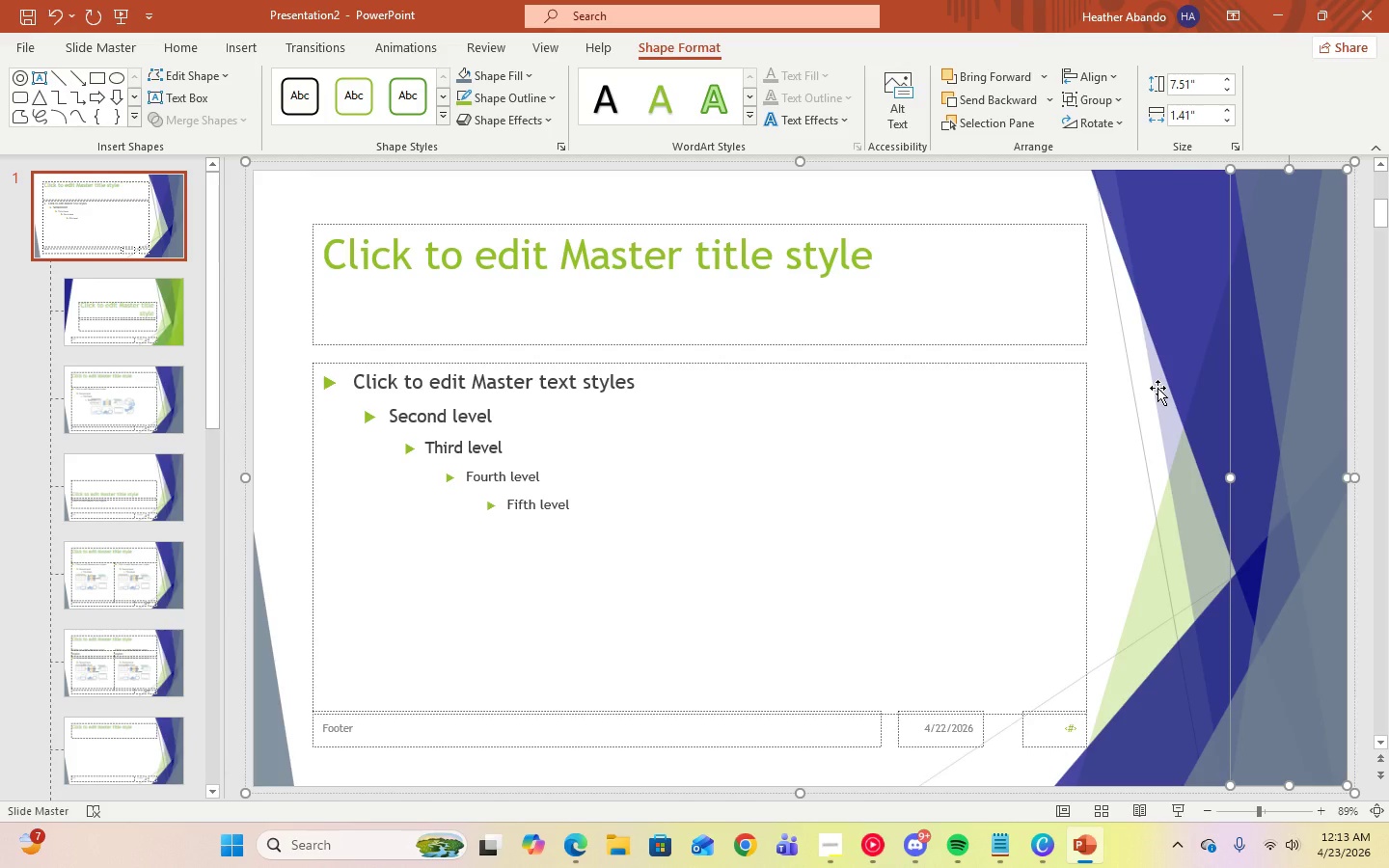 
left_click([122, 53])
 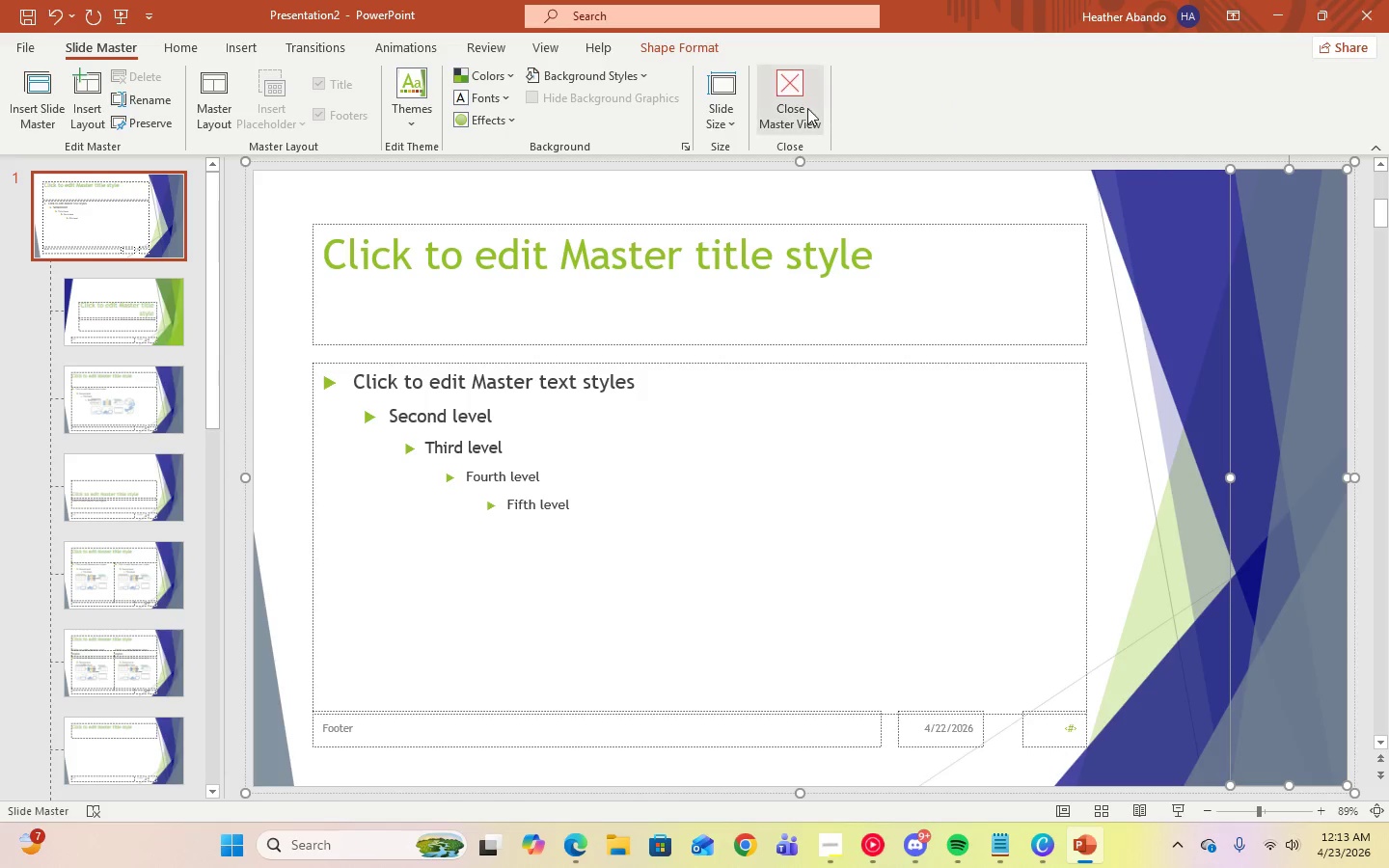 
left_click([802, 107])
 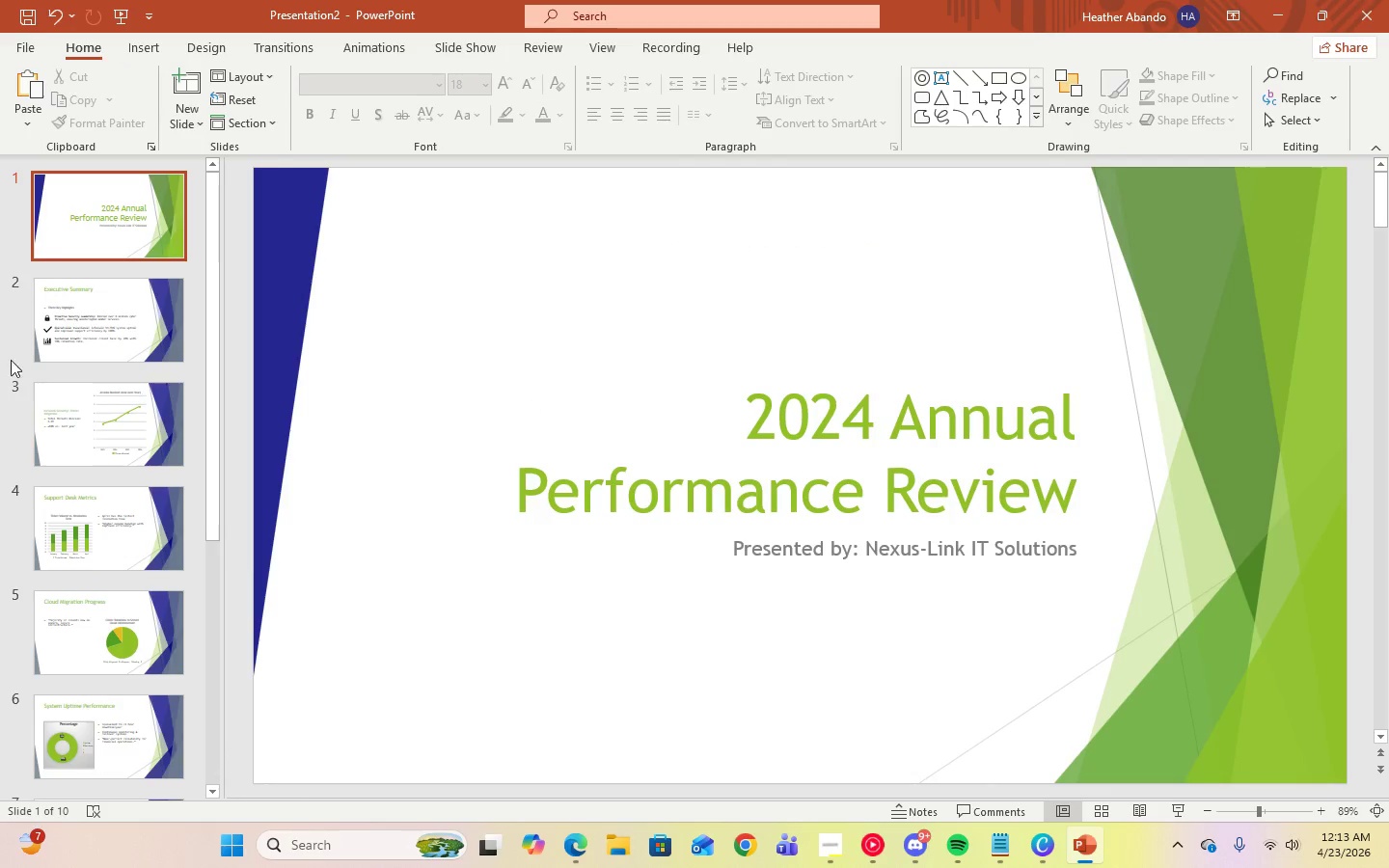 
left_click([85, 332])
 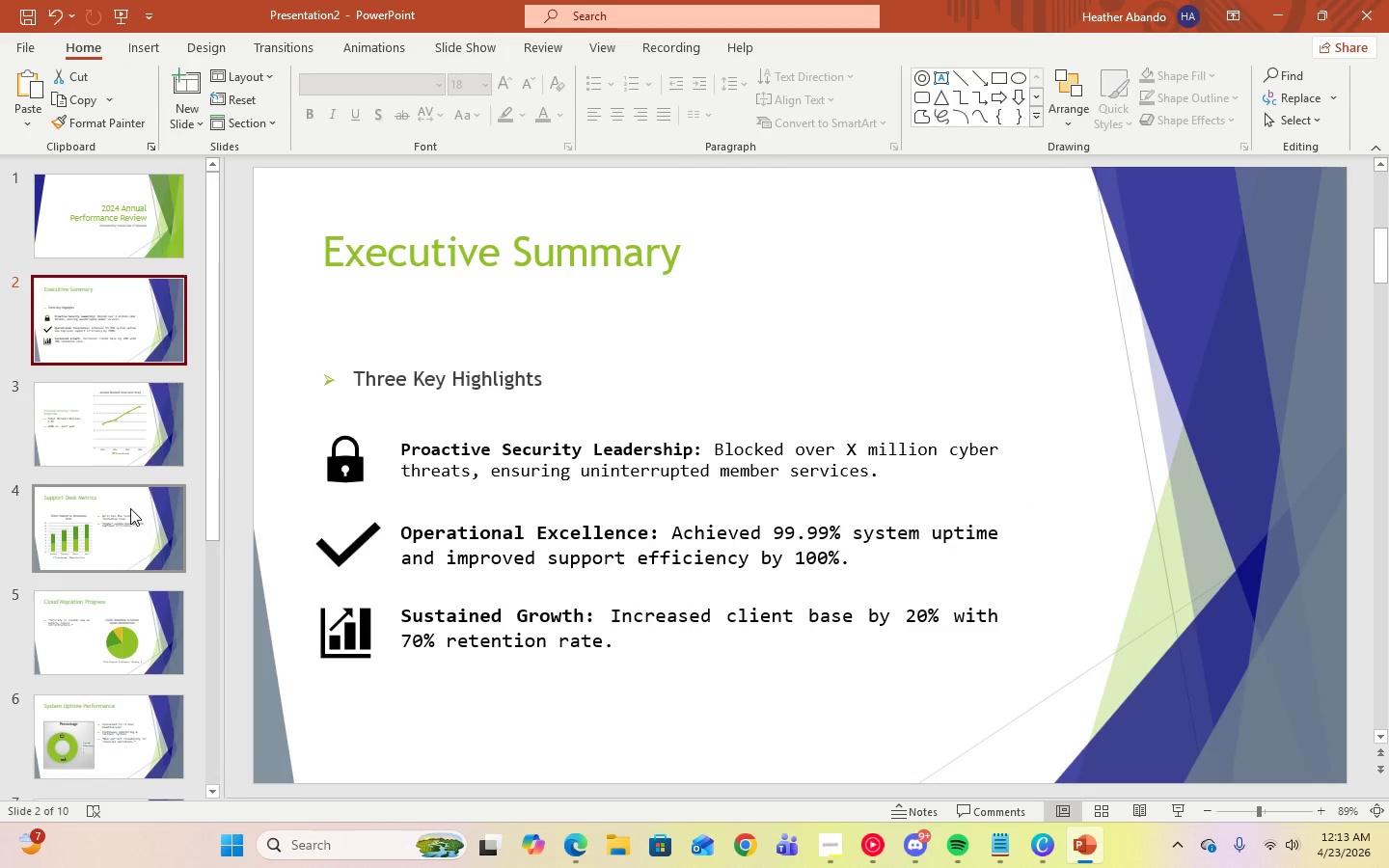 
left_click([92, 237])
 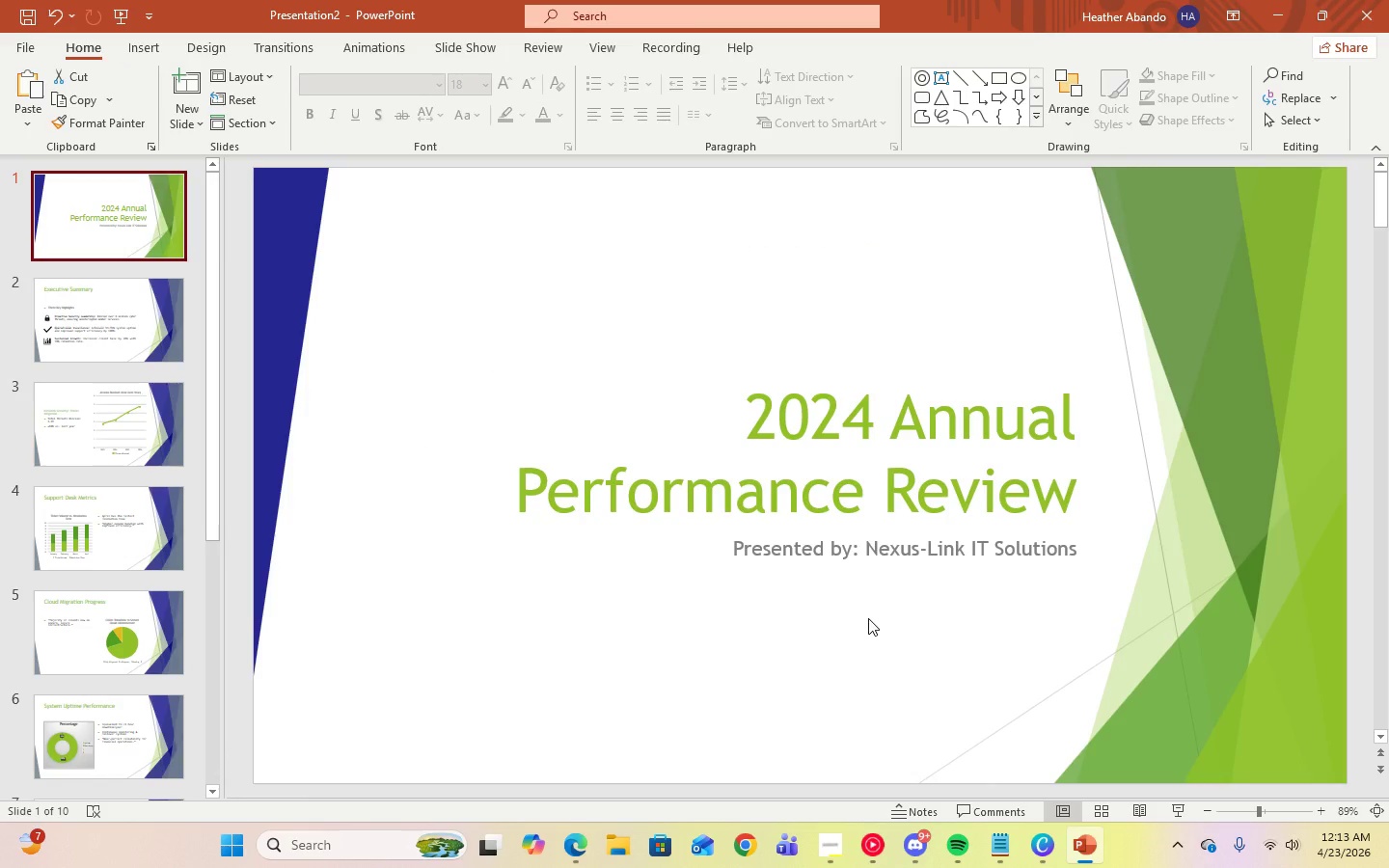 
wait(9.72)
 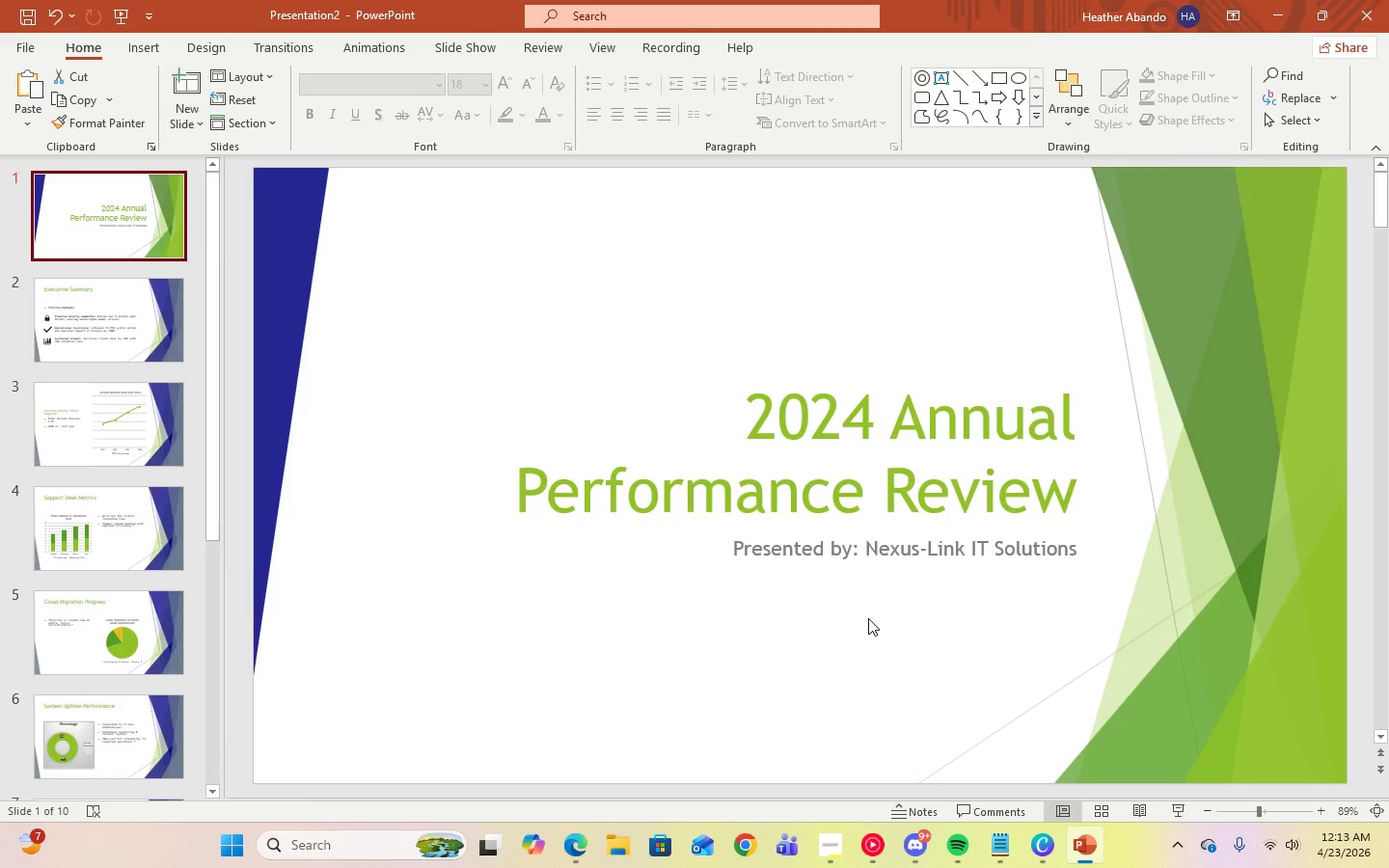 
left_click([613, 46])
 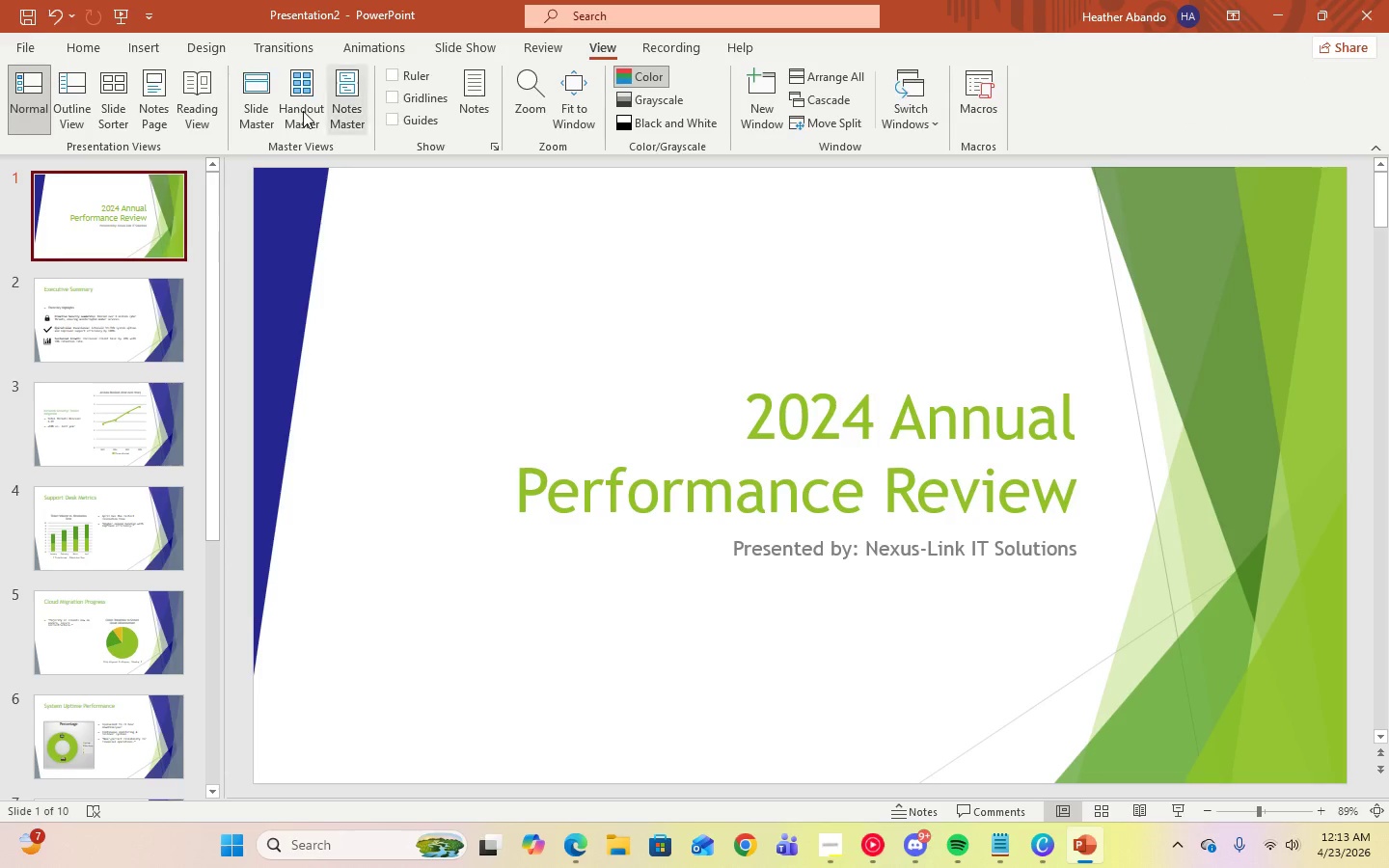 
left_click([265, 117])
 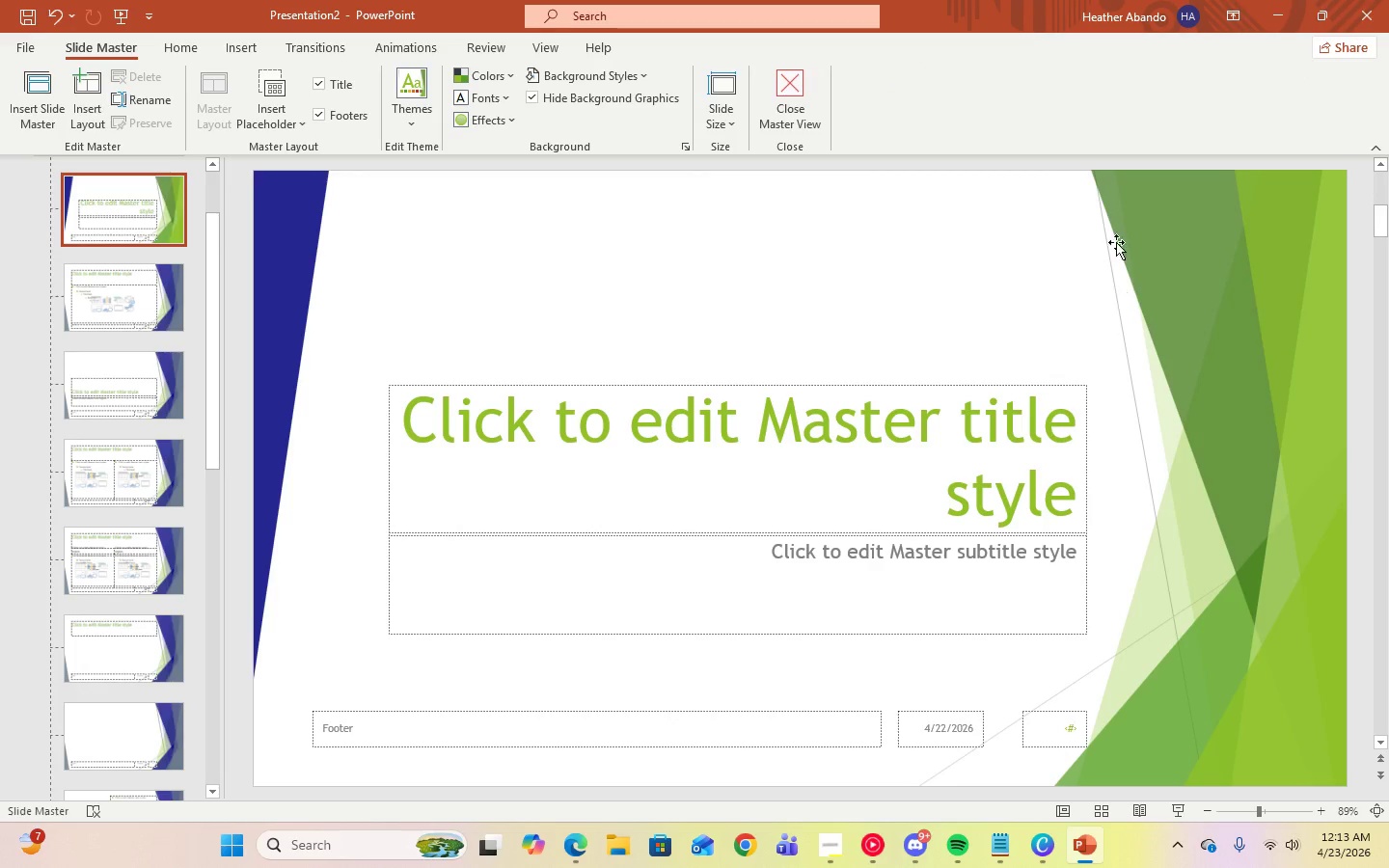 
left_click([1156, 209])
 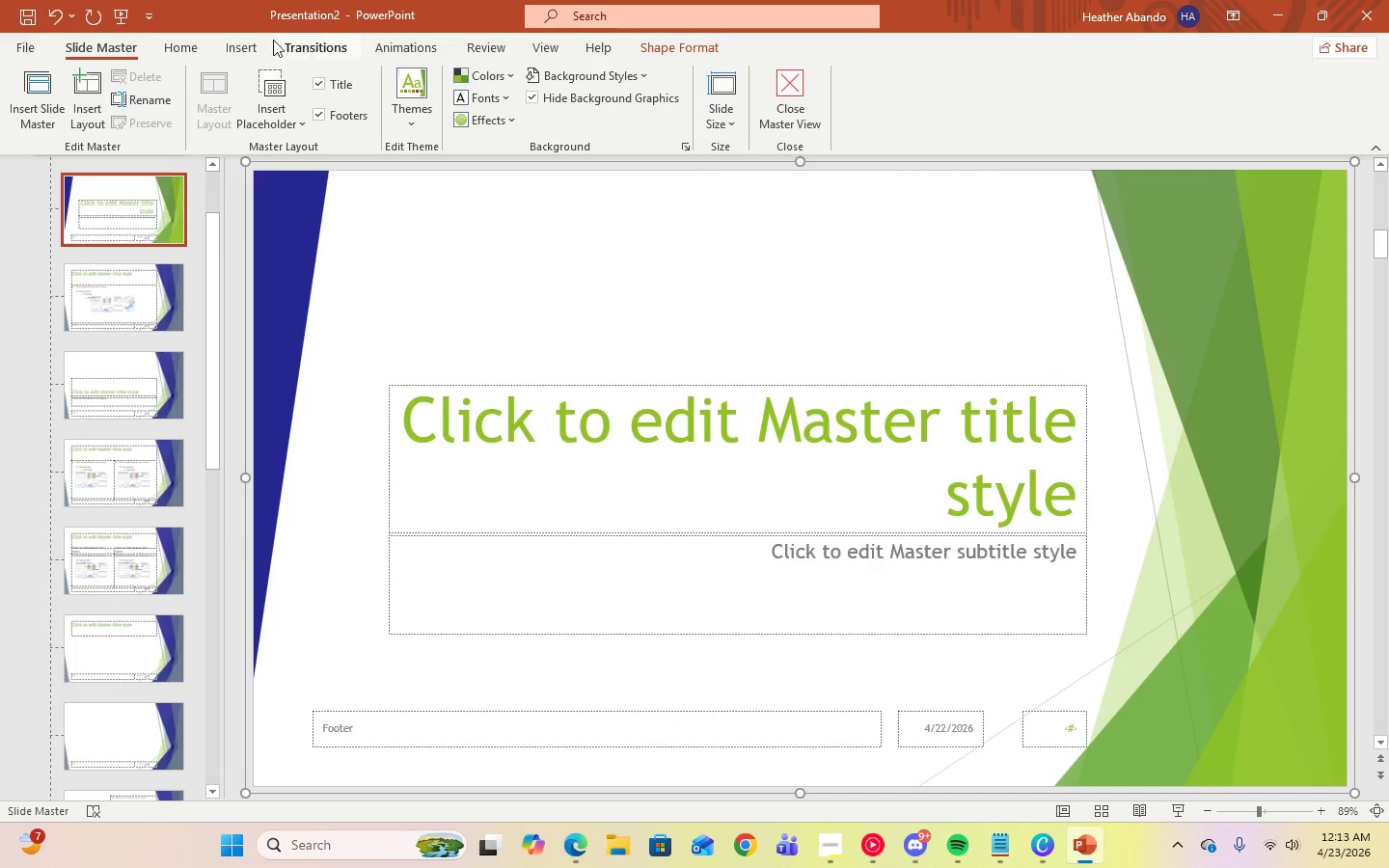 
left_click([168, 56])
 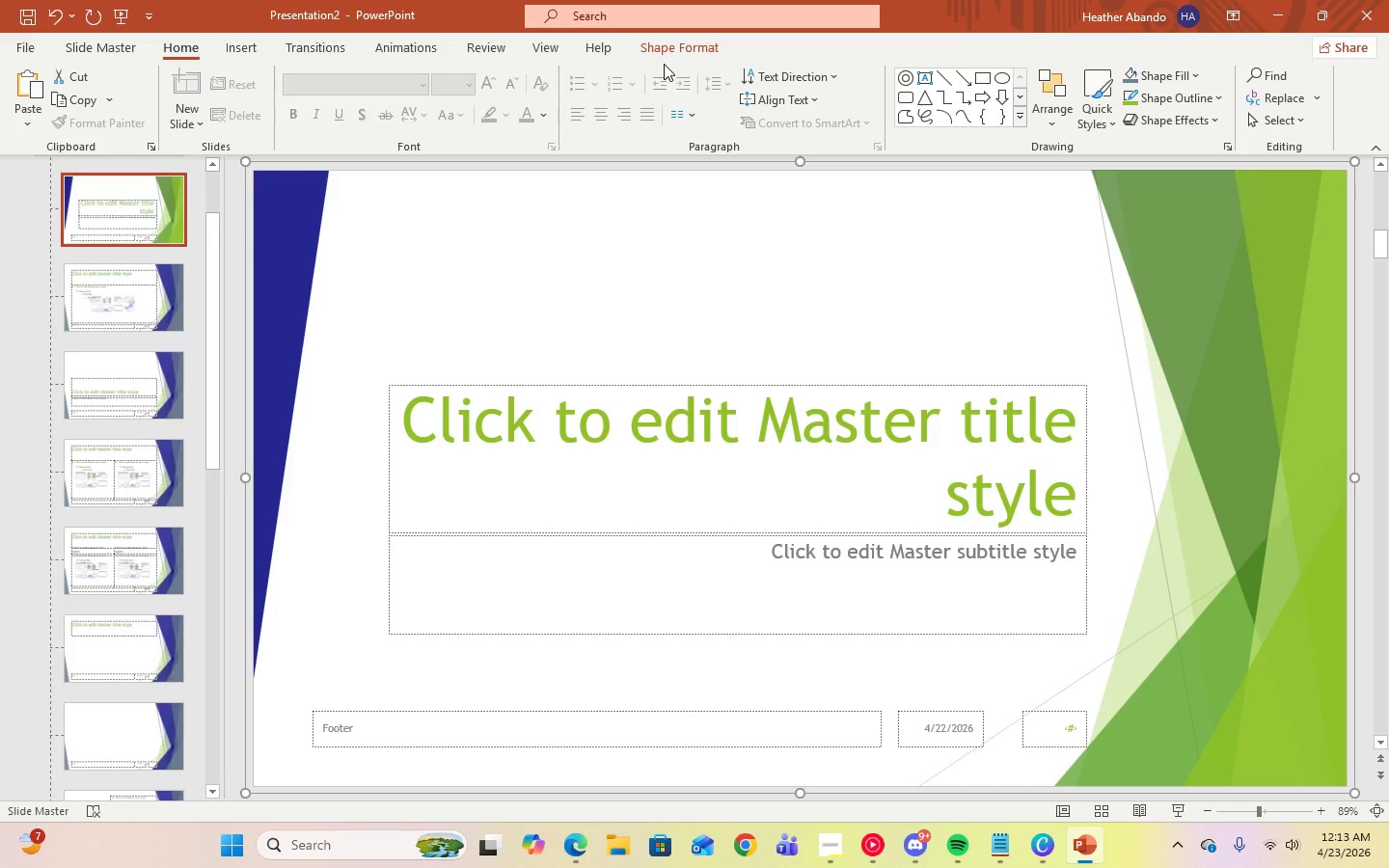 
left_click([670, 54])
 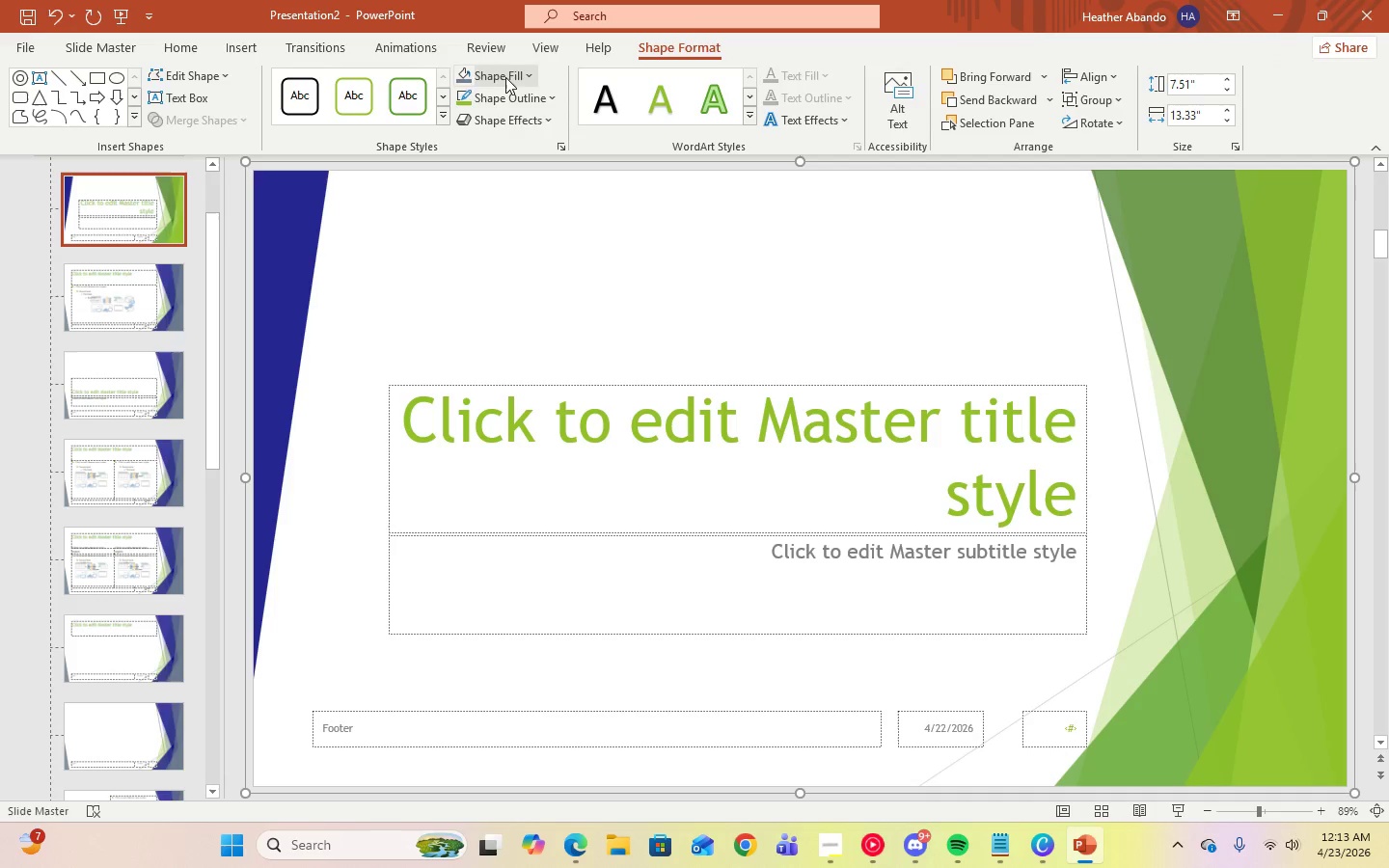 
left_click([455, 78])
 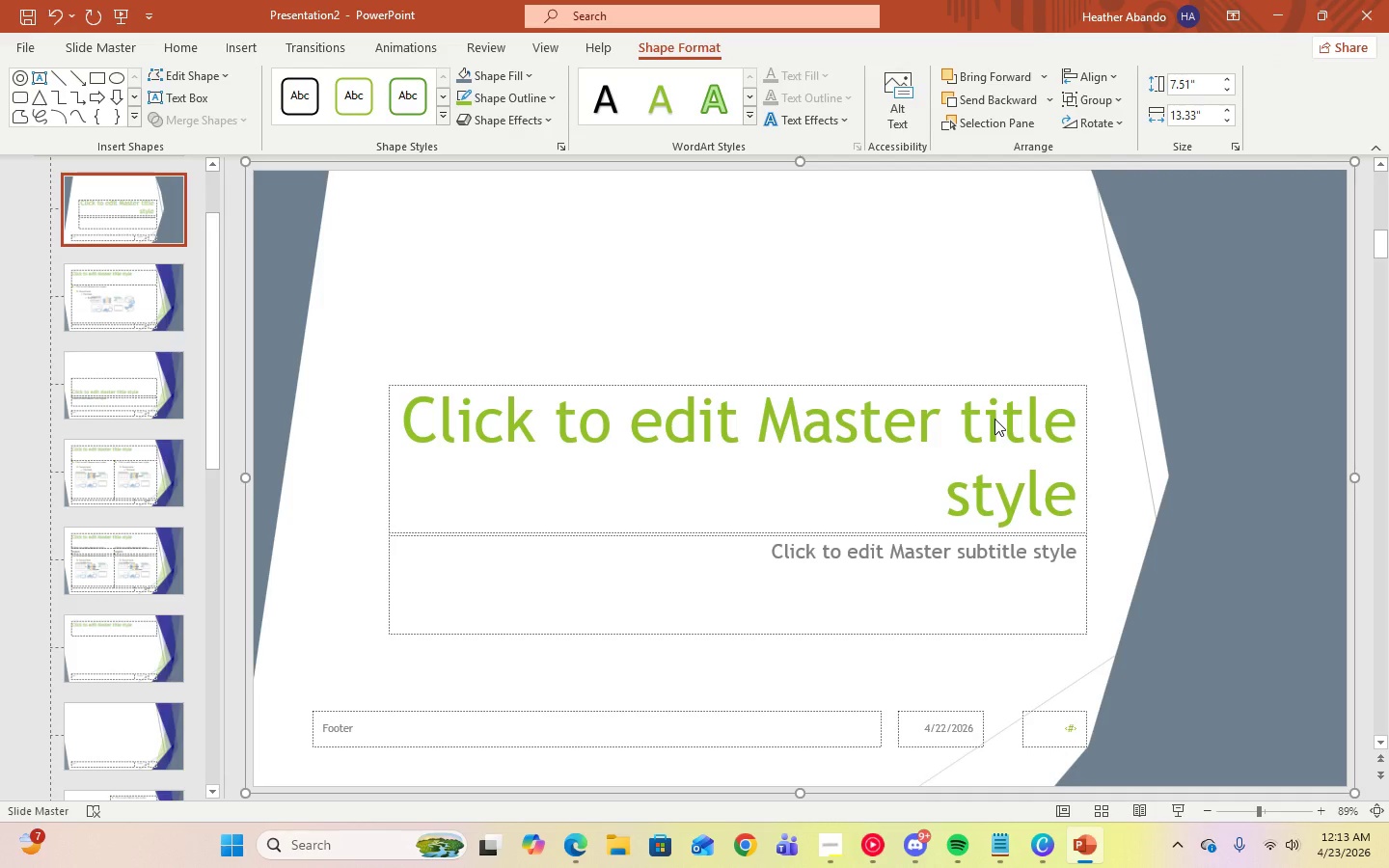 
wait(6.62)
 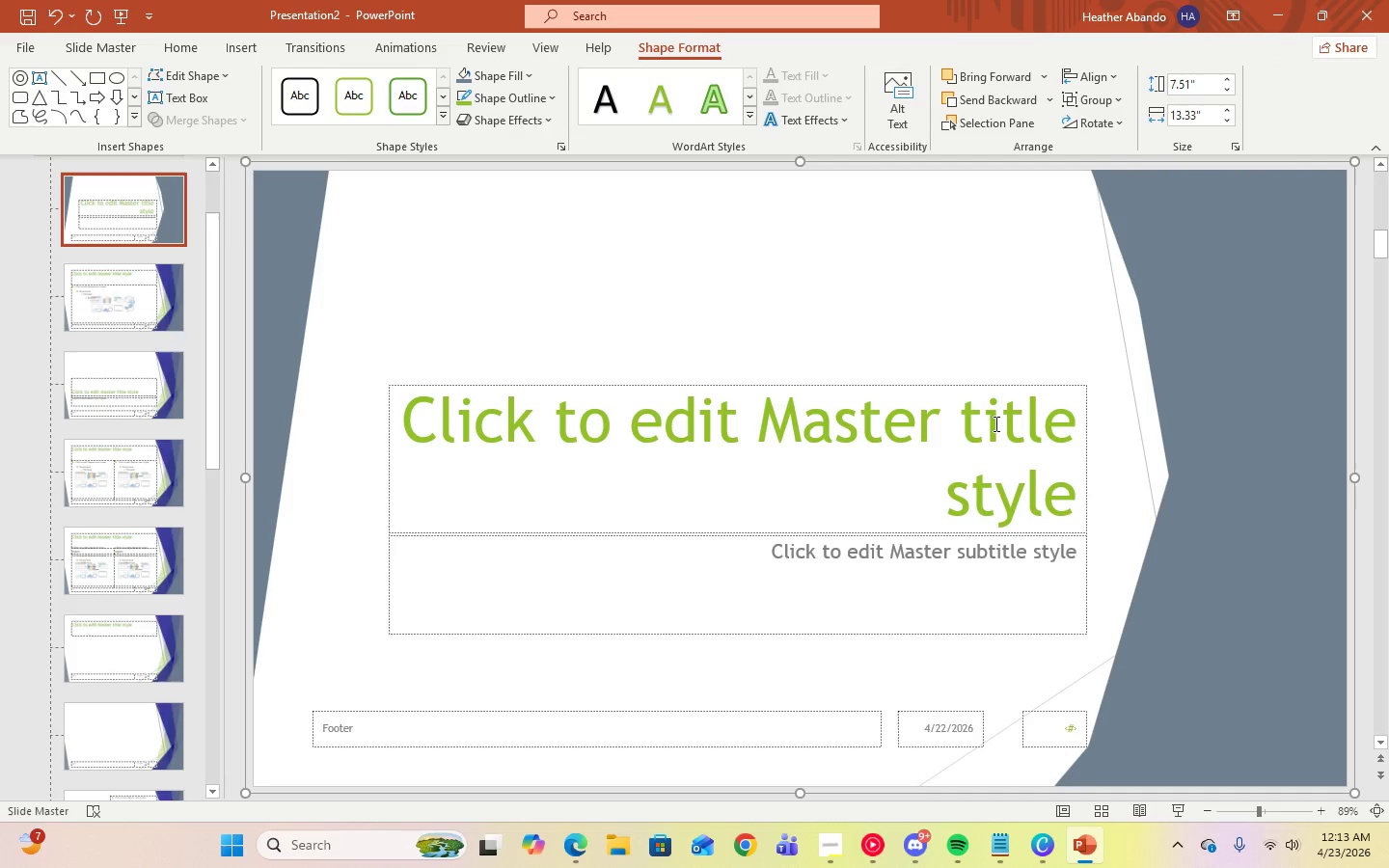 
left_click([911, 292])
 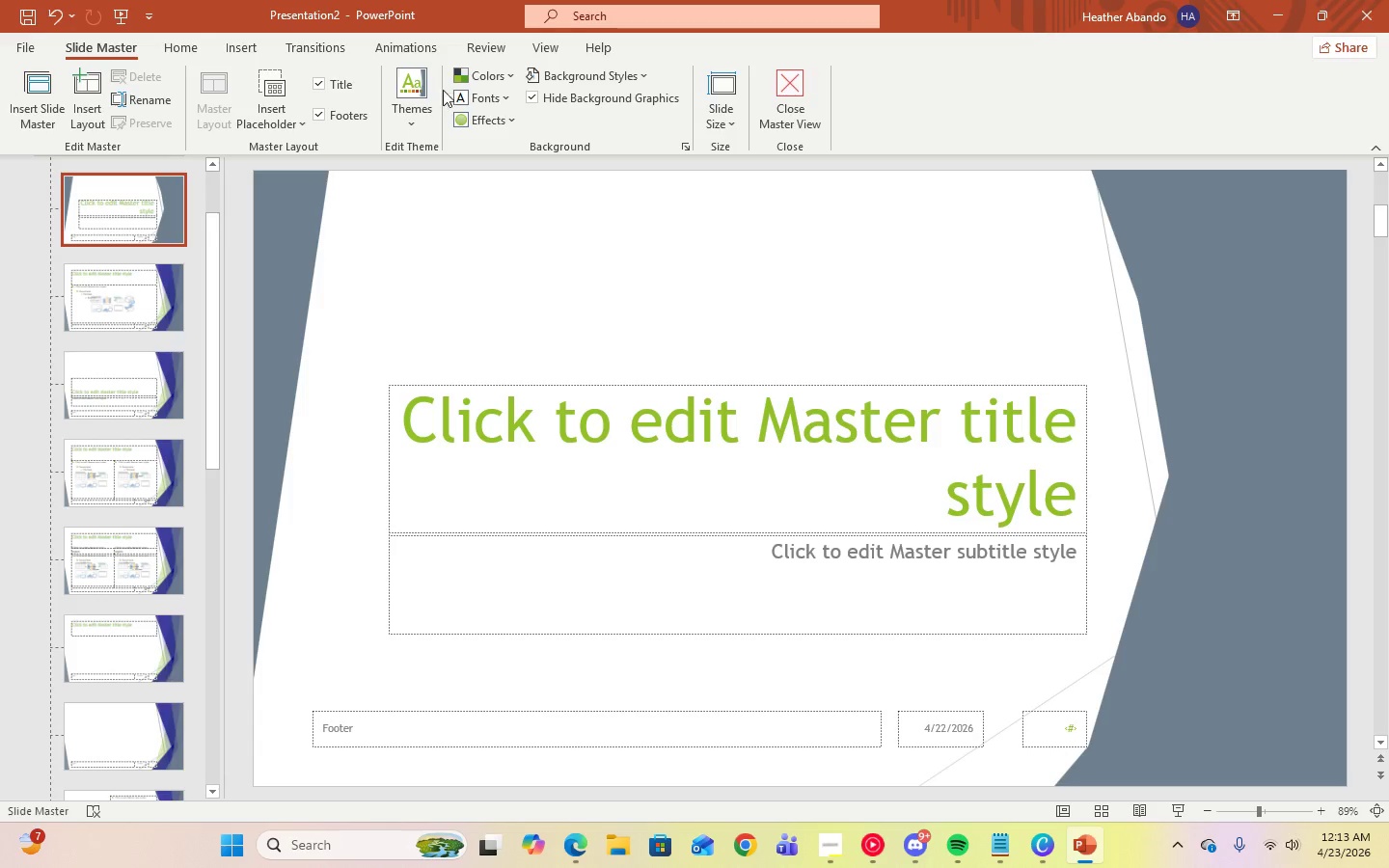 
left_click([569, 77])
 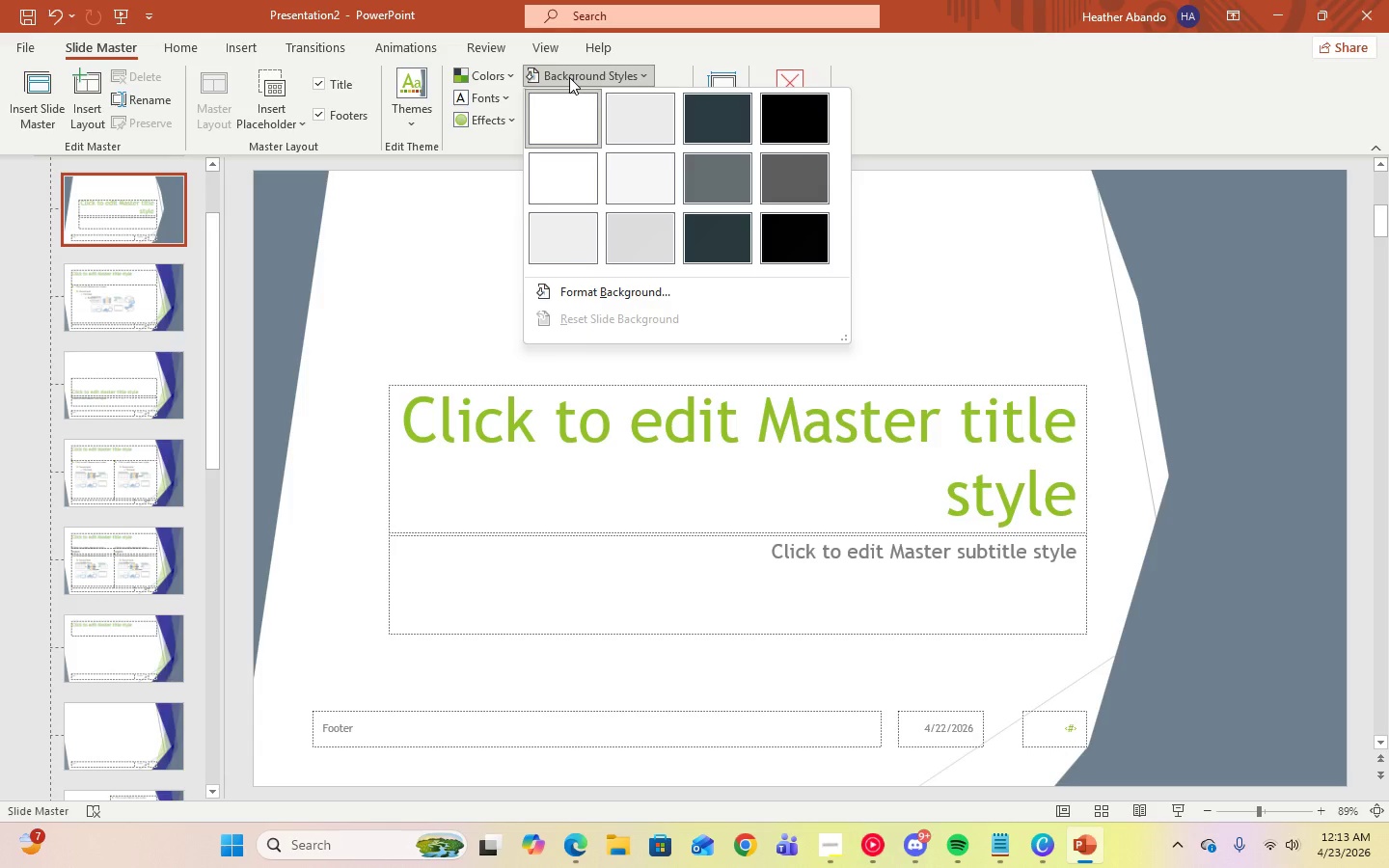 
left_click([569, 77])
 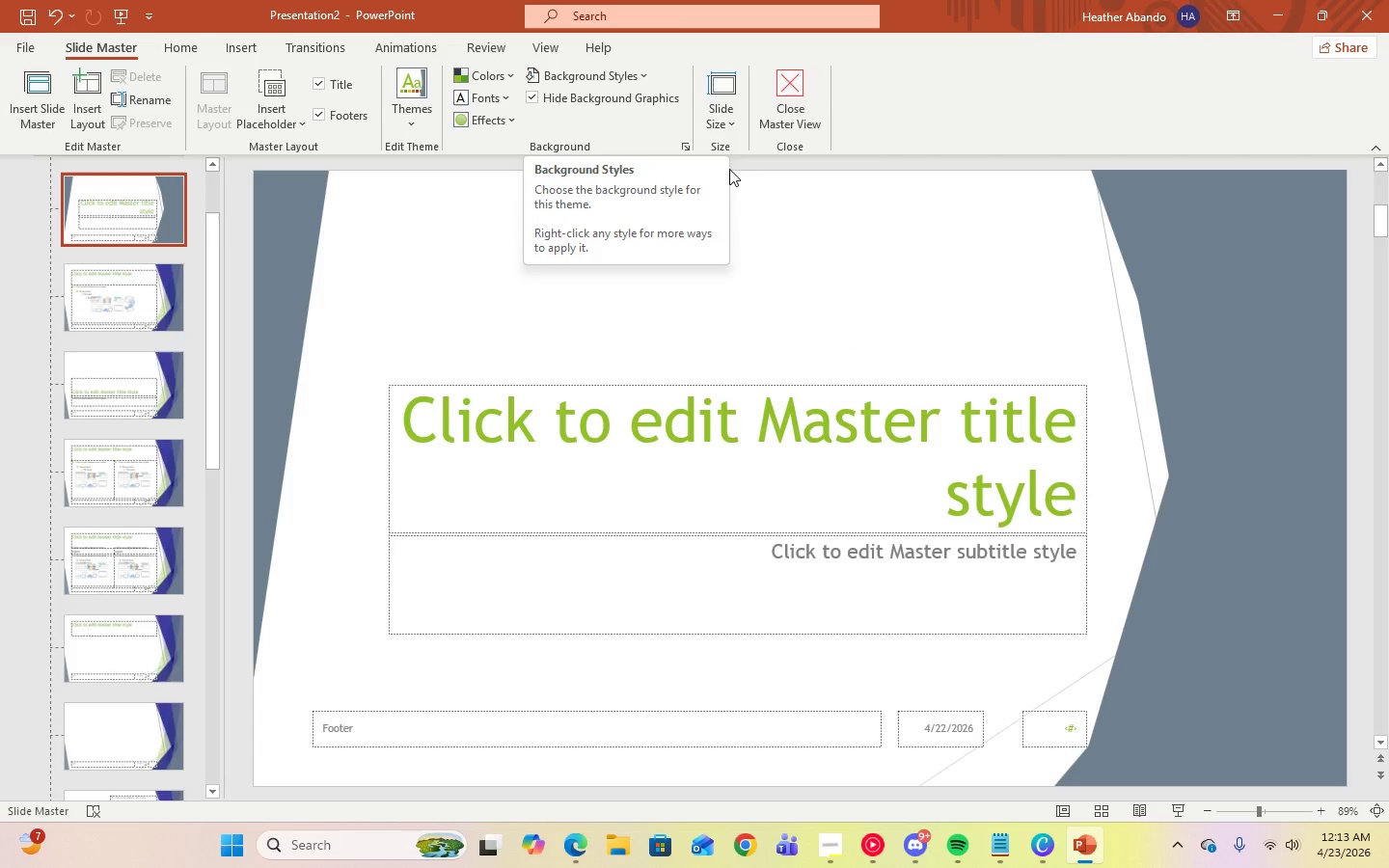 
left_click([283, 226])
 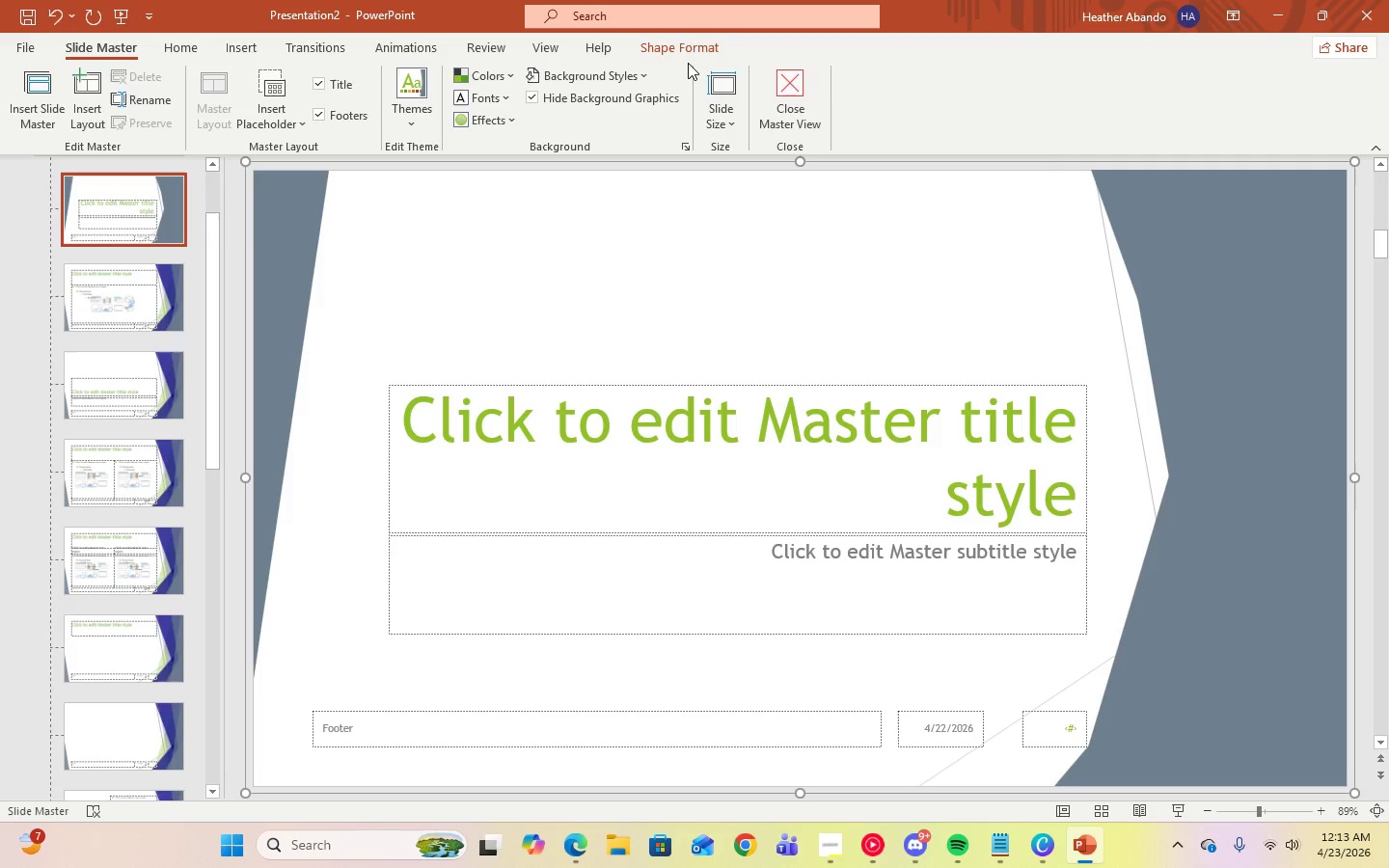 
left_click([687, 52])
 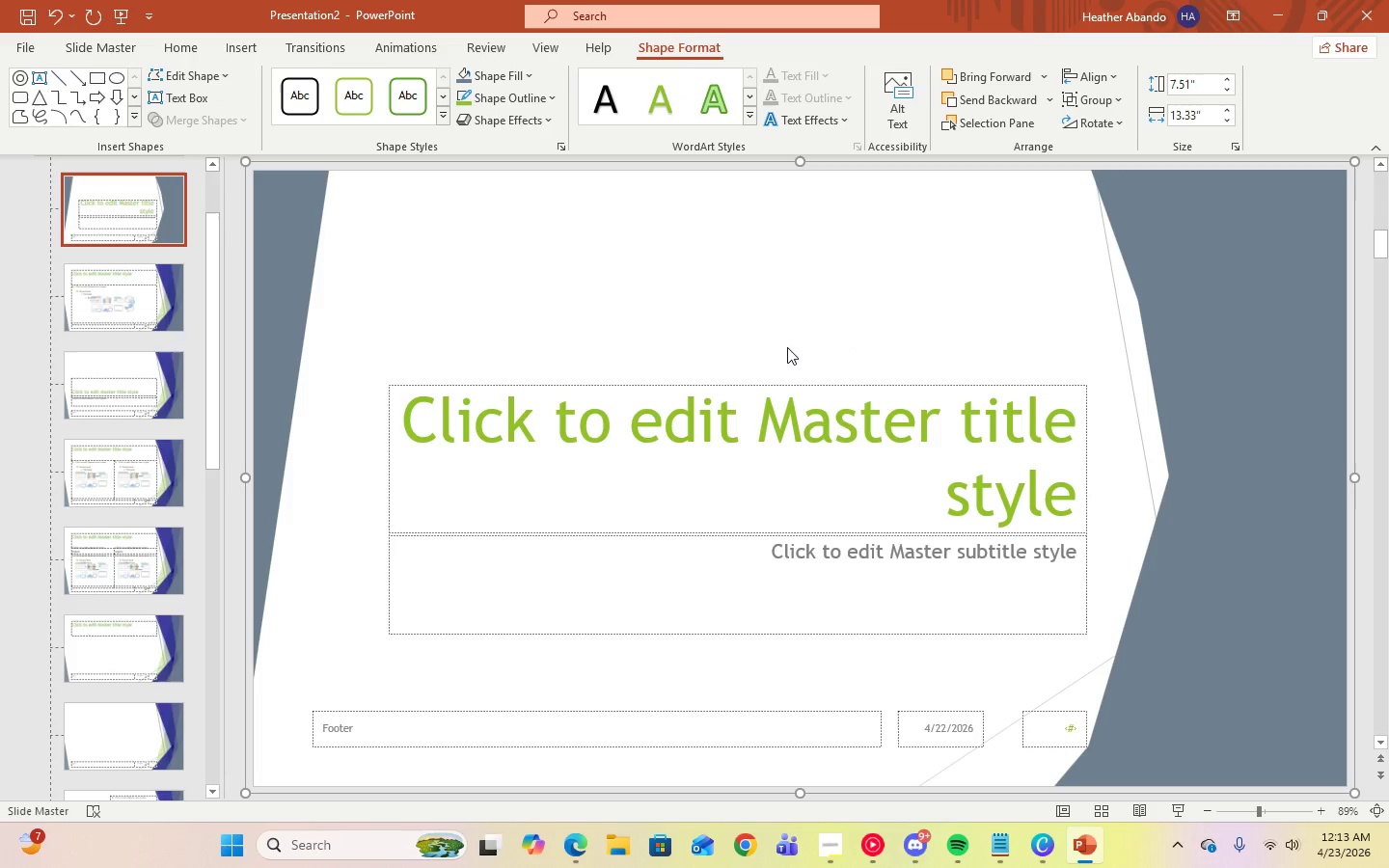 
wait(9.56)
 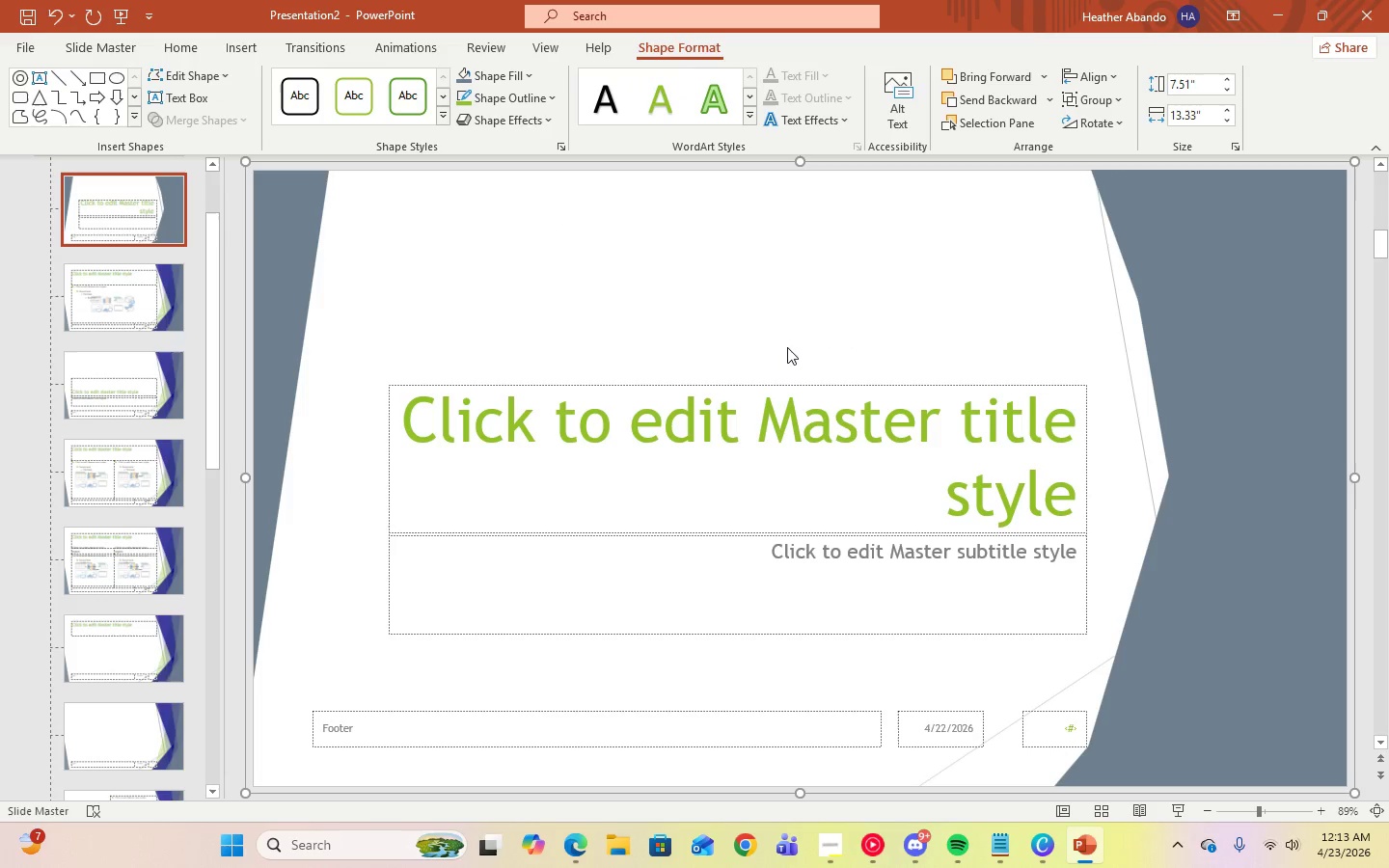 
left_click([1262, 239])
 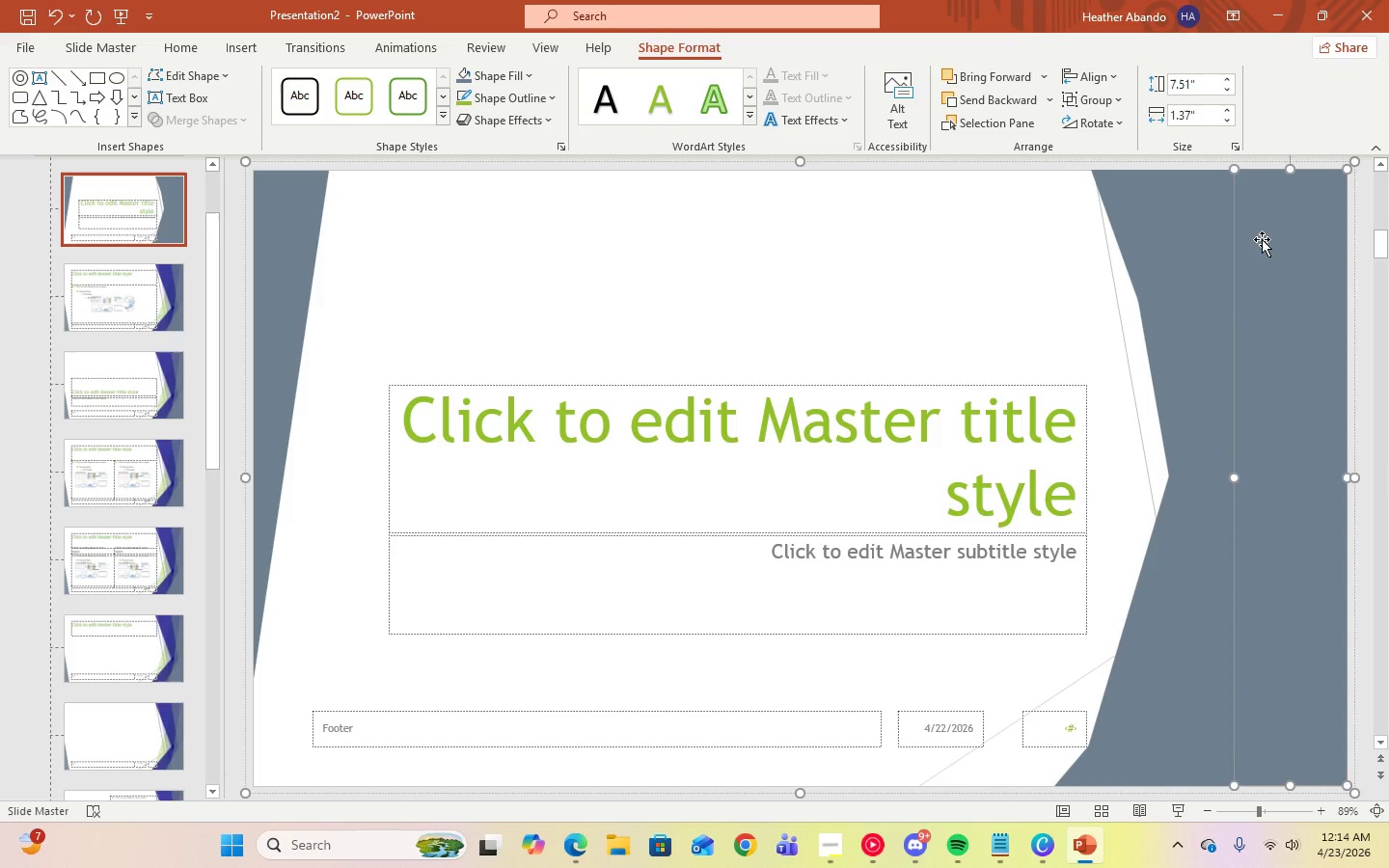 
key(Delete)
 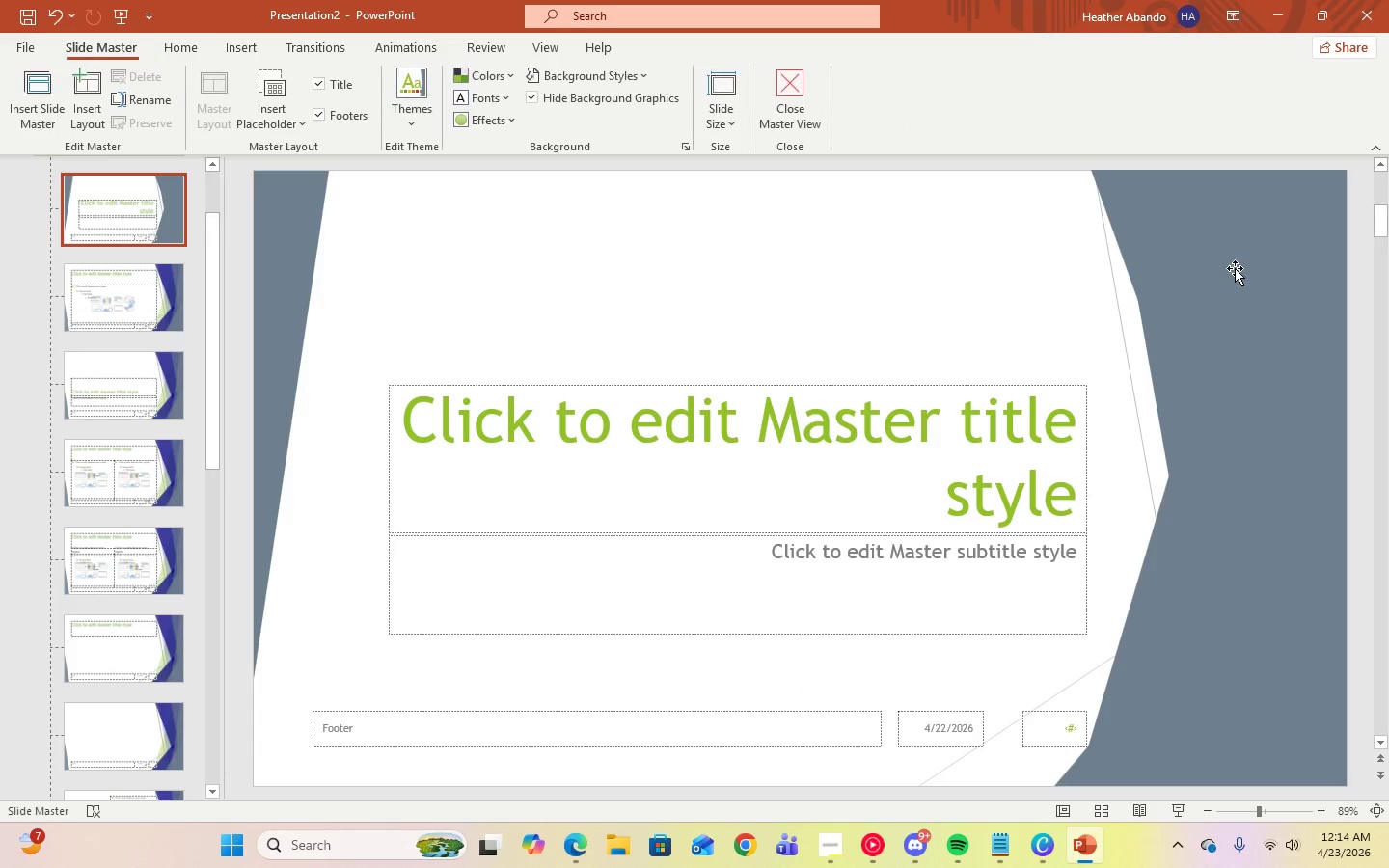 
left_click([1235, 268])
 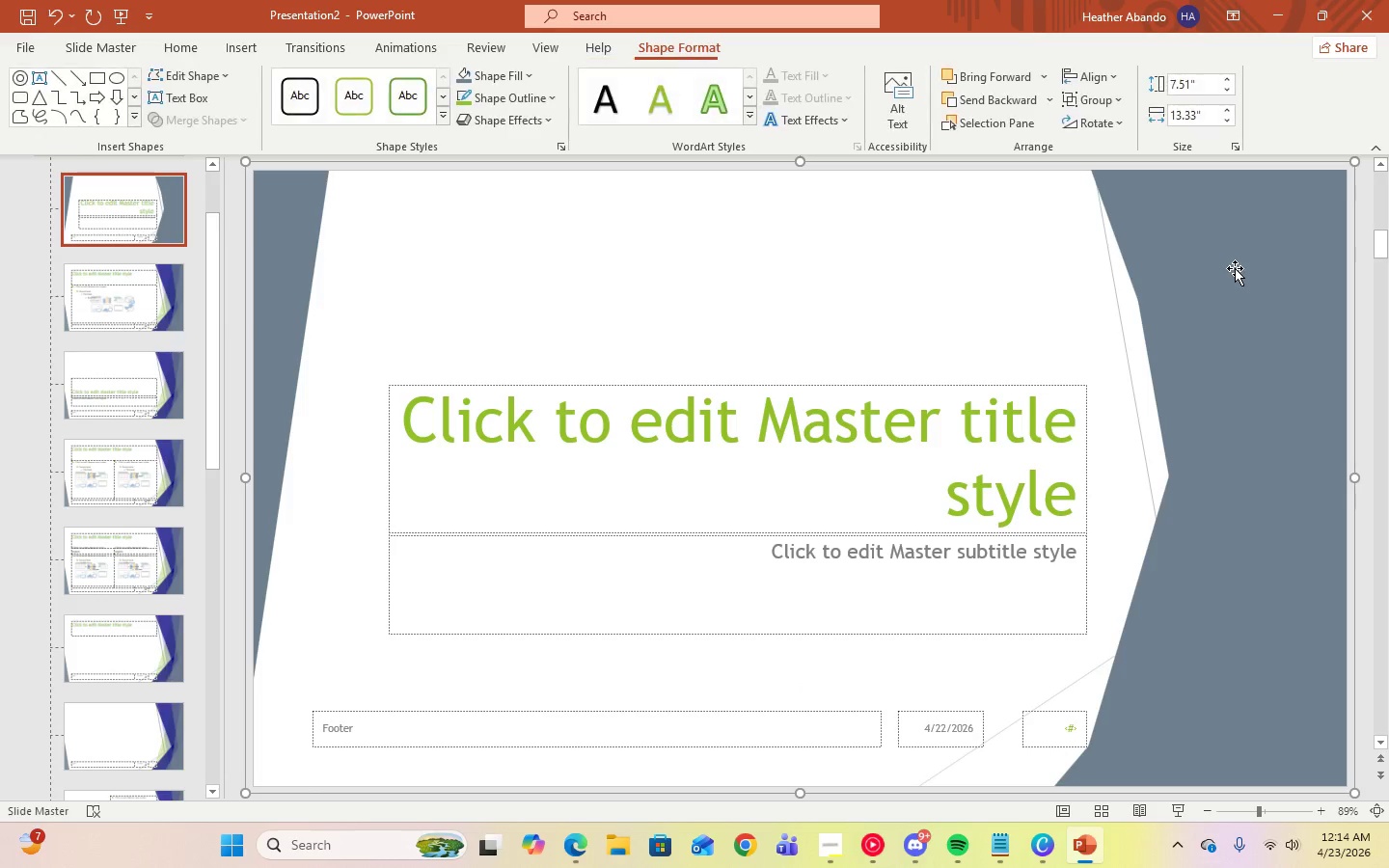 
key(Delete)
 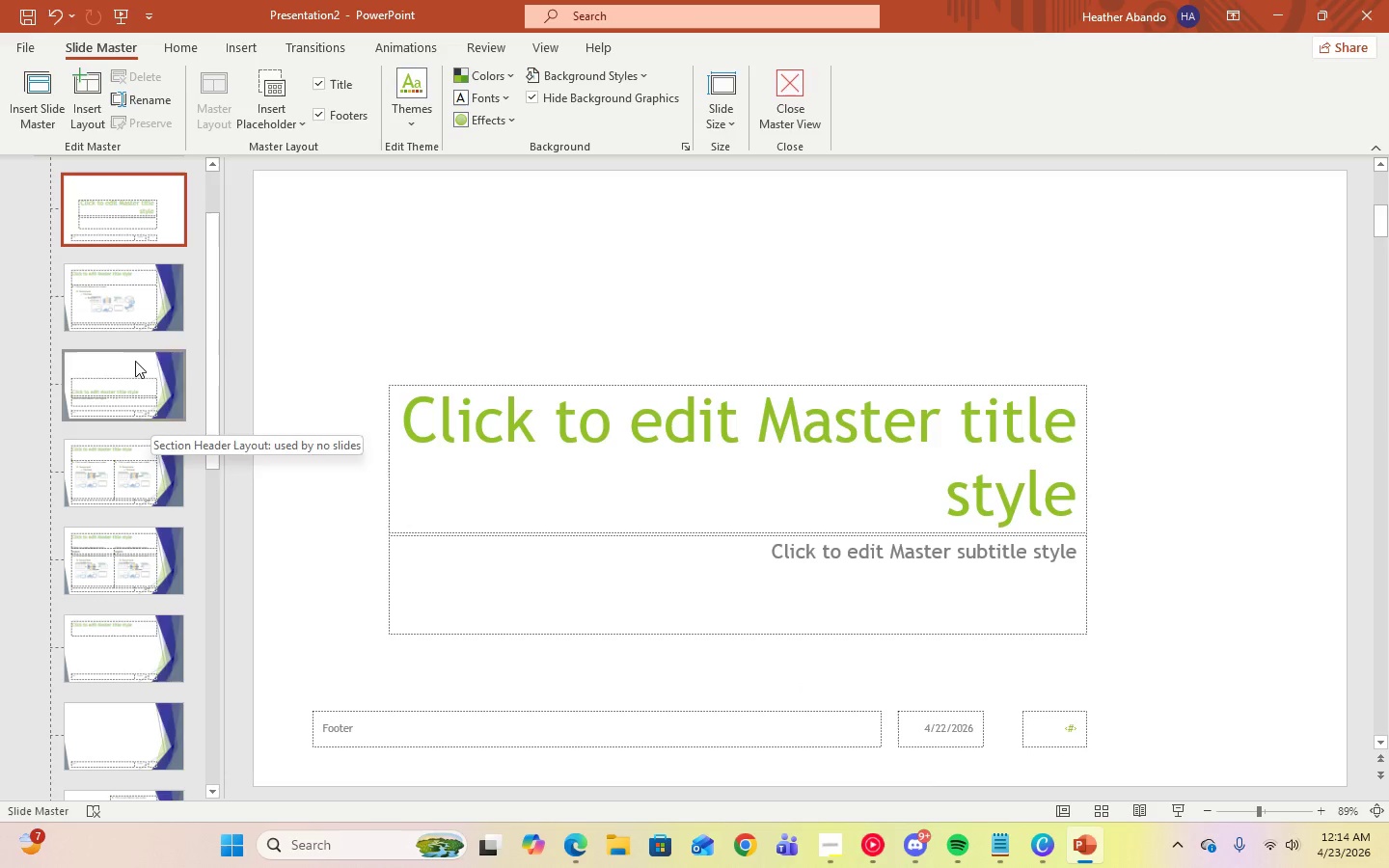 
left_click([125, 322])
 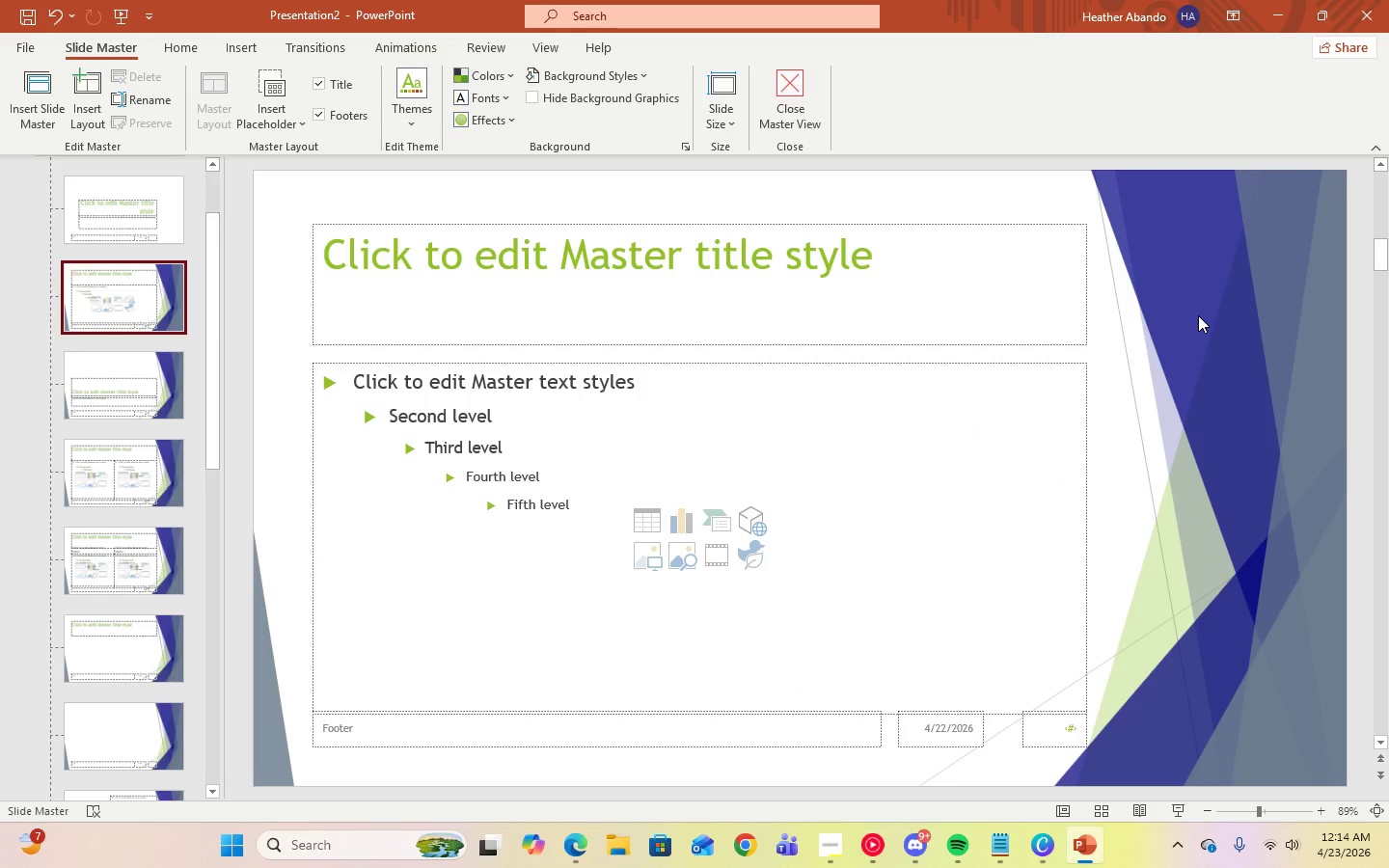 
left_click([1198, 315])
 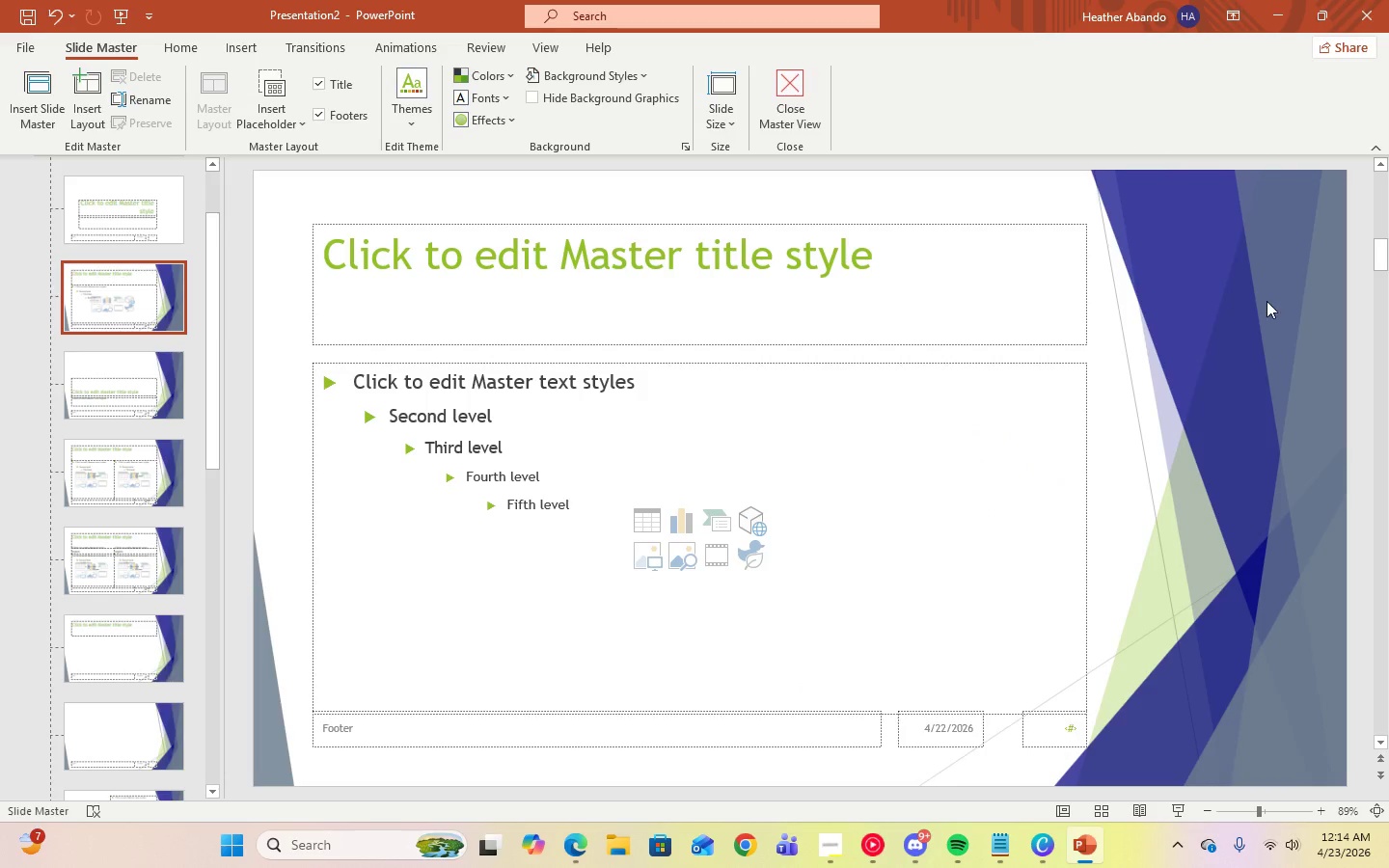 
left_click([1266, 301])
 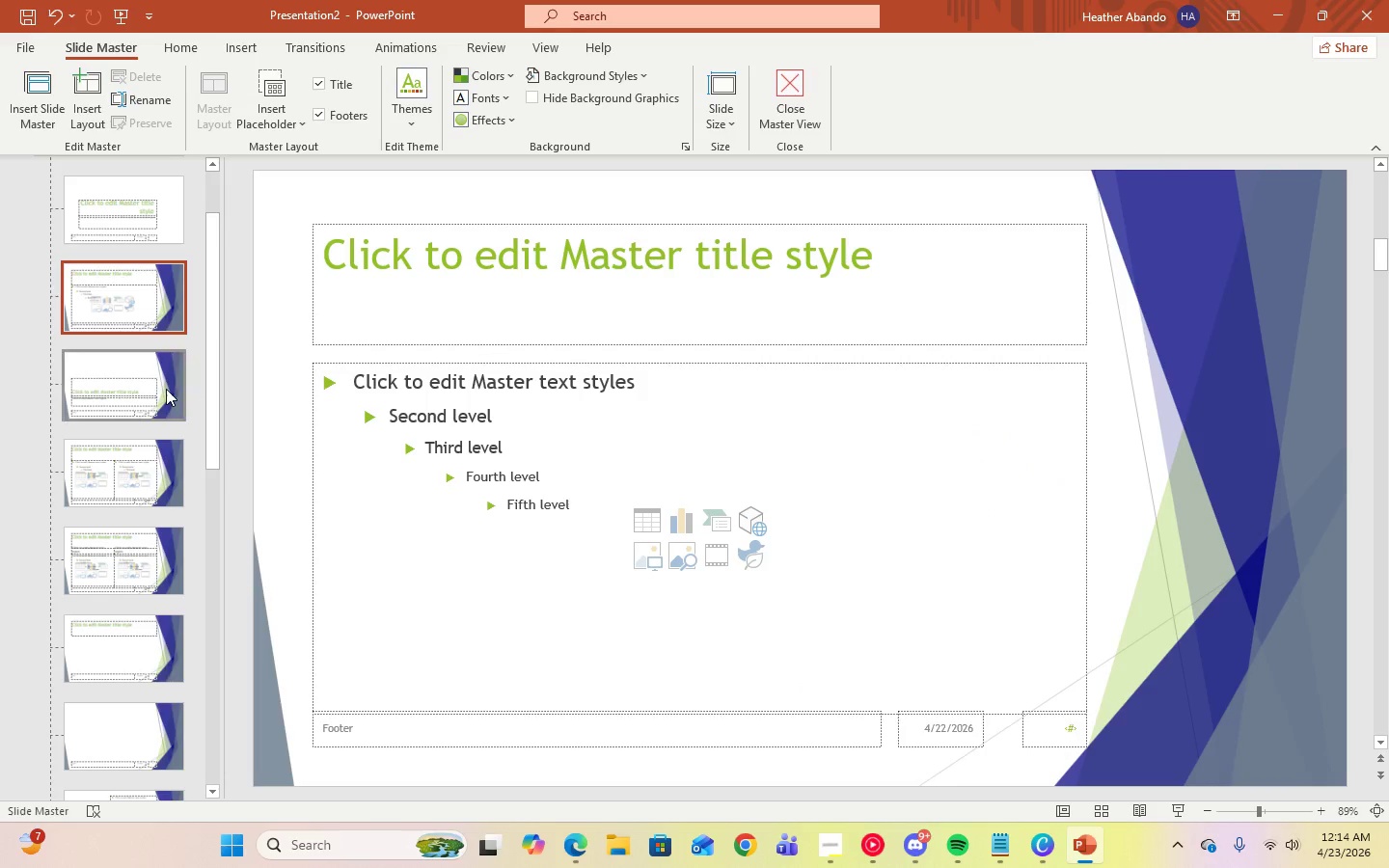 
left_click([166, 389])
 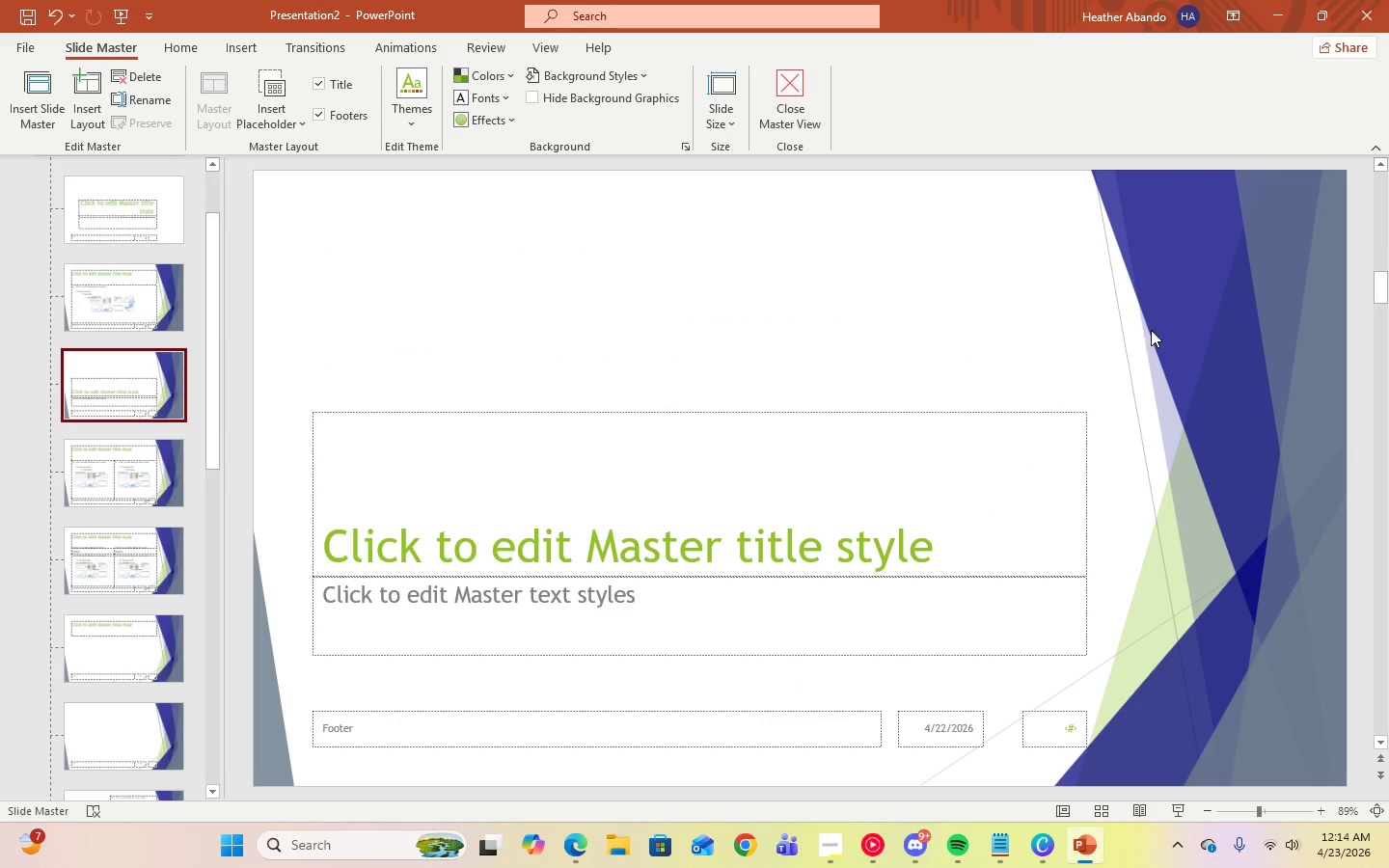 
left_click([1162, 322])
 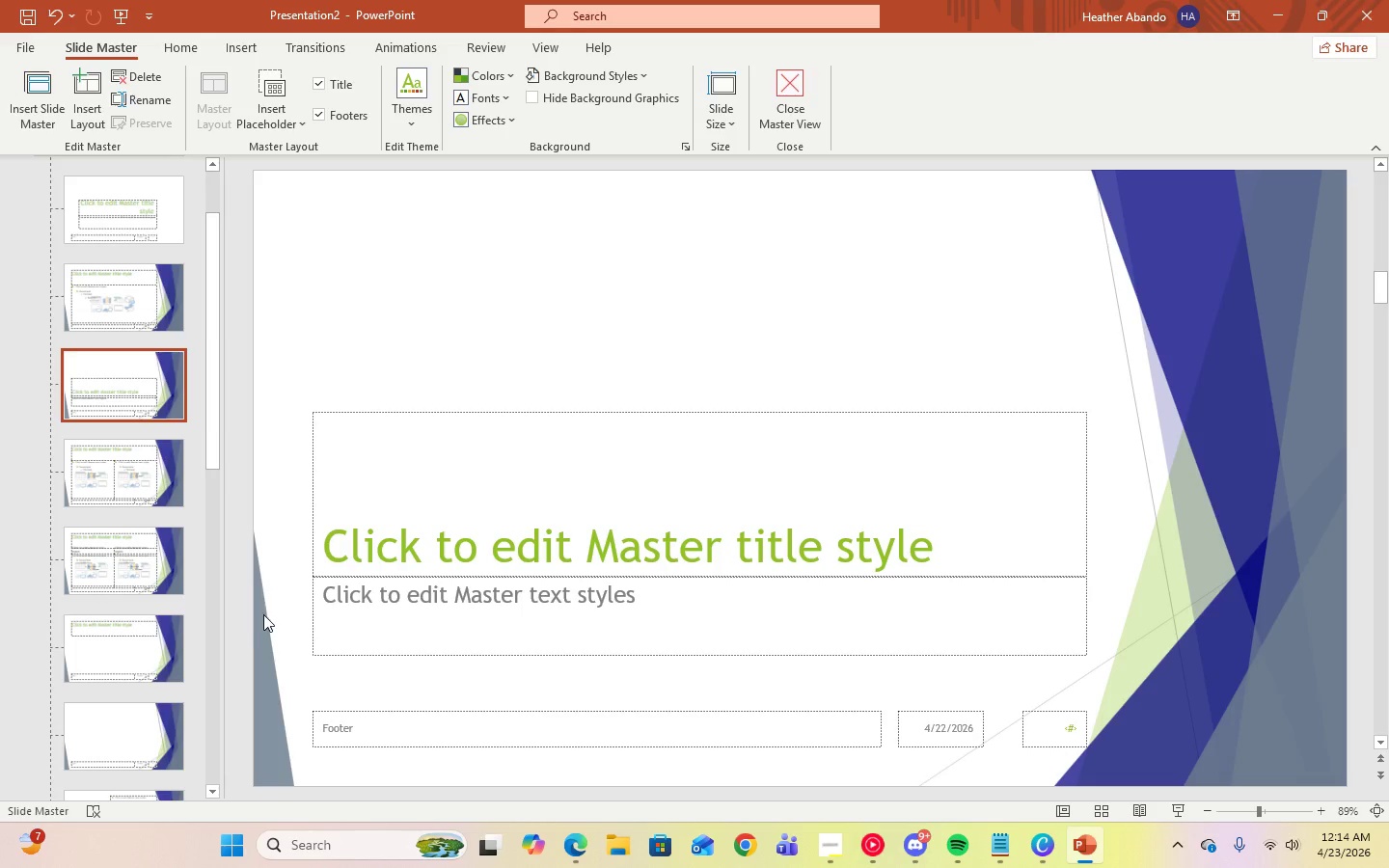 
left_click([257, 623])
 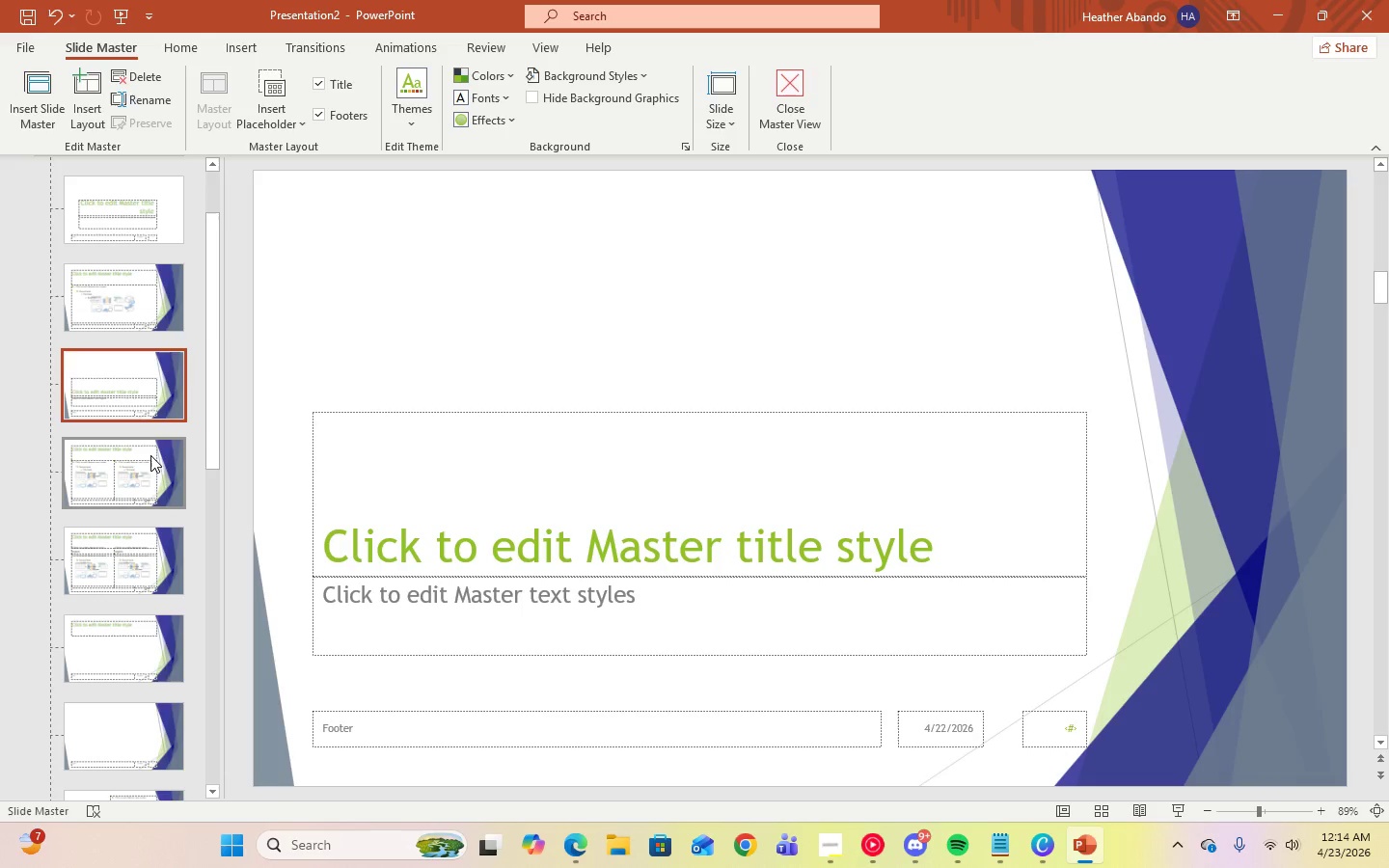 
left_click([150, 455])
 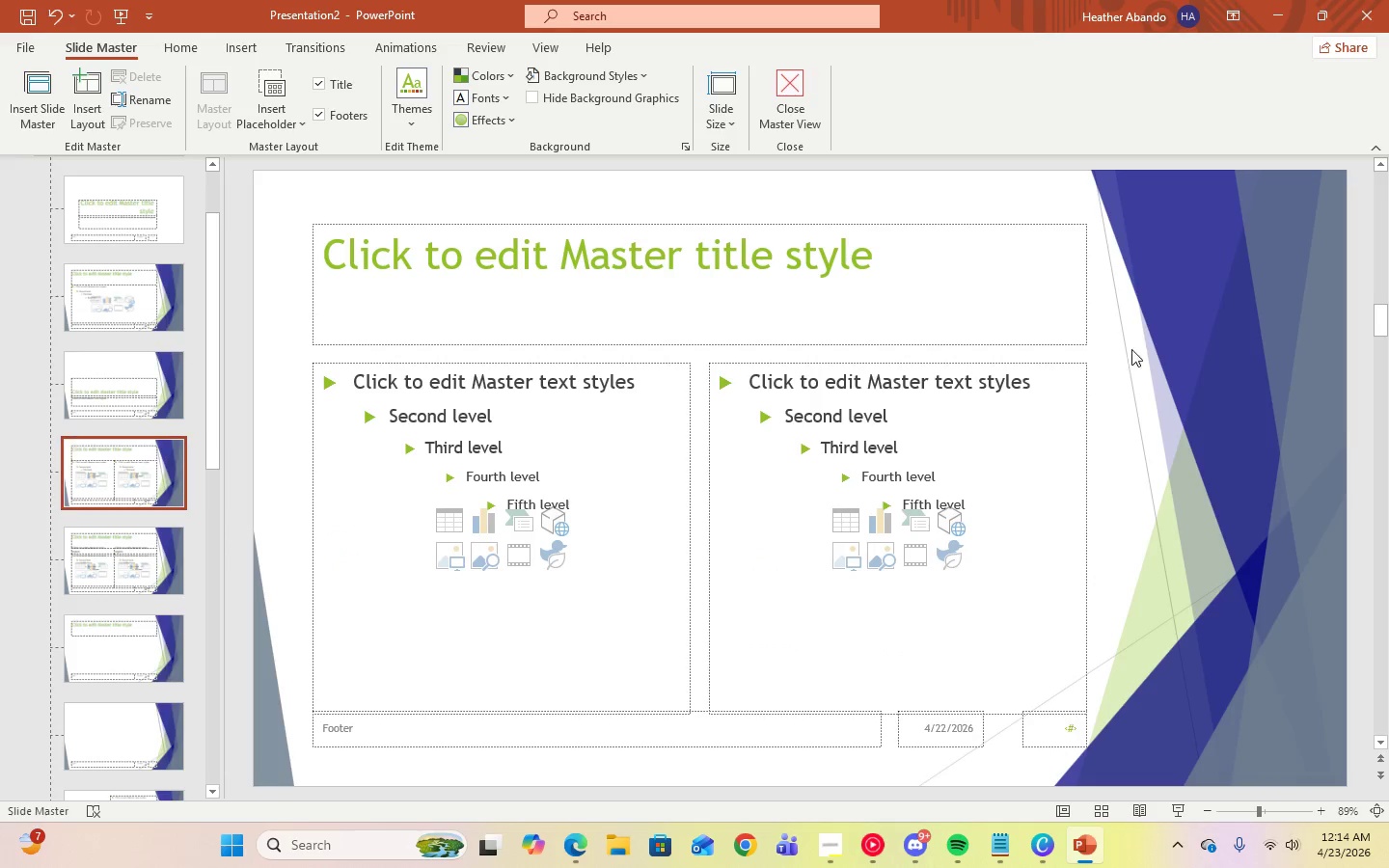 
double_click([1188, 336])
 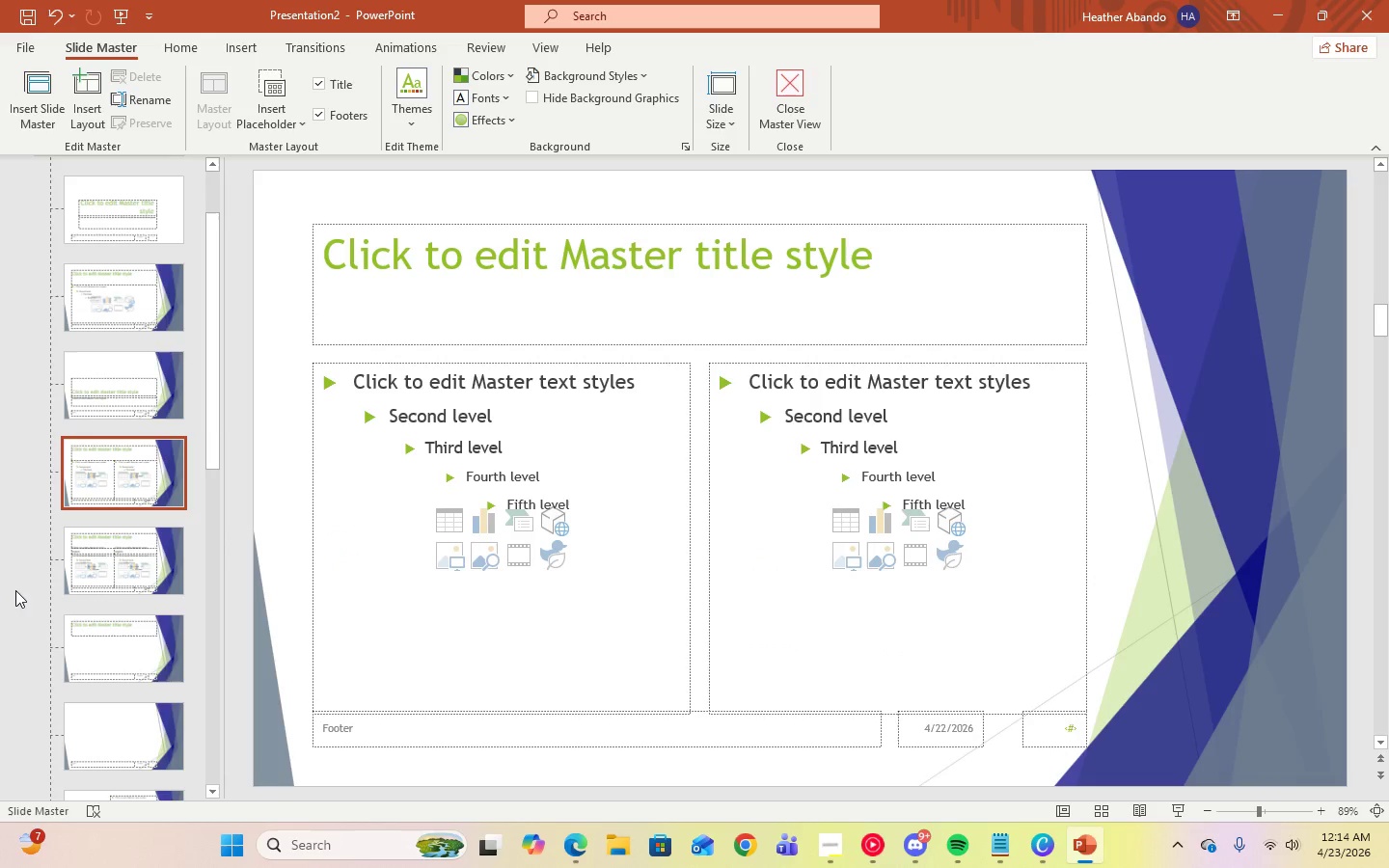 
scroll: coordinate [124, 598], scroll_direction: down, amount: 7.0
 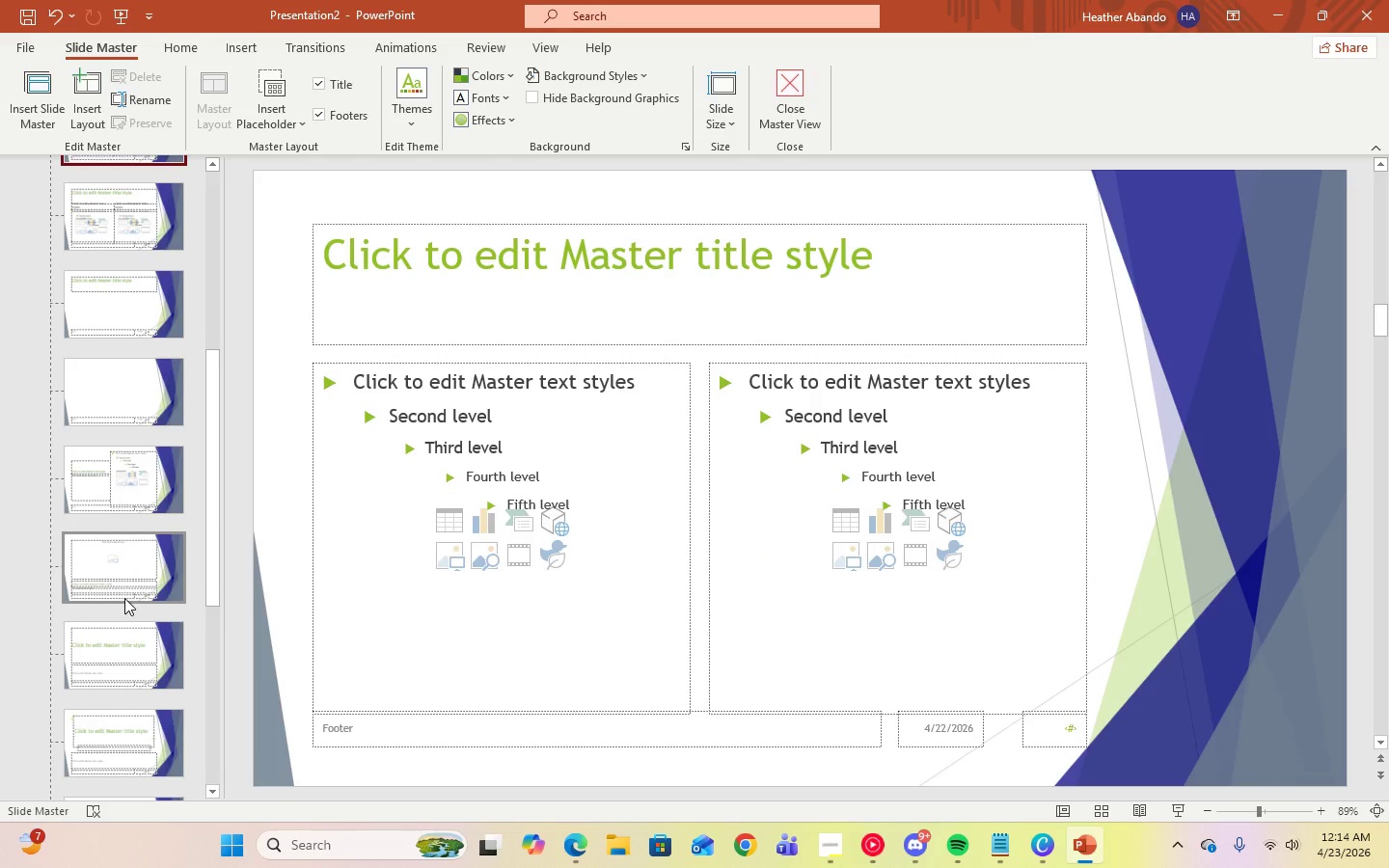 
scroll: coordinate [125, 601], scroll_direction: up, amount: 14.0
 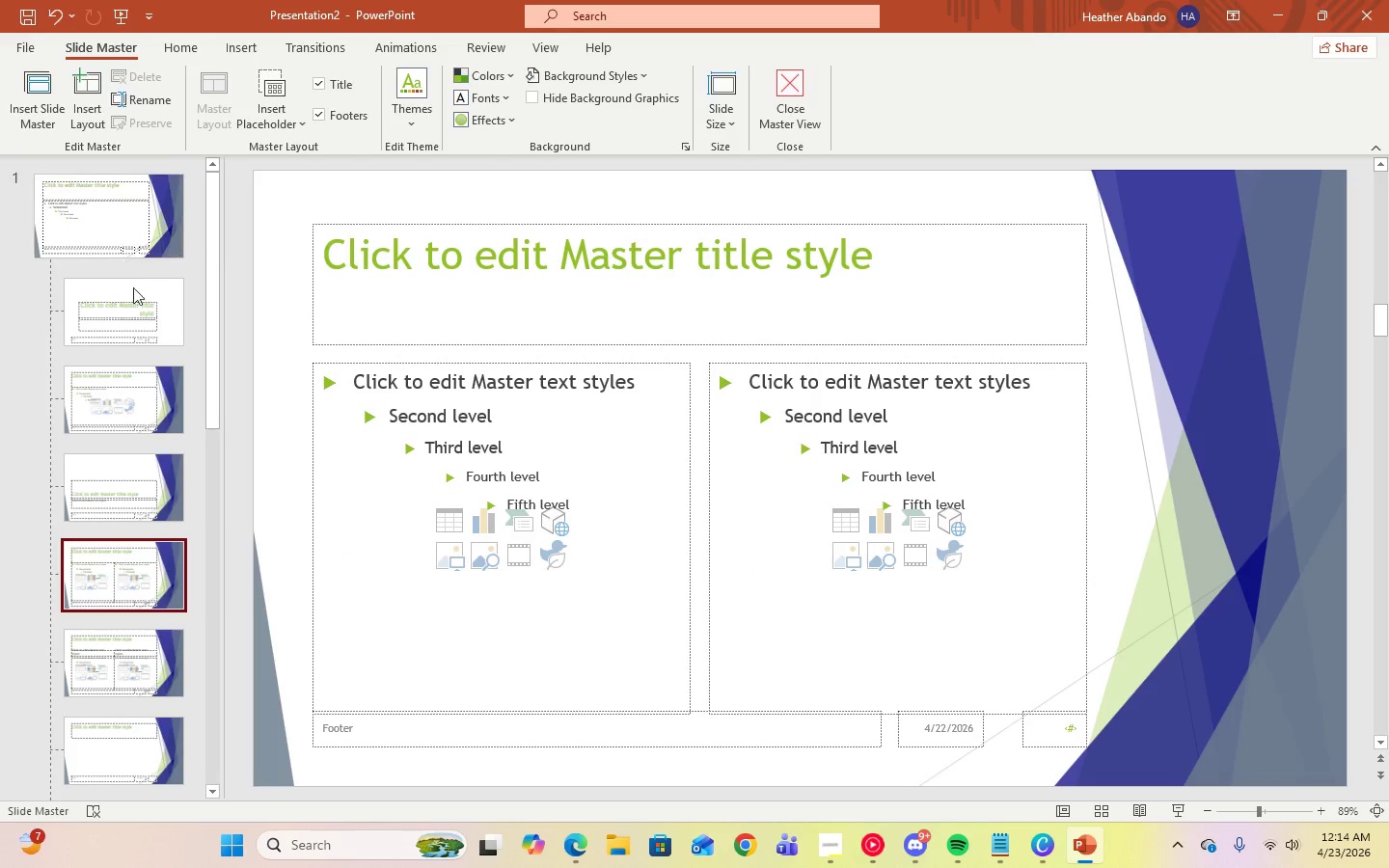 
left_click([144, 335])
 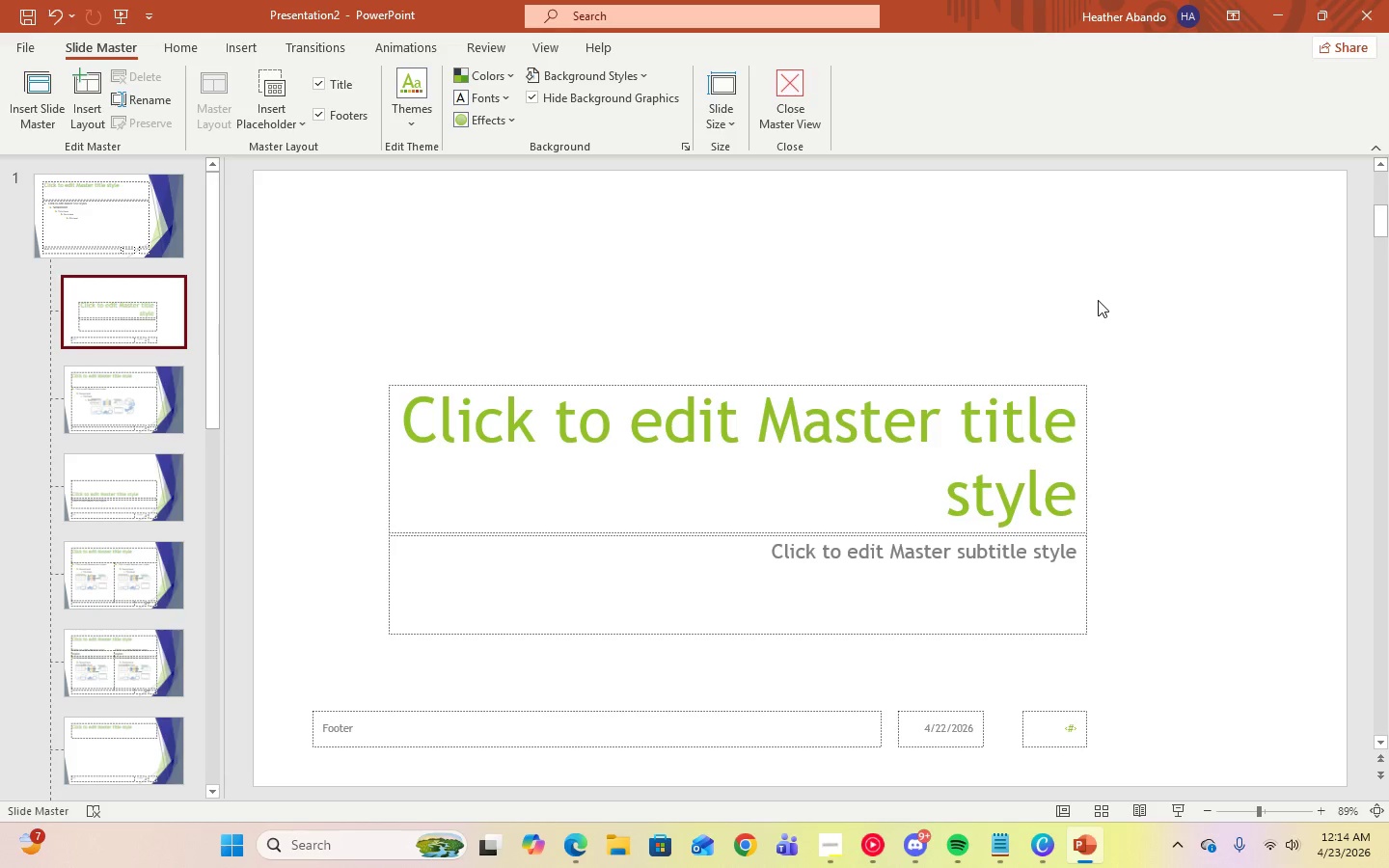 
wait(7.55)
 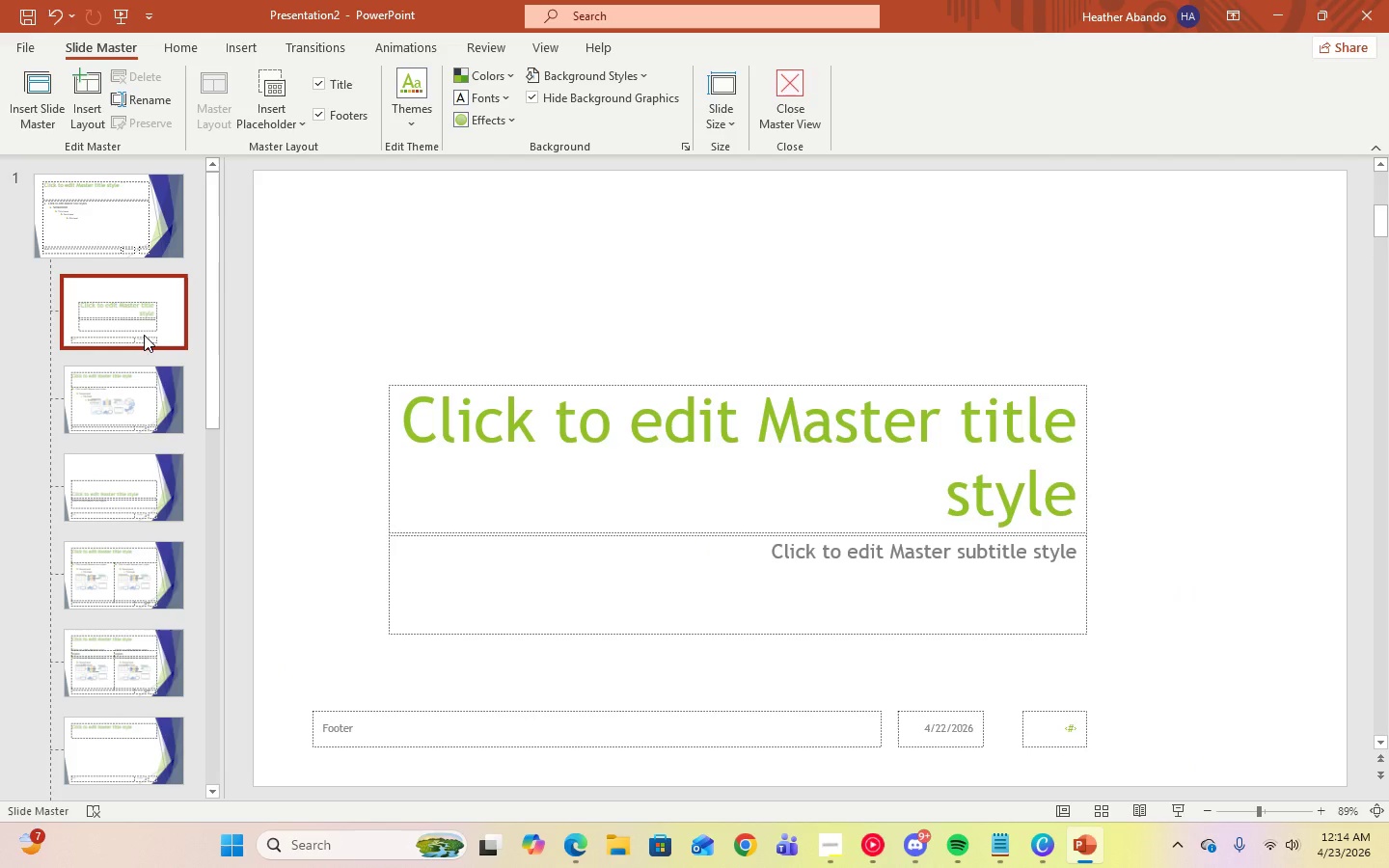 
left_click([586, 81])
 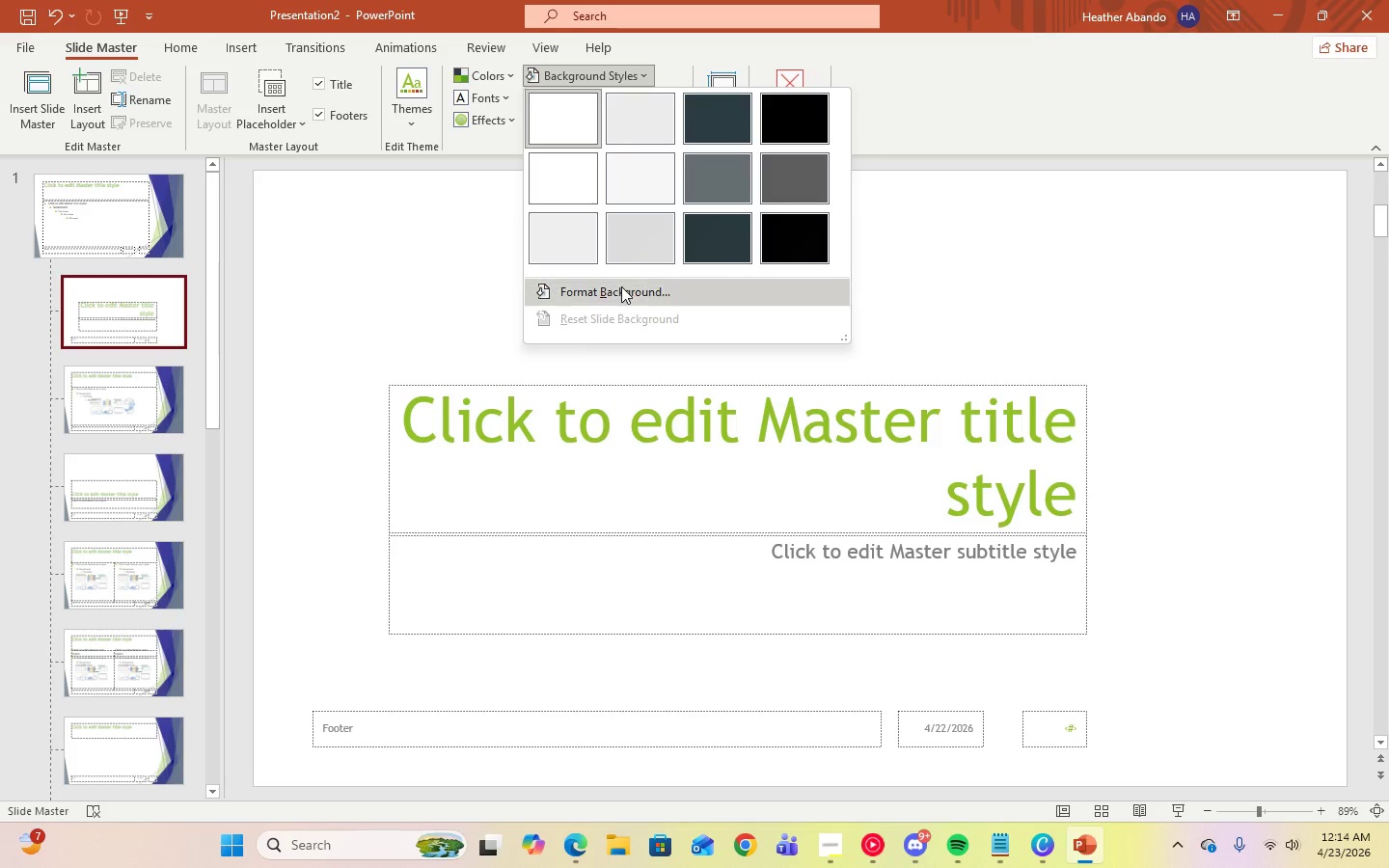 
left_click([621, 285])
 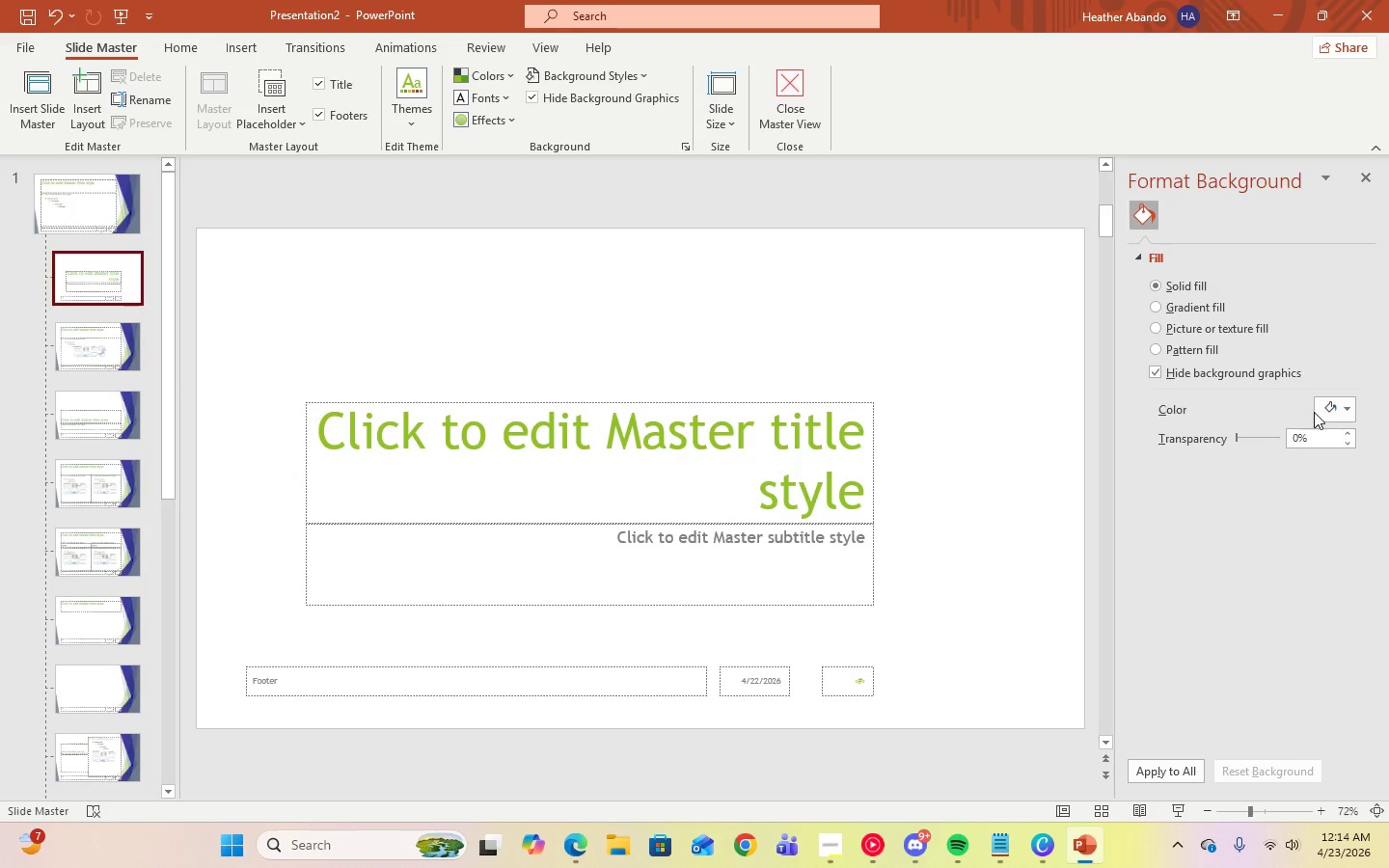 
left_click([1323, 414])
 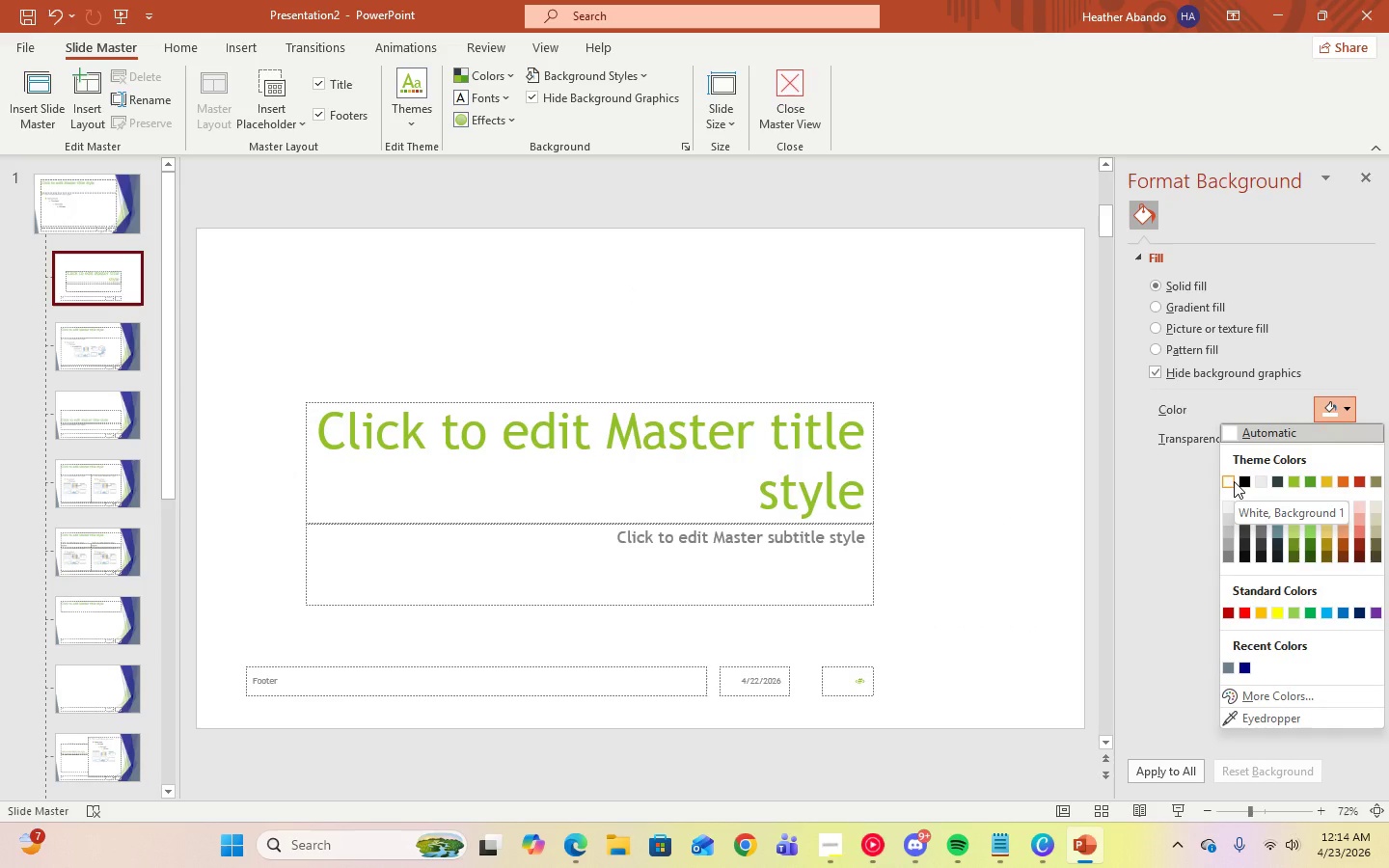 
left_click([1234, 481])
 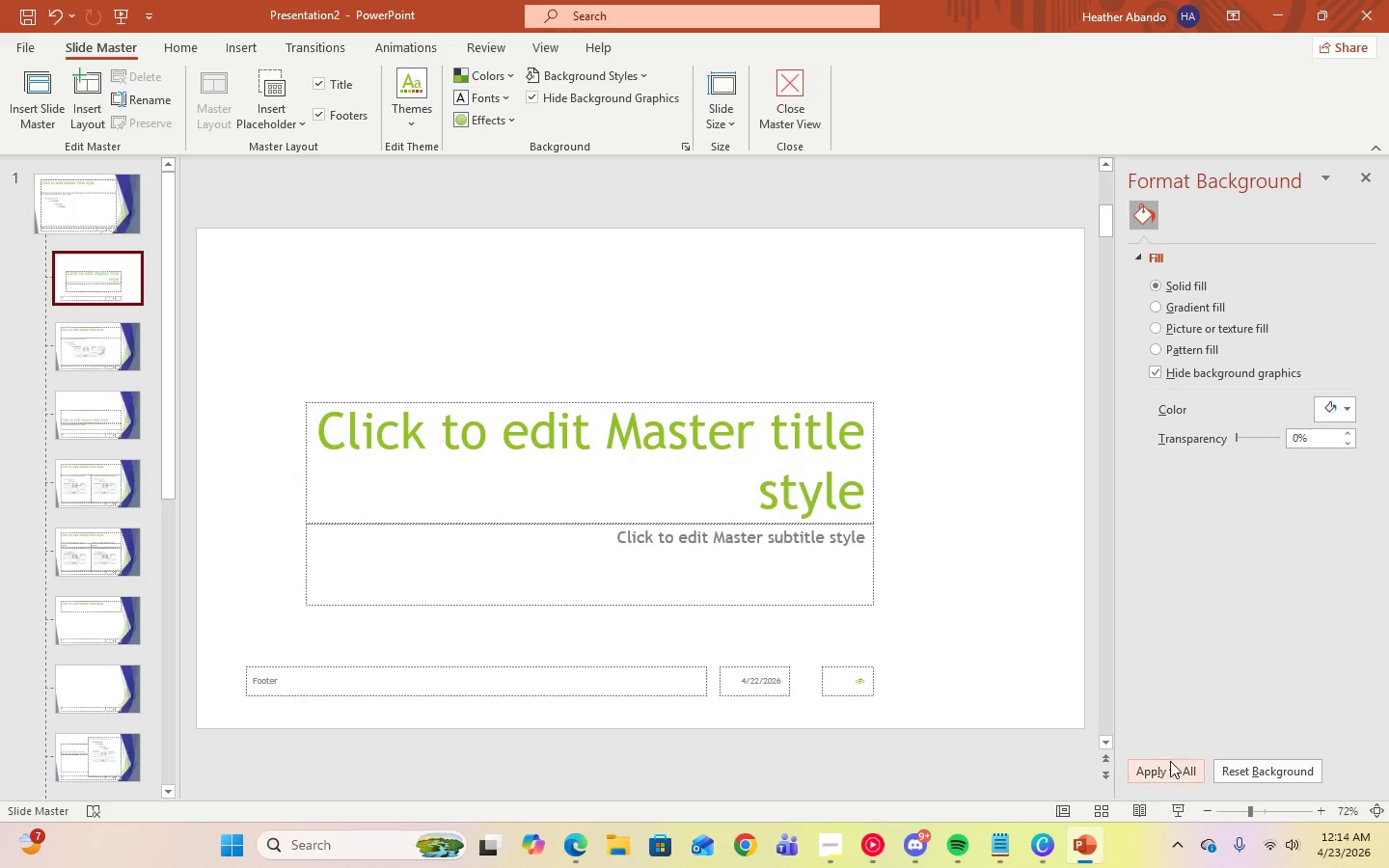 
left_click([1166, 770])
 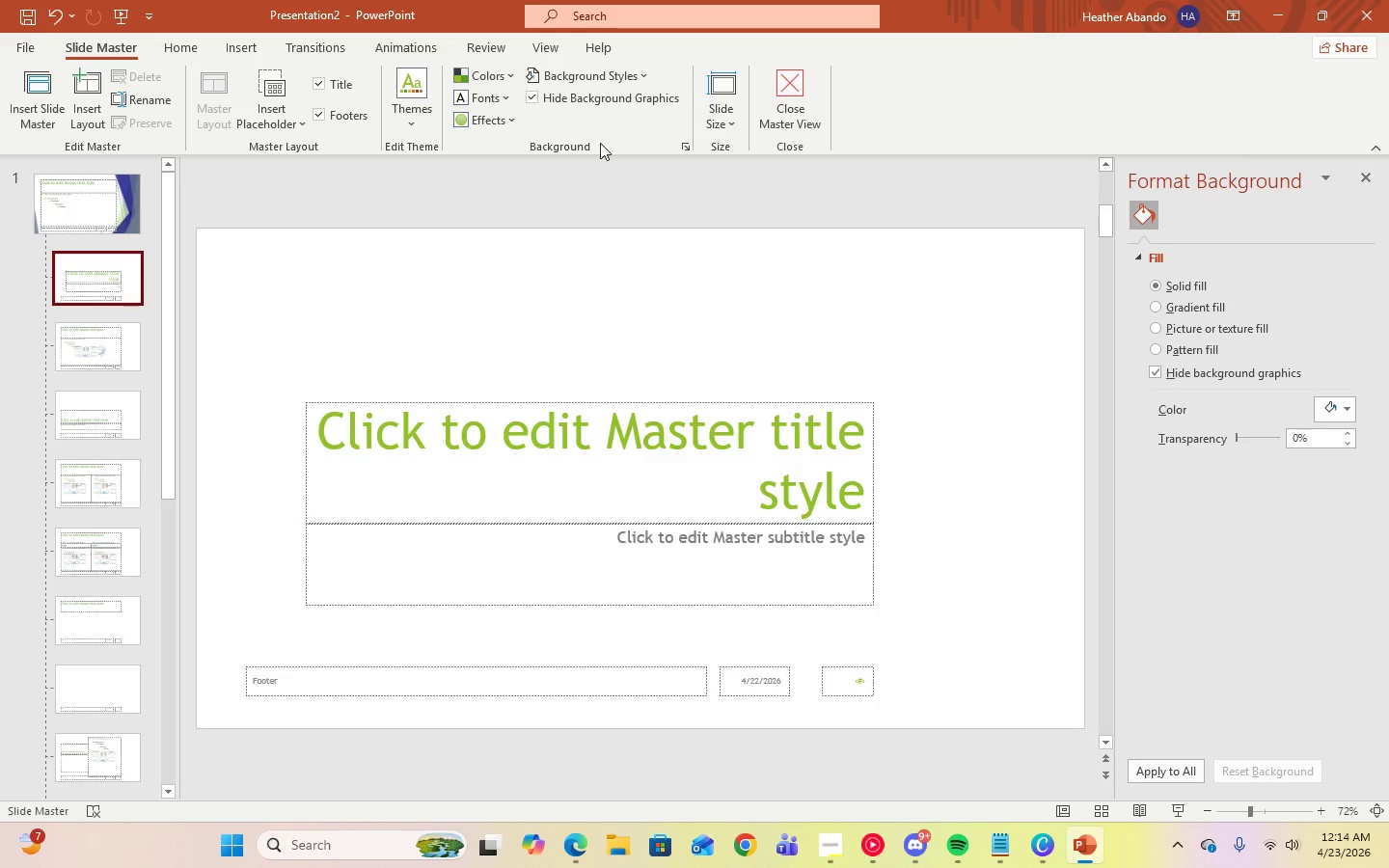 
scroll: coordinate [462, 380], scroll_direction: down, amount: 4.0
 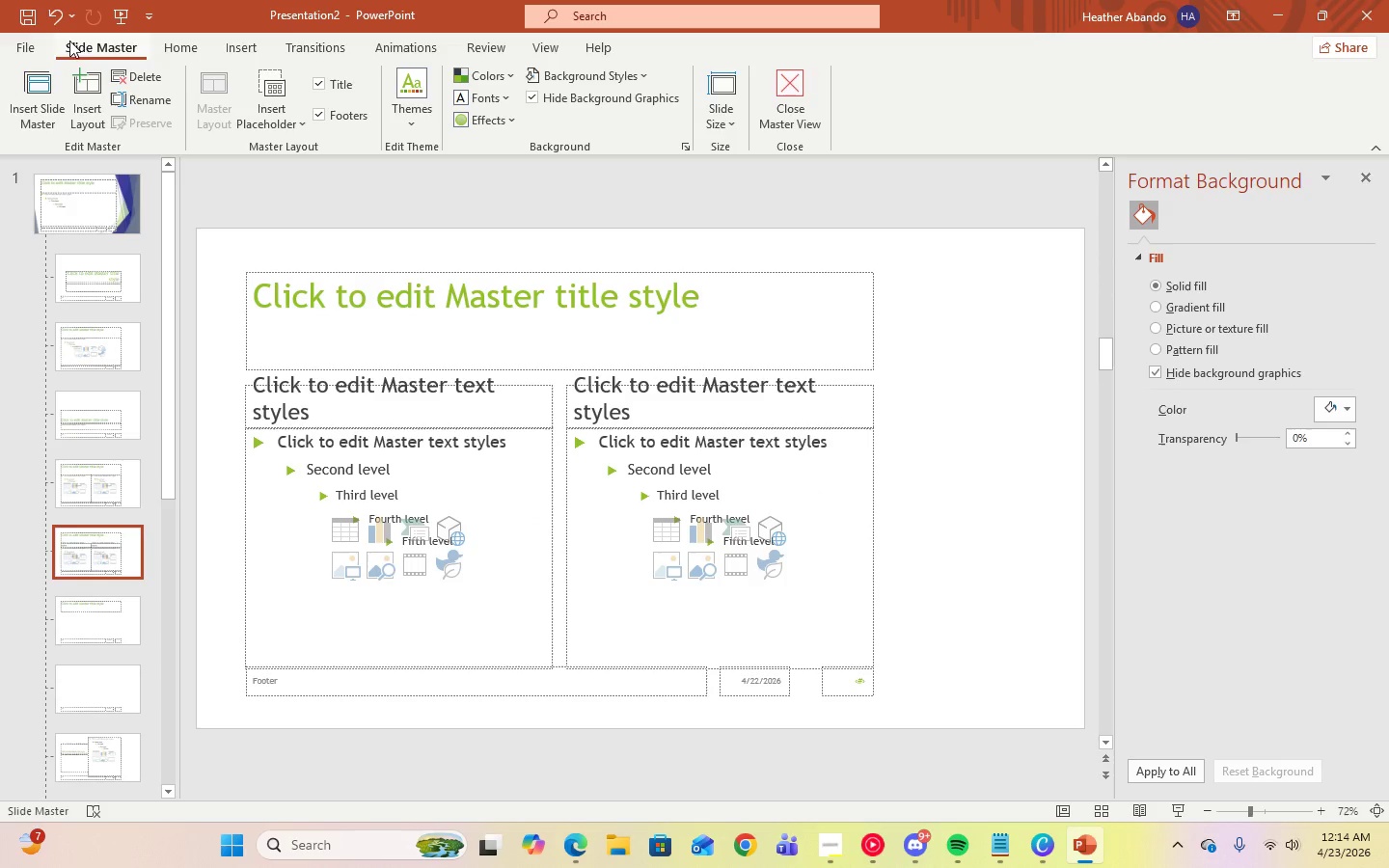 
left_click([49, 15])
 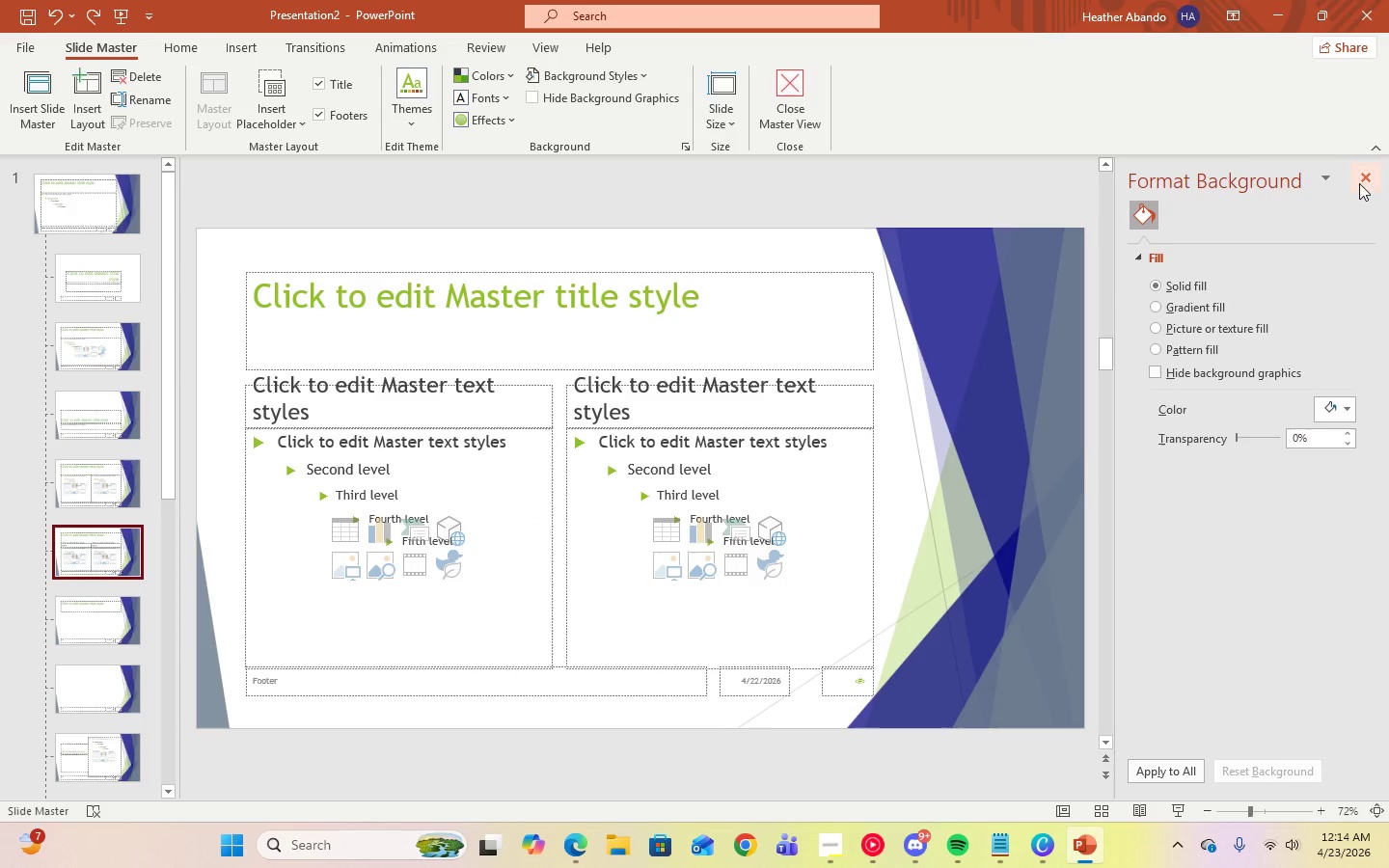 
left_click([113, 288])
 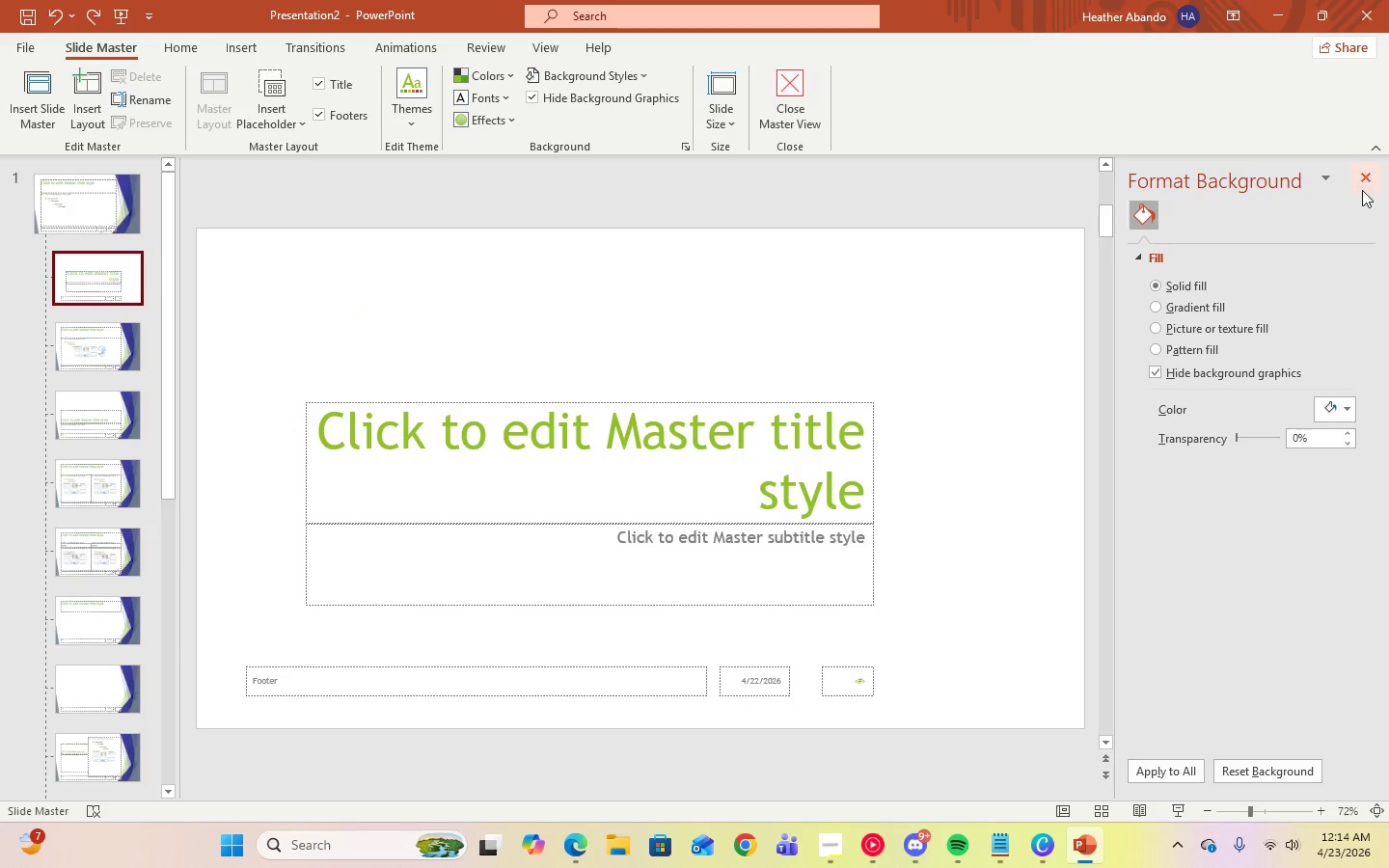 
left_click([1364, 179])
 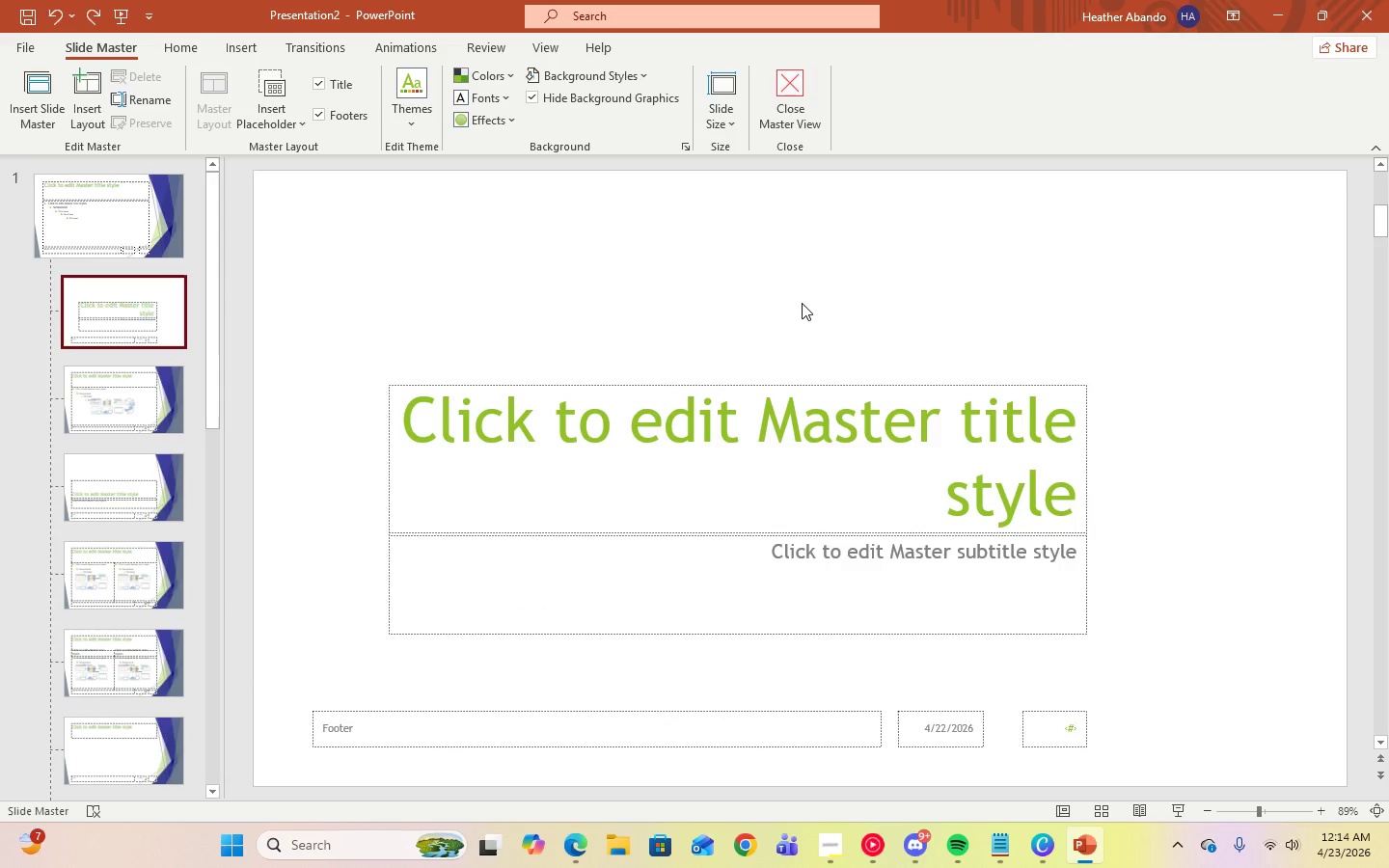 
wait(16.09)
 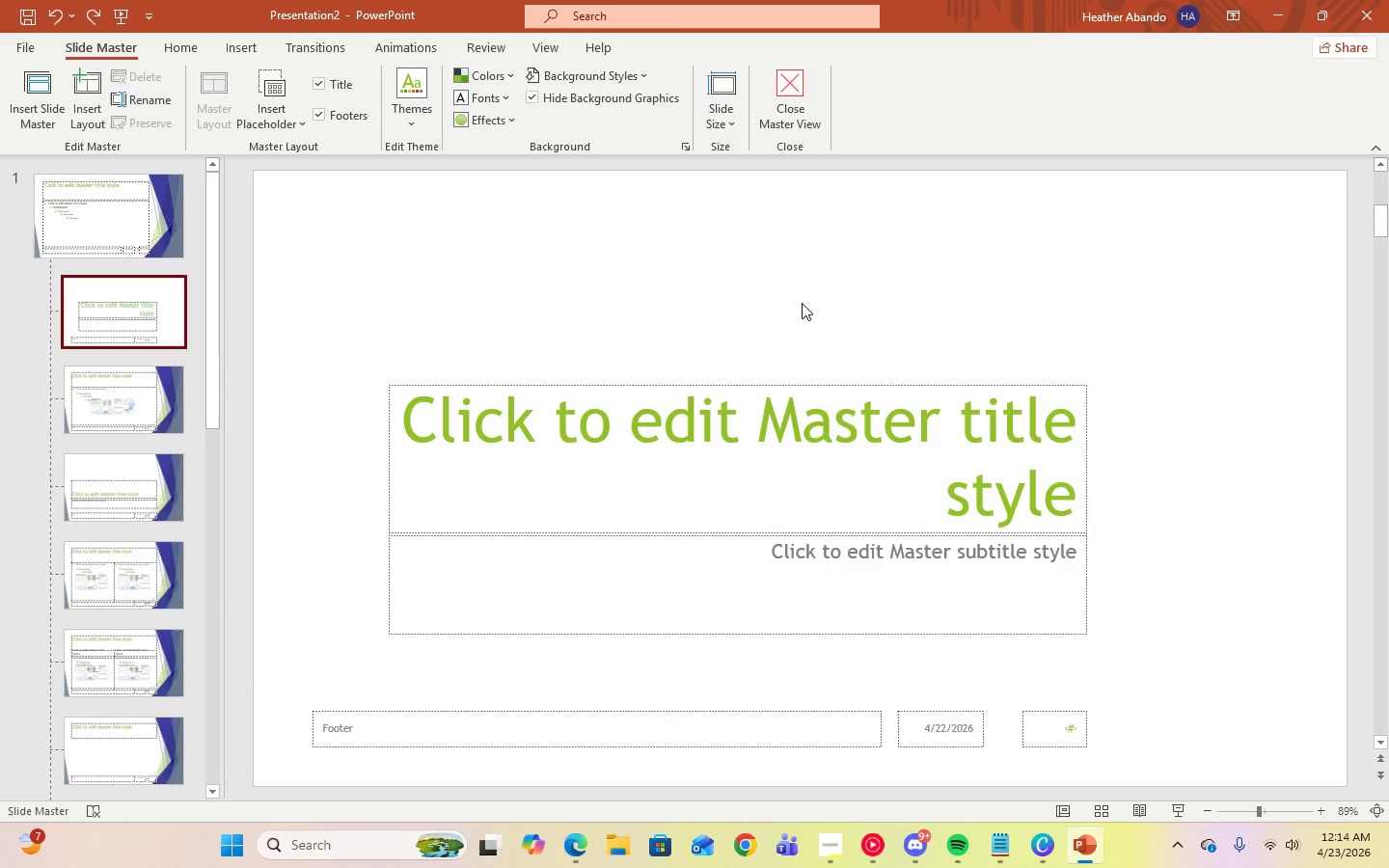 
left_click([301, 121])
 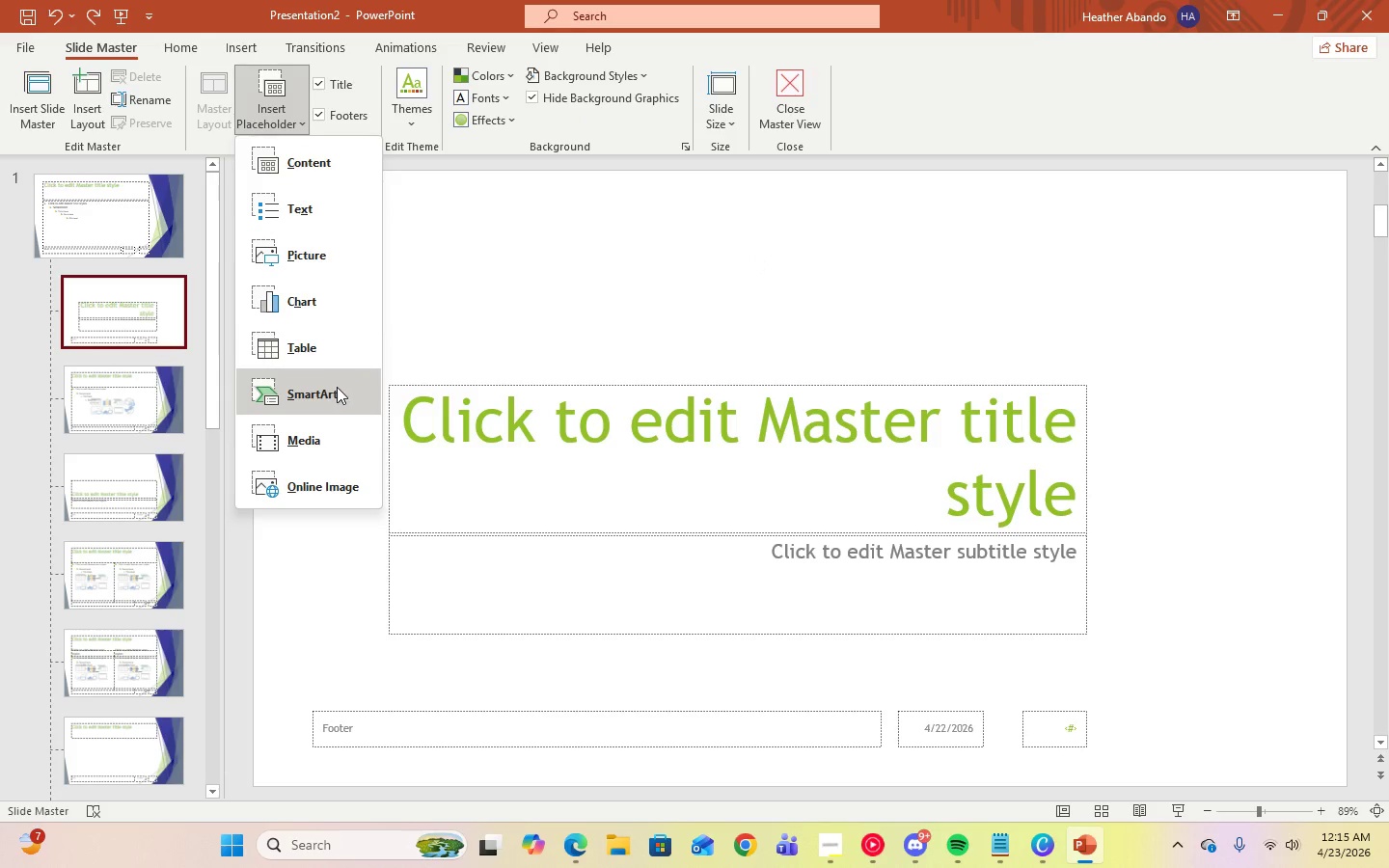 
left_click([693, 300])
 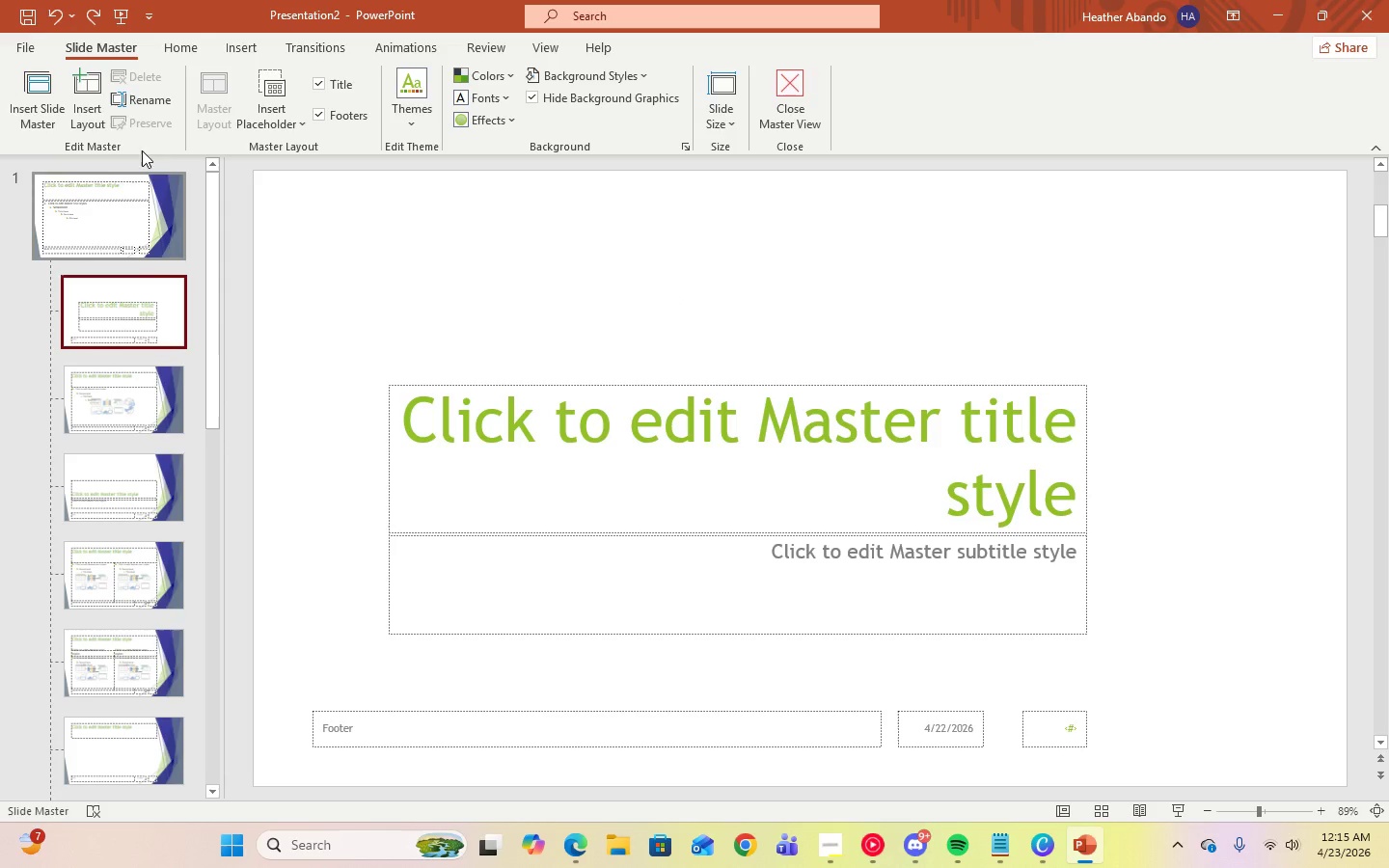 
left_click([261, 48])
 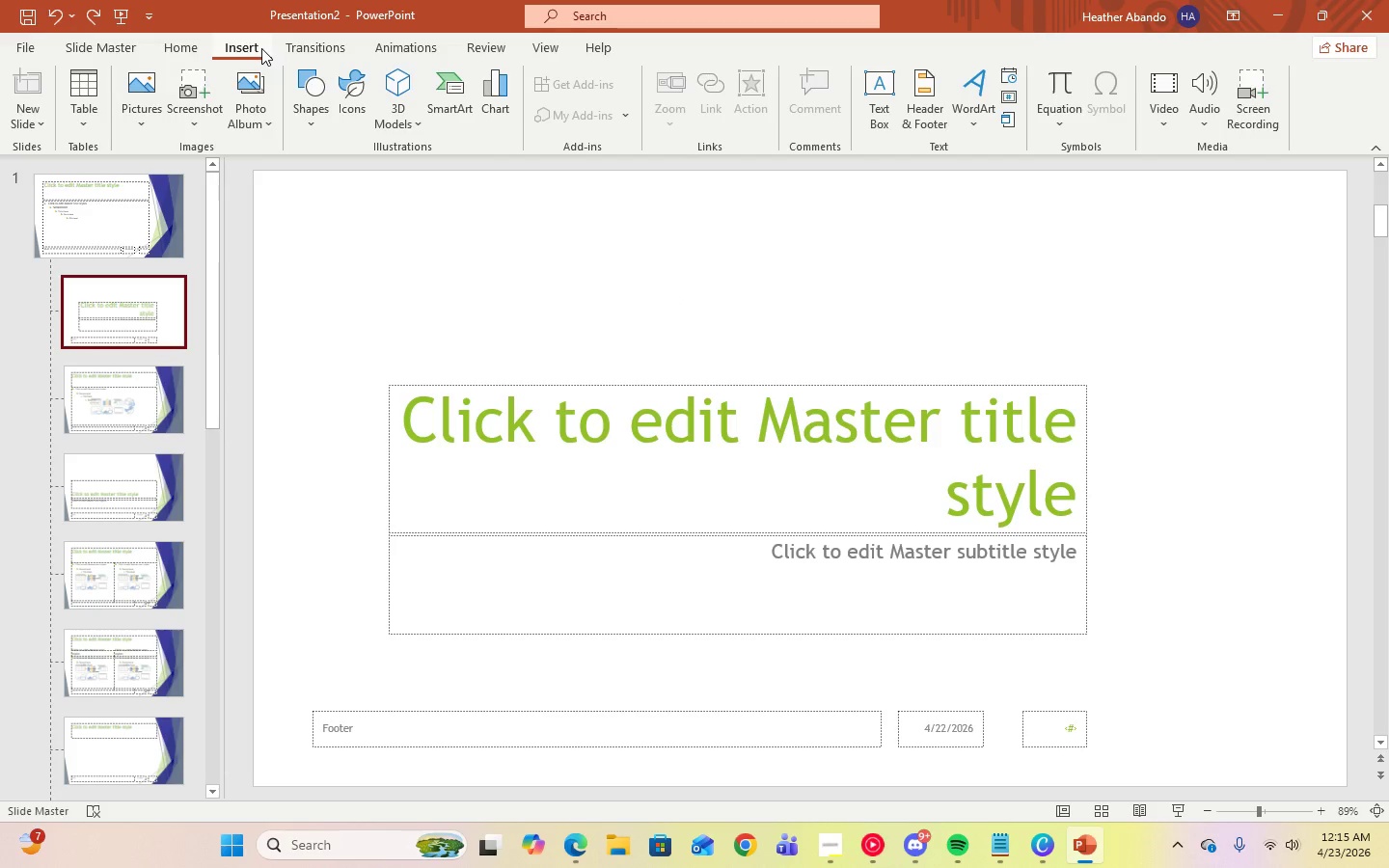 
left_click([165, 45])
 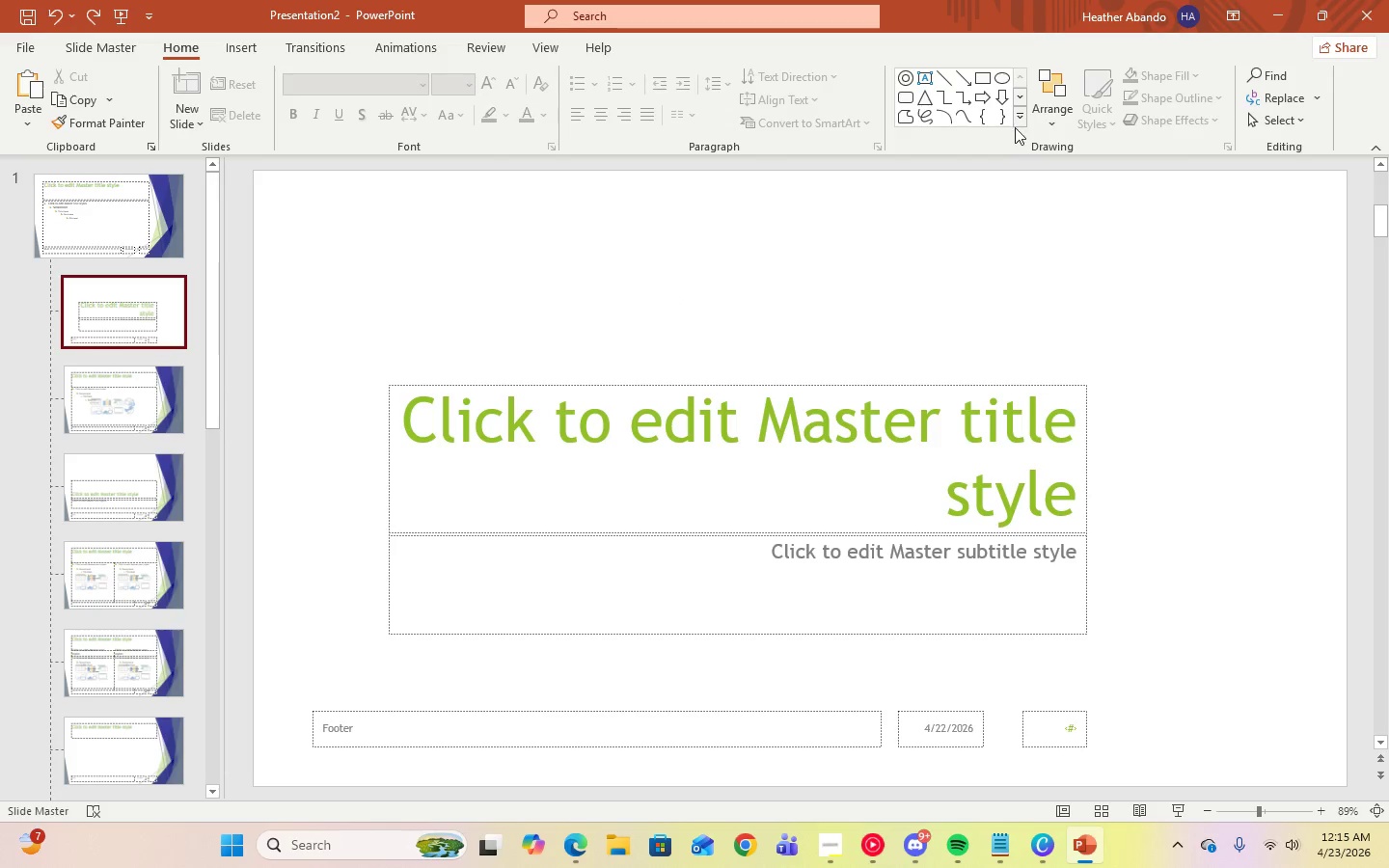 
left_click([1017, 122])
 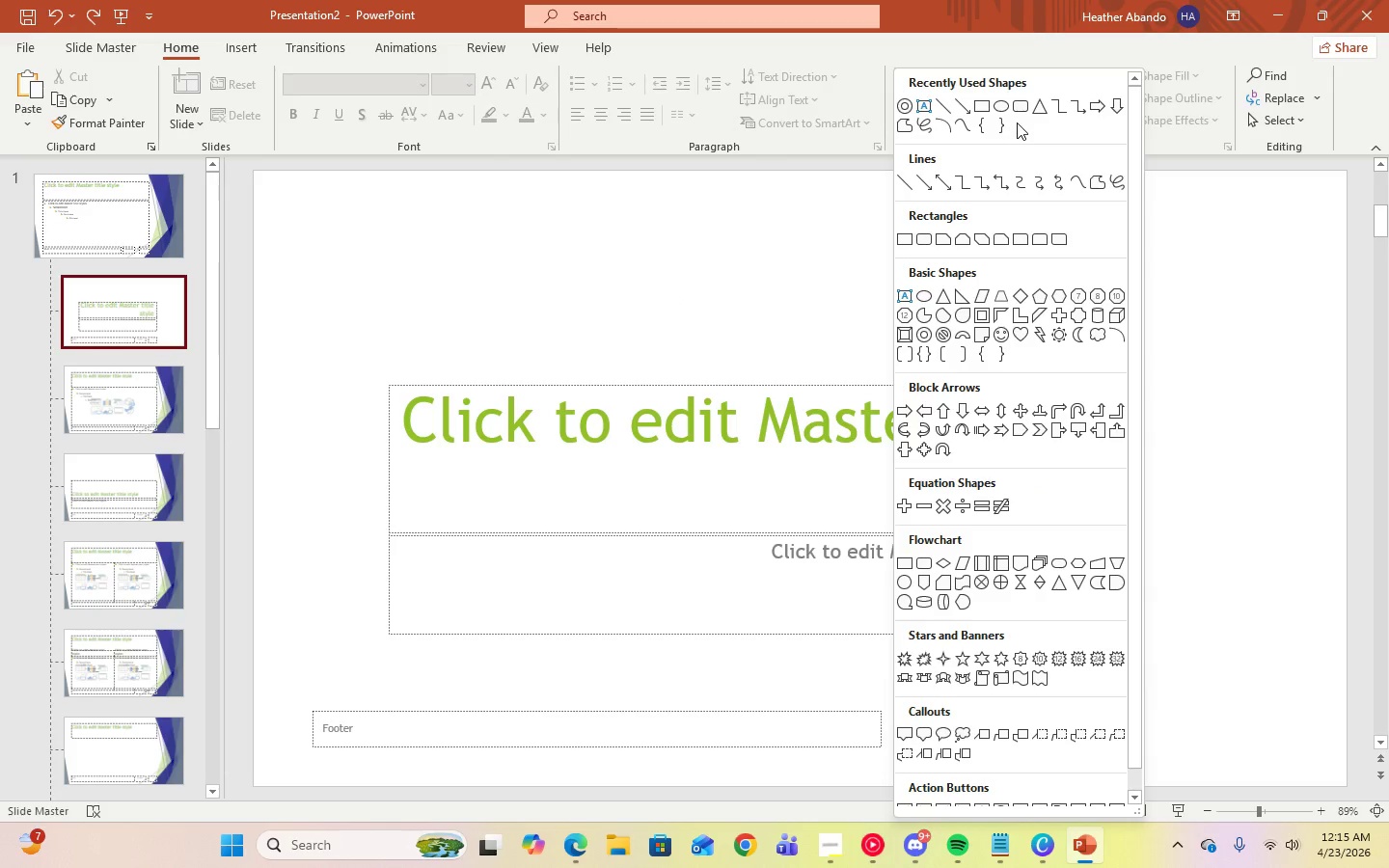 
scroll: coordinate [1038, 472], scroll_direction: down, amount: 4.0
 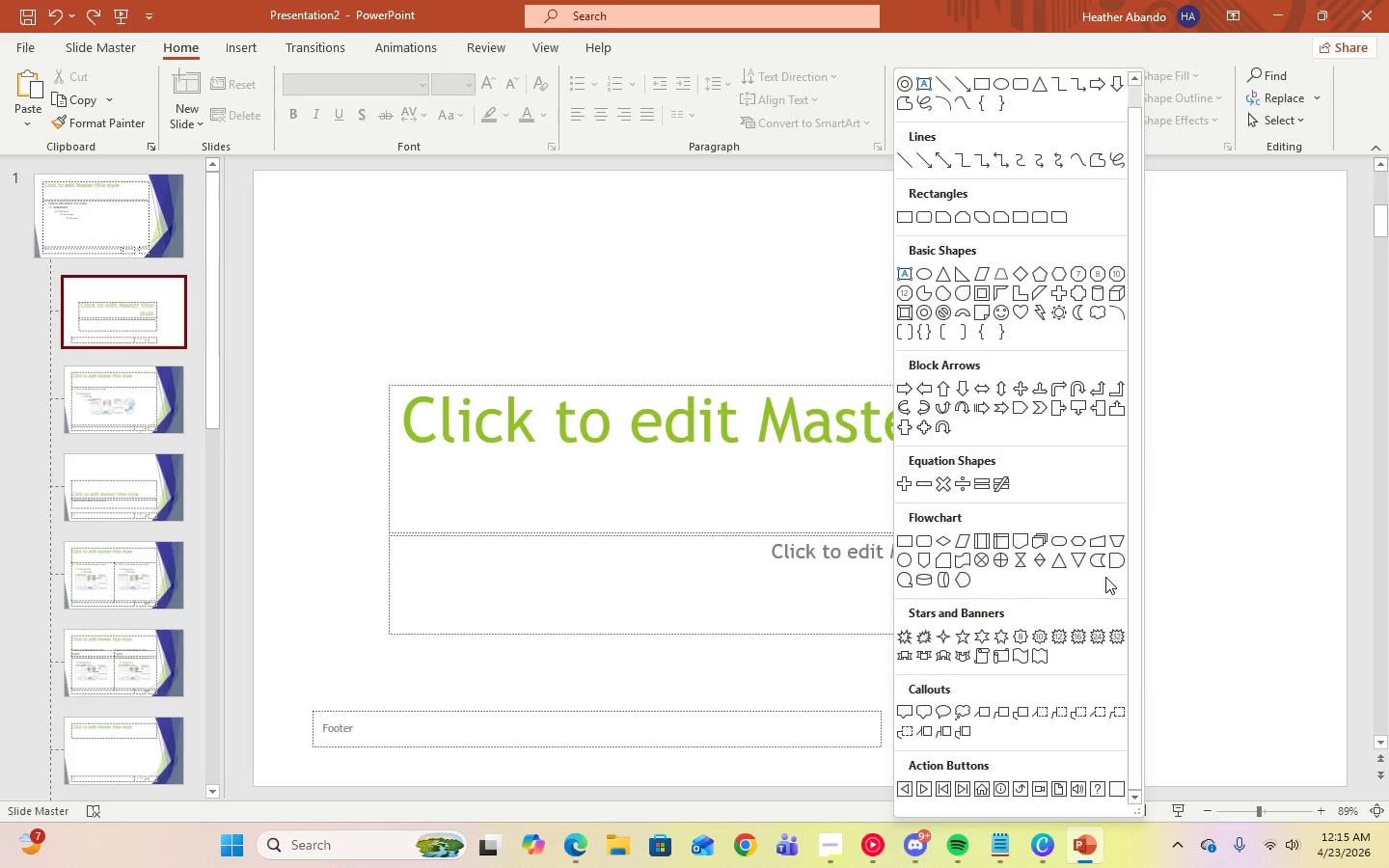 
scroll: coordinate [1105, 577], scroll_direction: up, amount: 3.0
 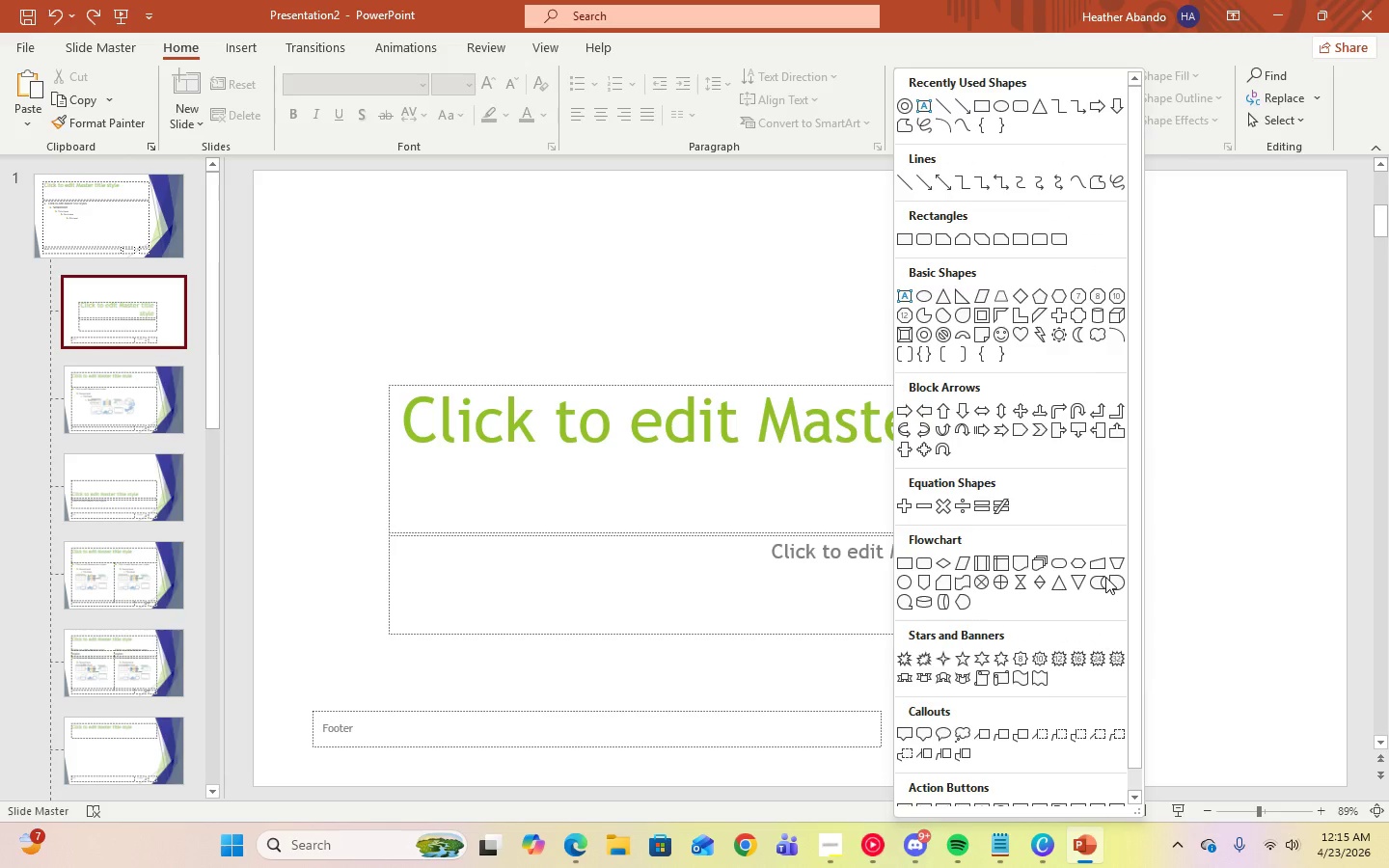 
wait(13.02)
 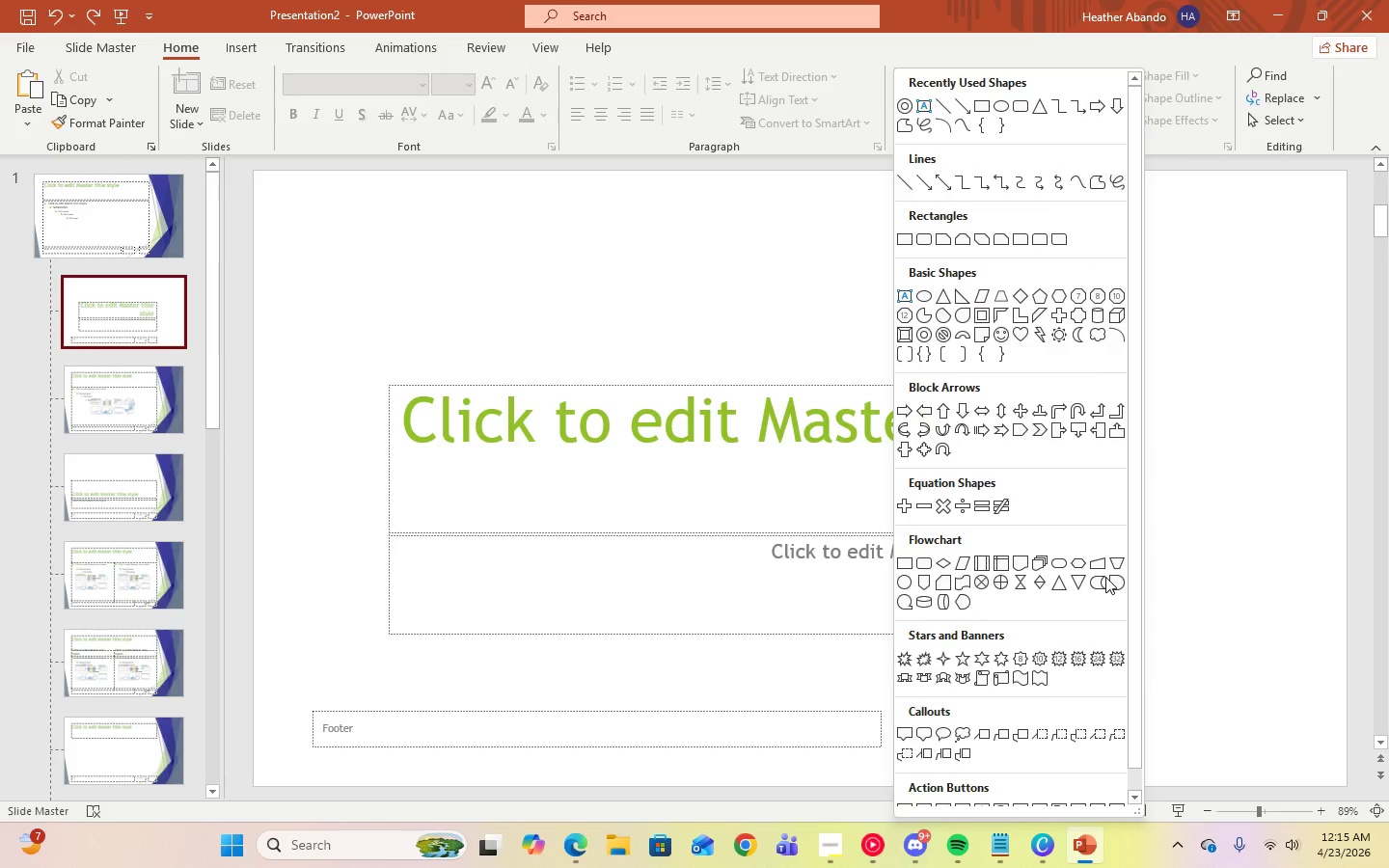 
left_click([1212, 372])
 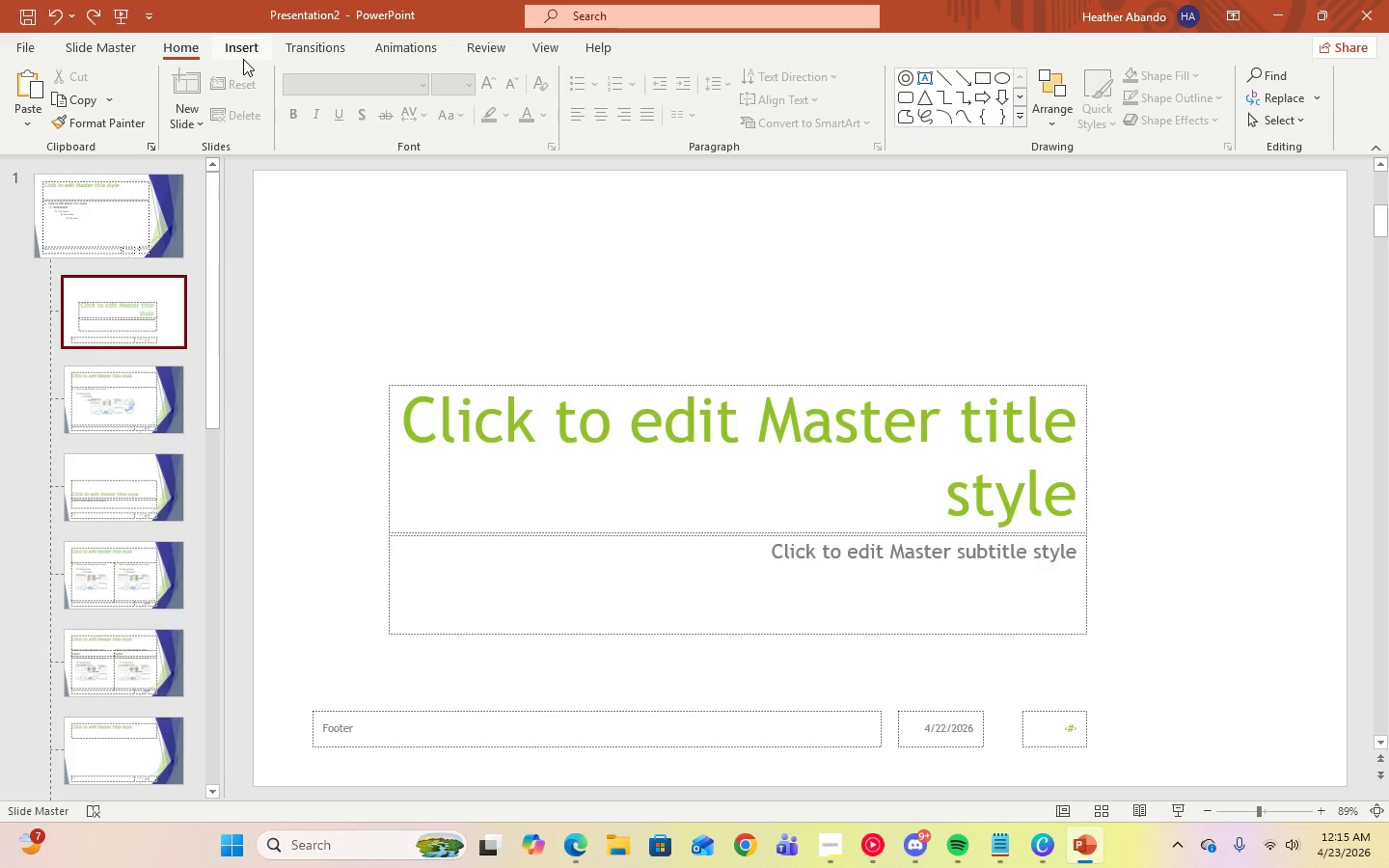 
left_click([120, 52])
 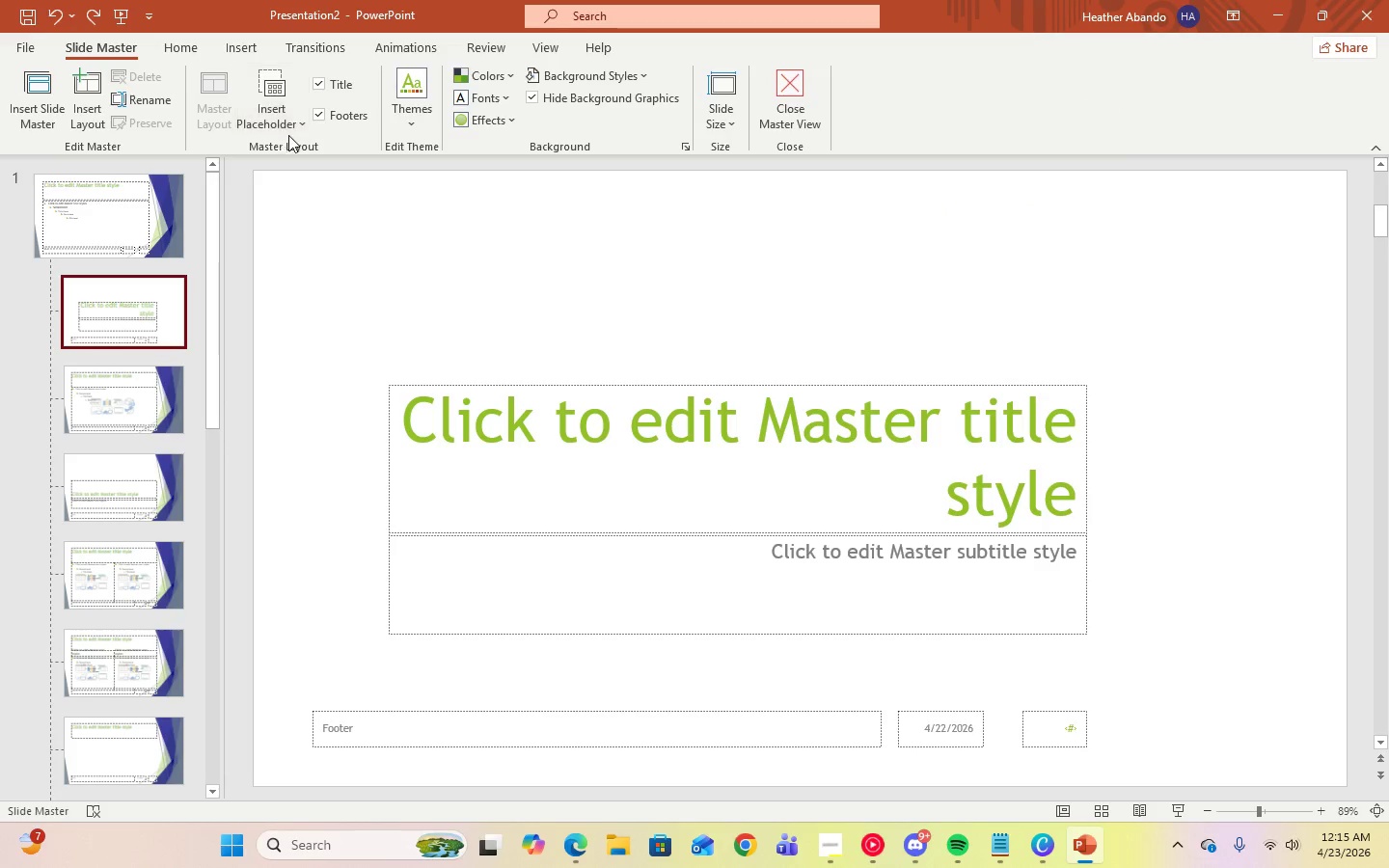 
left_click([278, 124])
 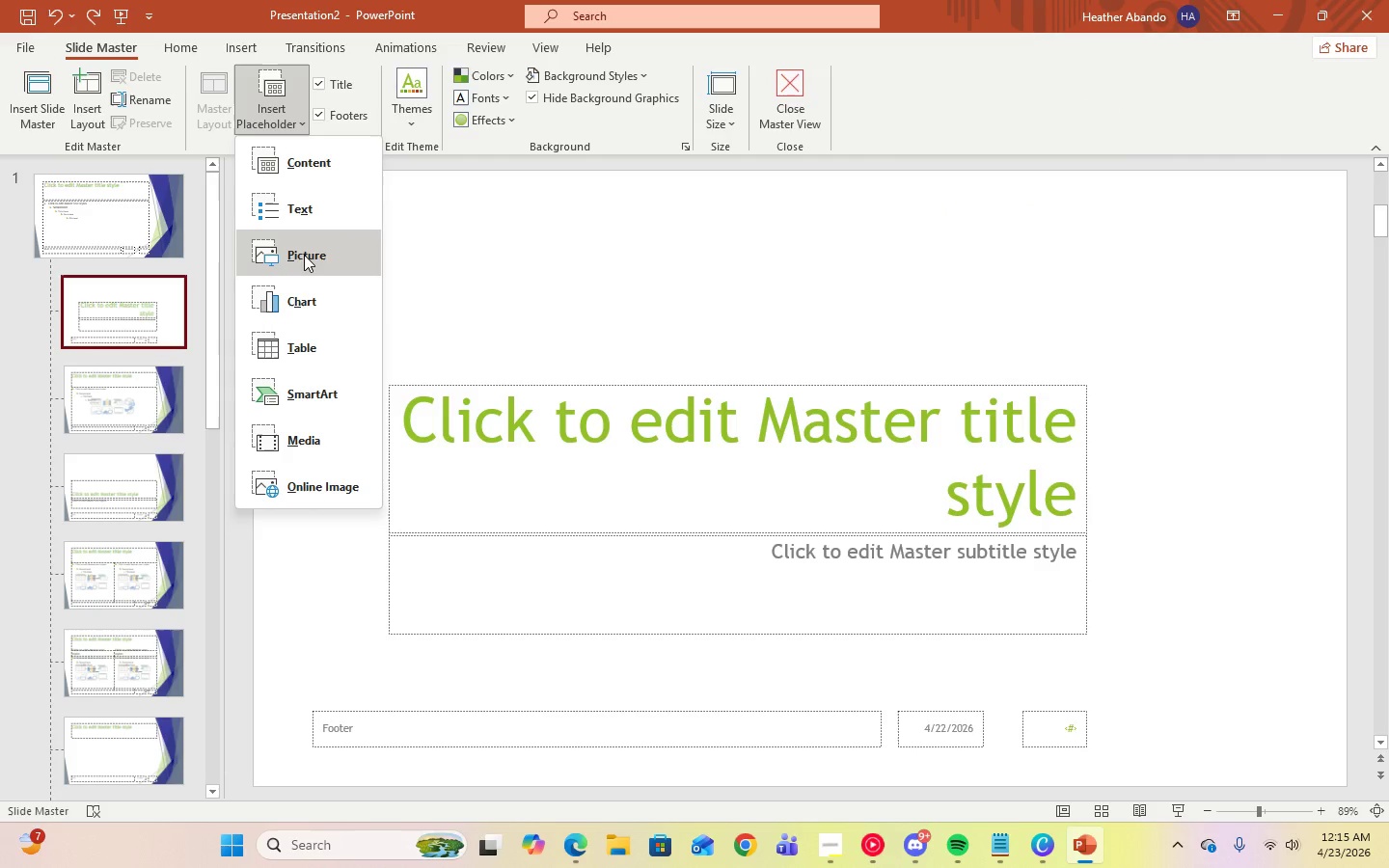 
left_click([307, 258])
 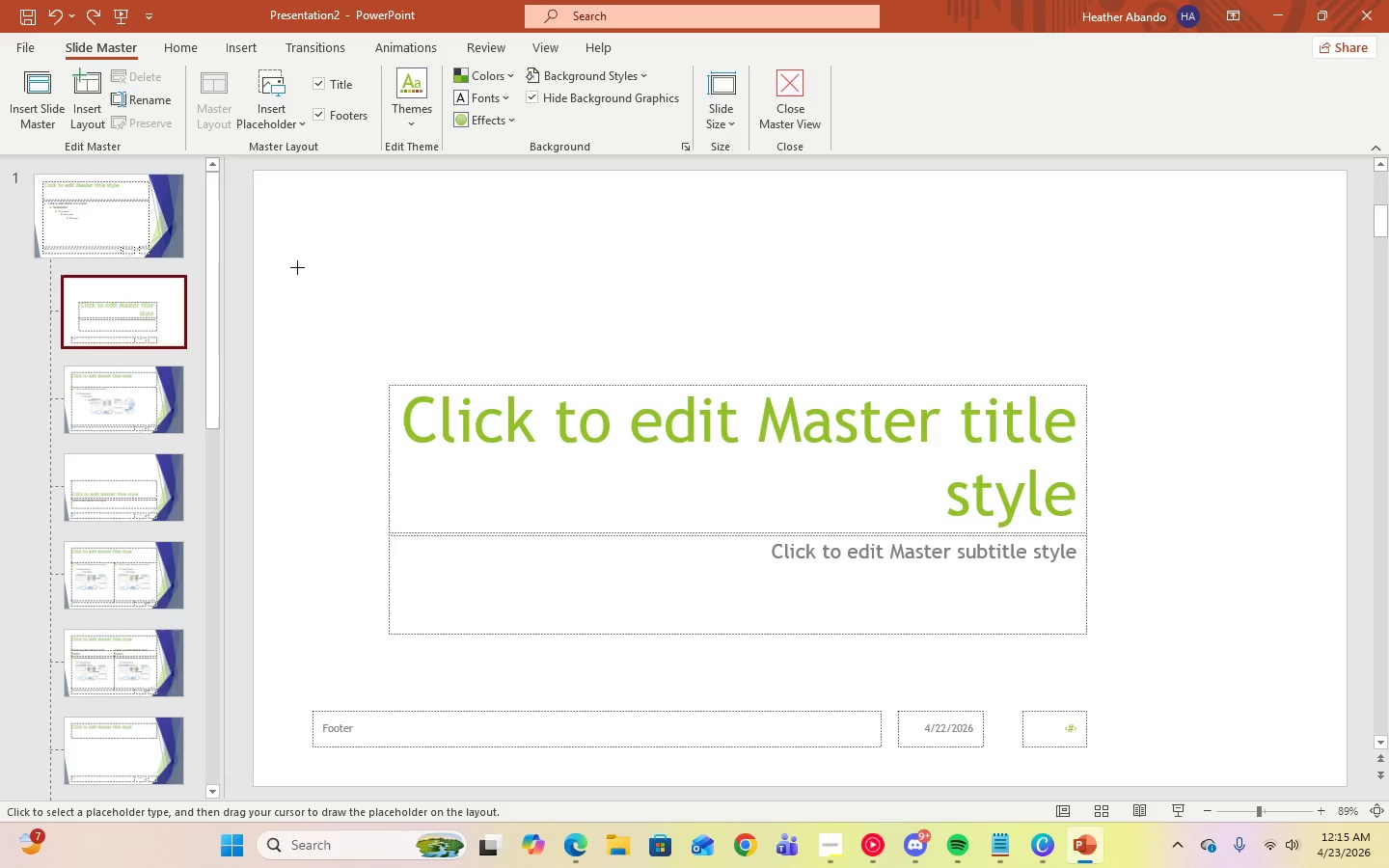 
left_click_drag(start_coordinate=[256, 265], to_coordinate=[1346, 260])
 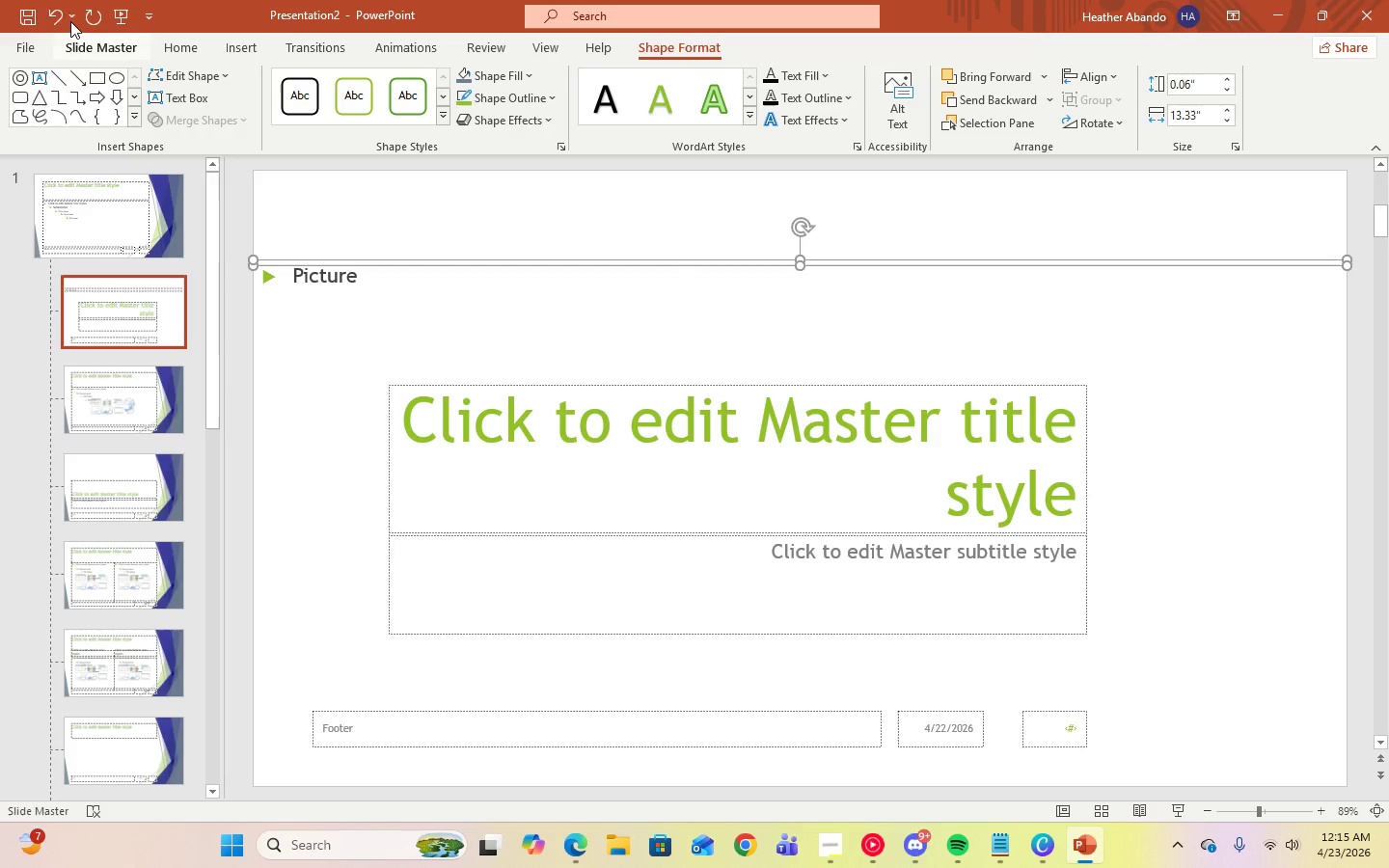 
left_click([53, 18])
 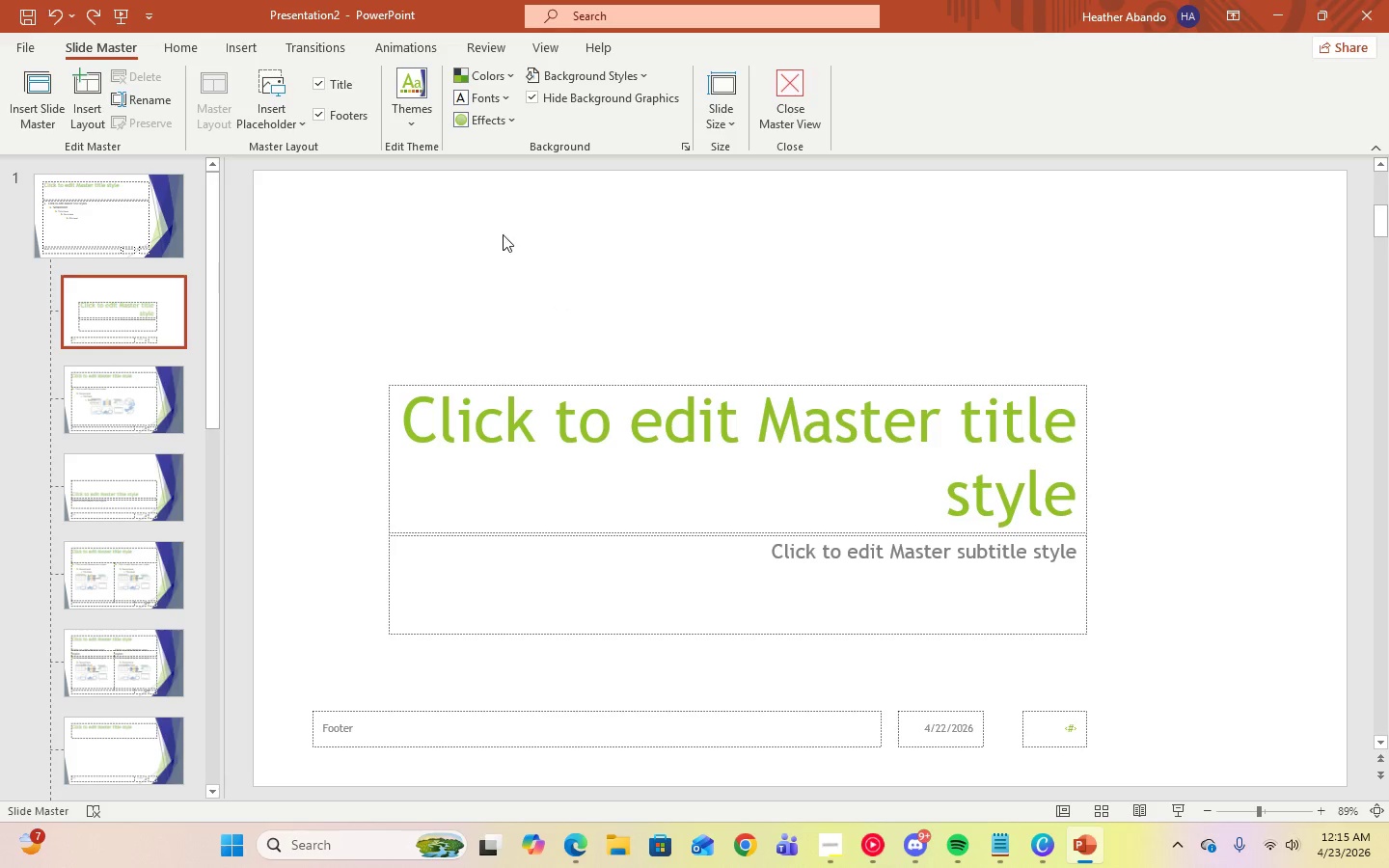 
left_click([168, 44])
 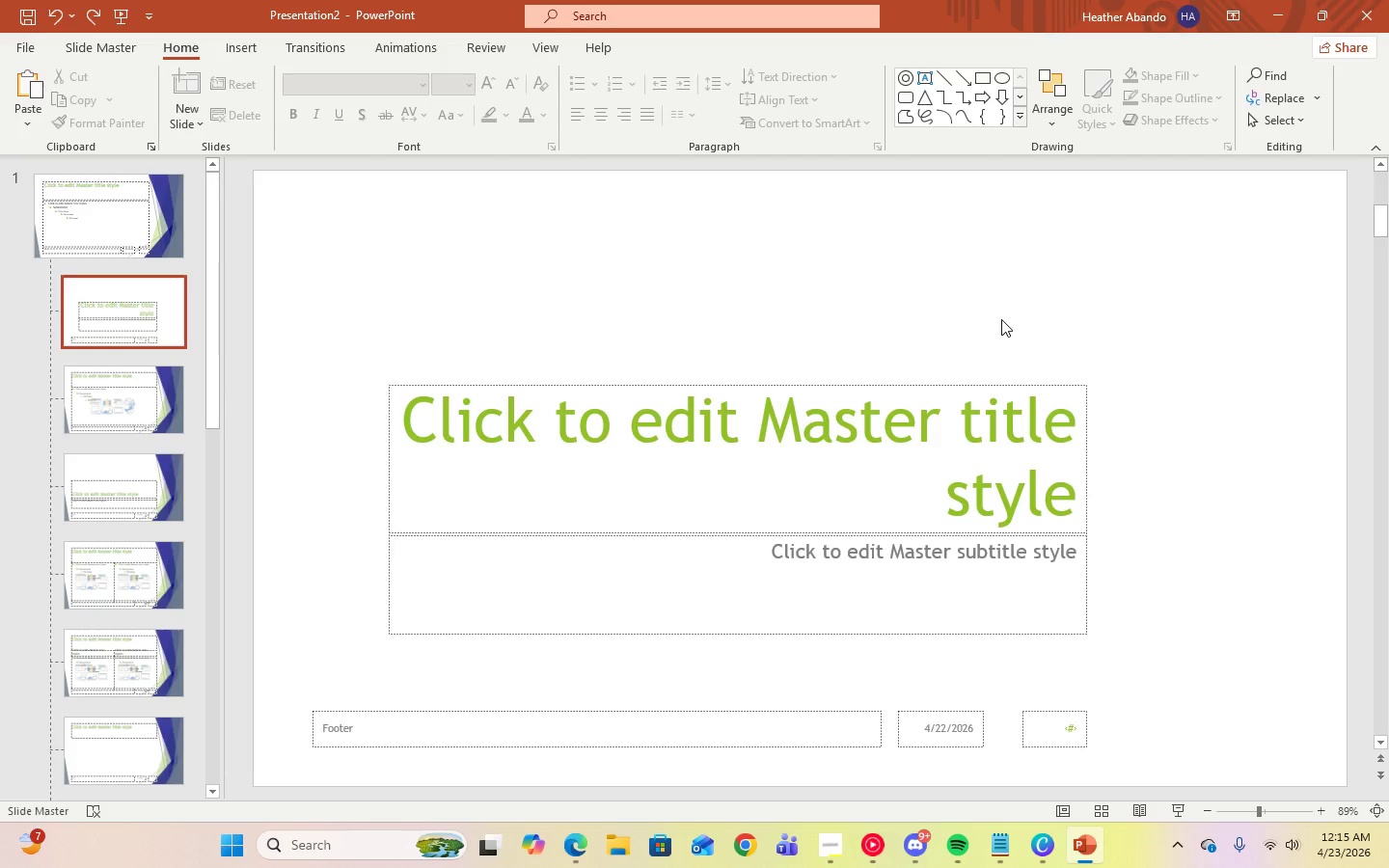 
wait(6.5)
 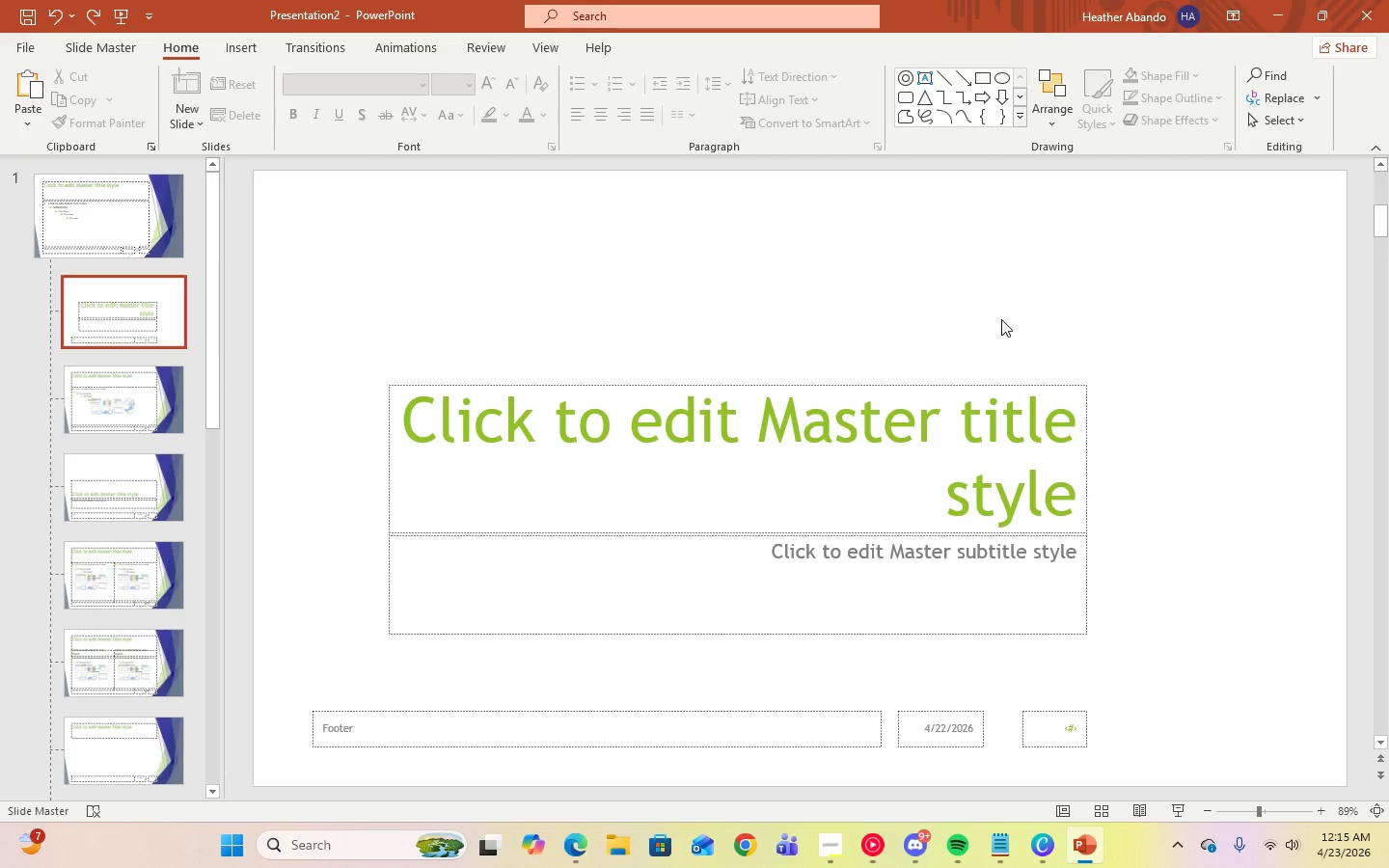 
left_click([154, 219])
 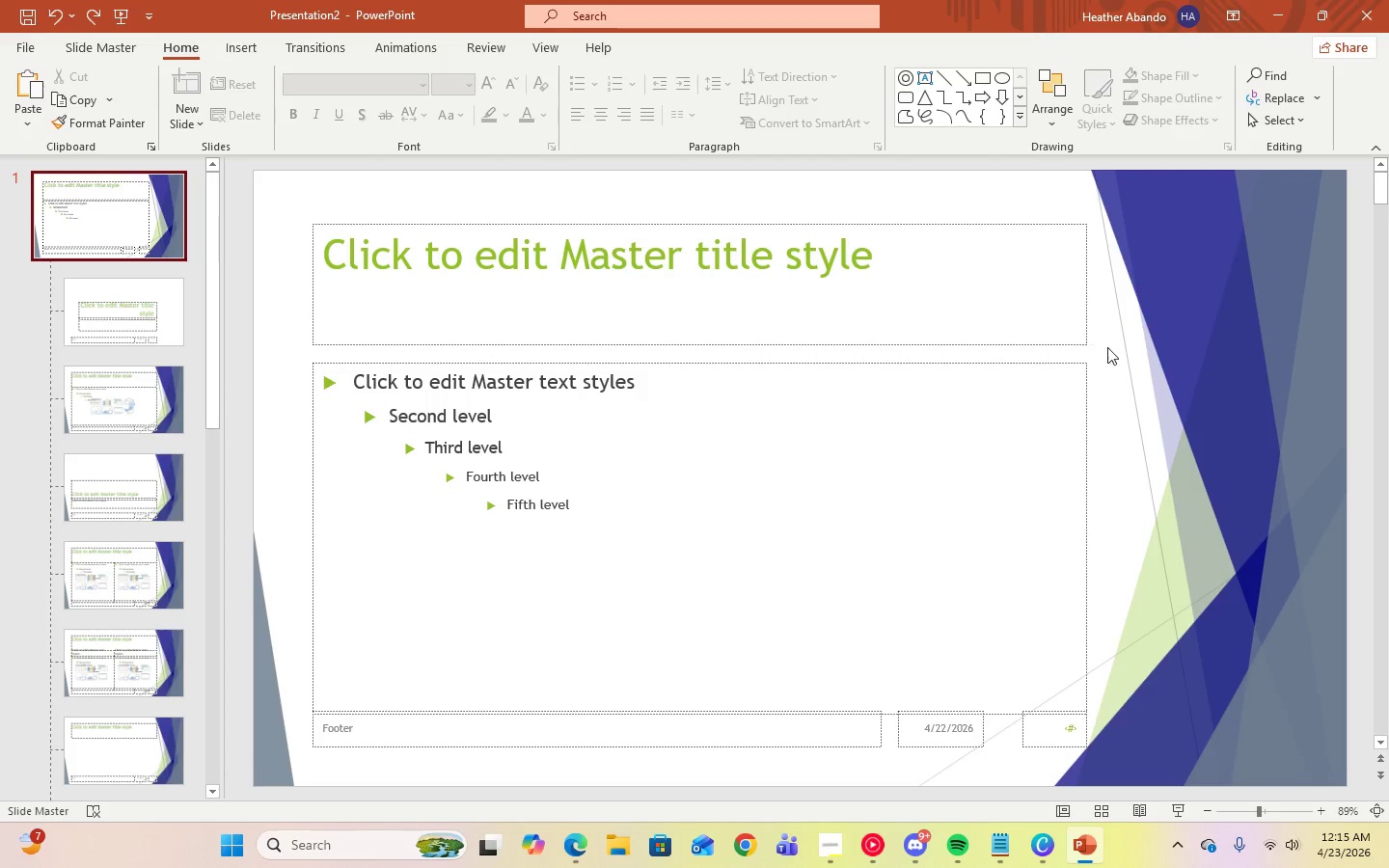 
left_click([1160, 323])
 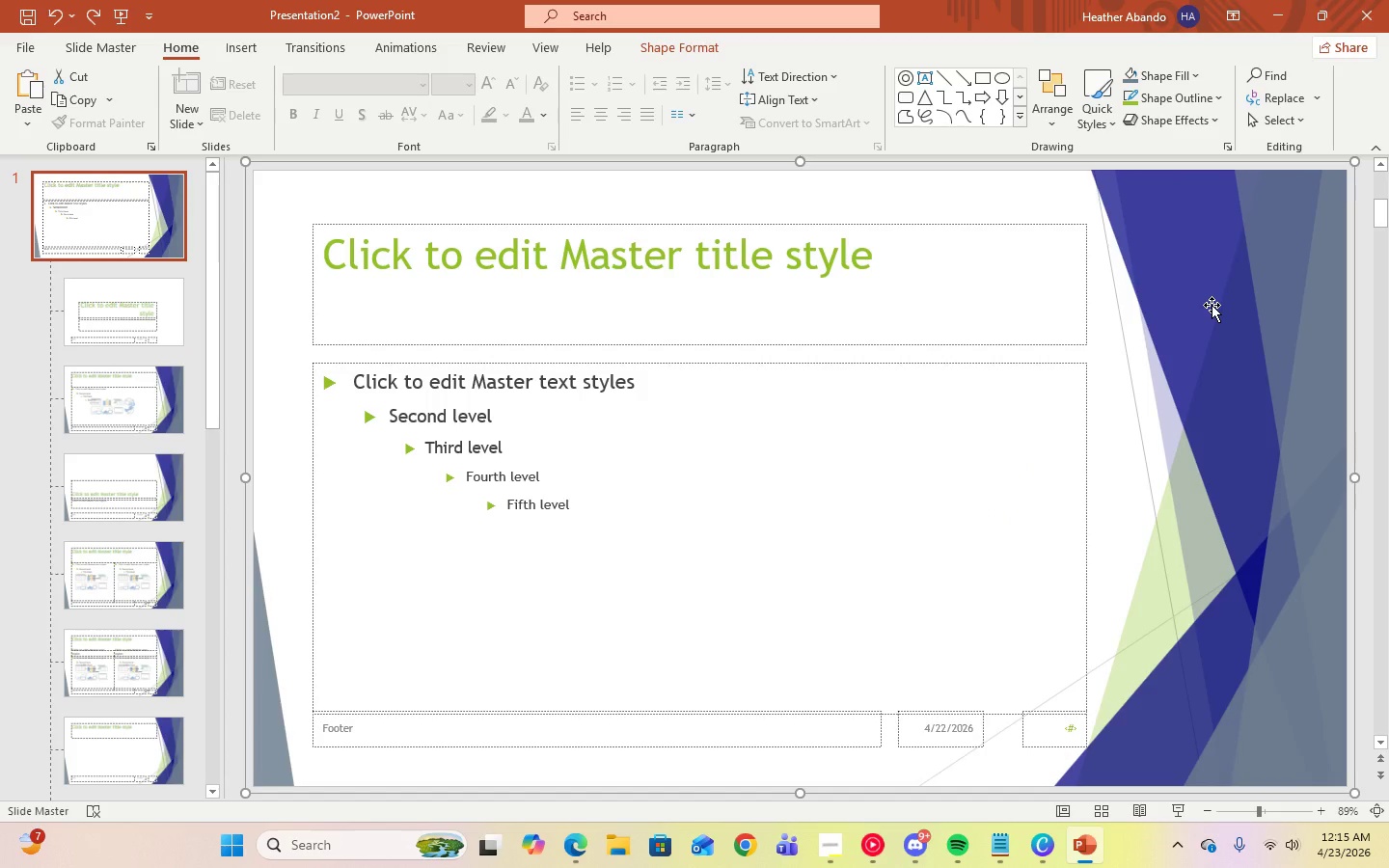 
right_click([1212, 305])
 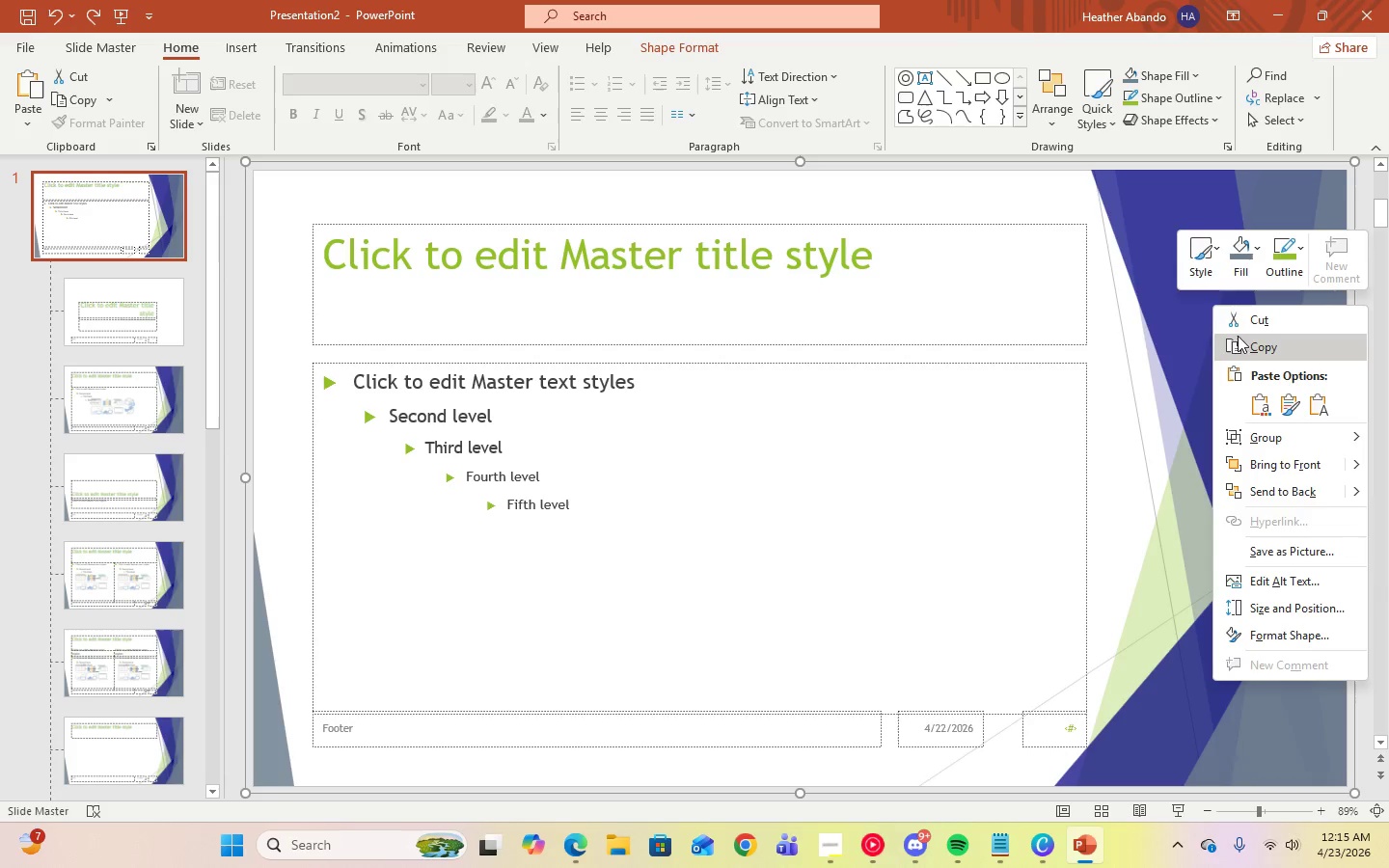 
left_click([1244, 343])
 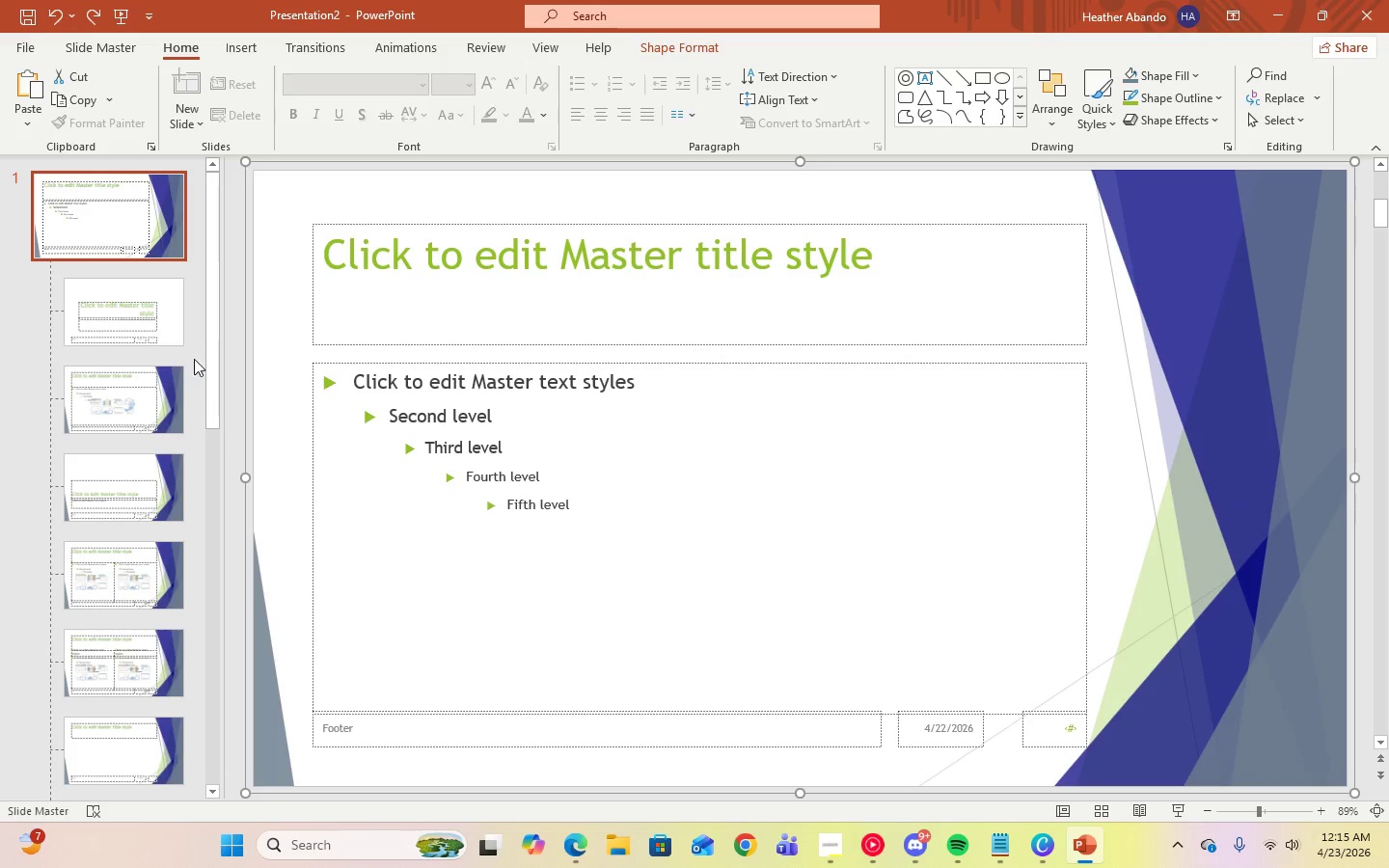 
left_click([136, 329])
 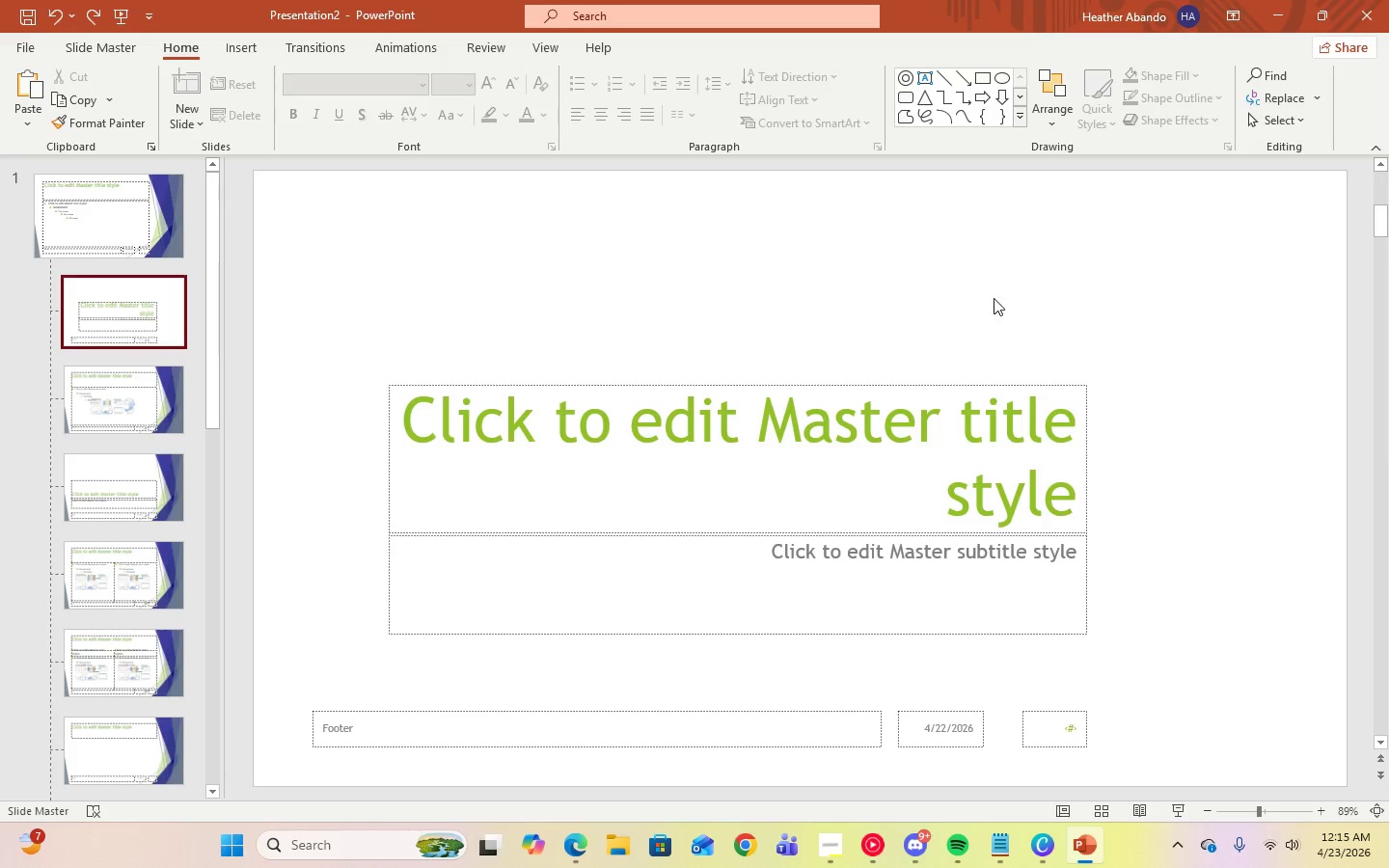 
right_click([1068, 287])
 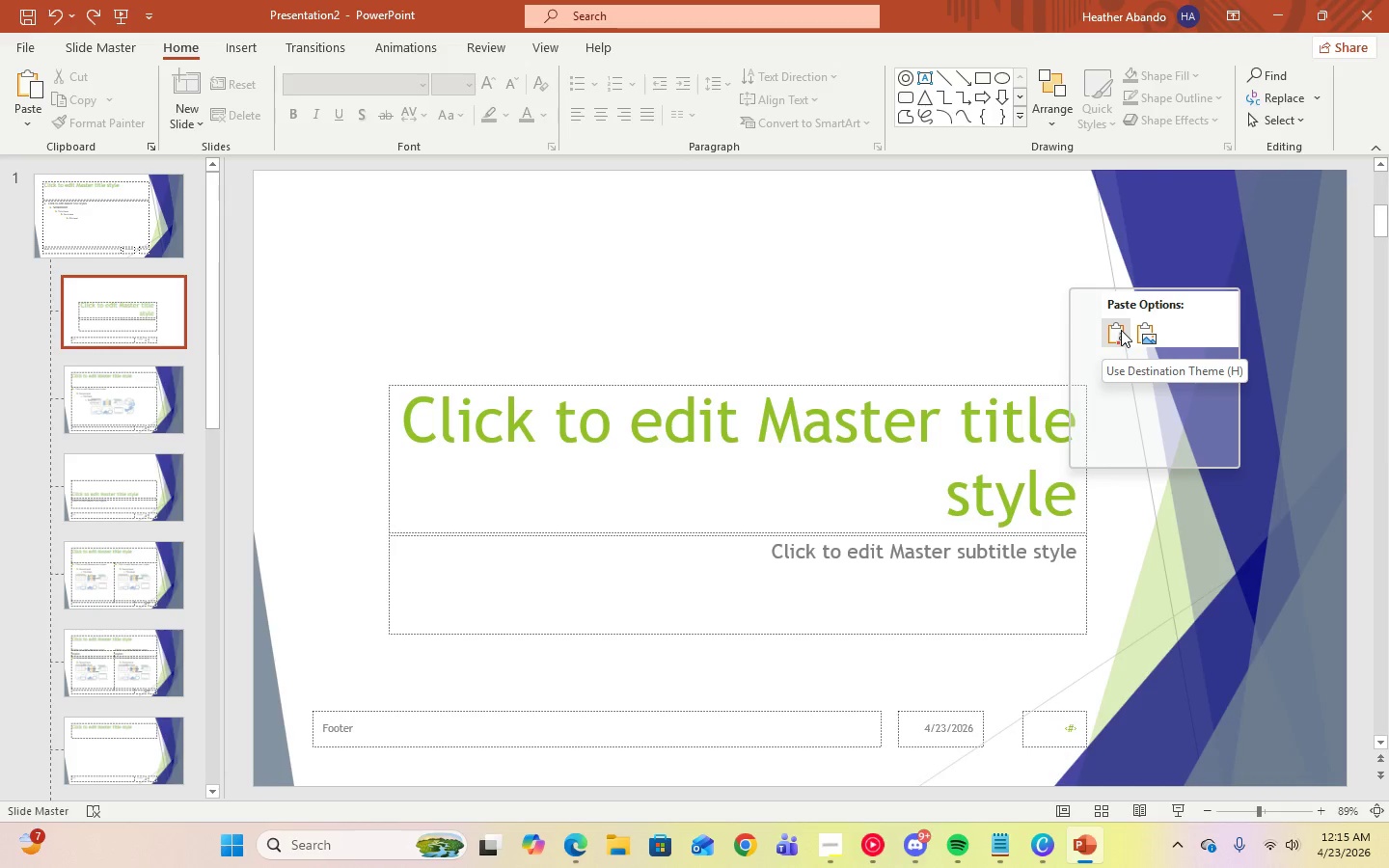 
left_click([1121, 330])
 